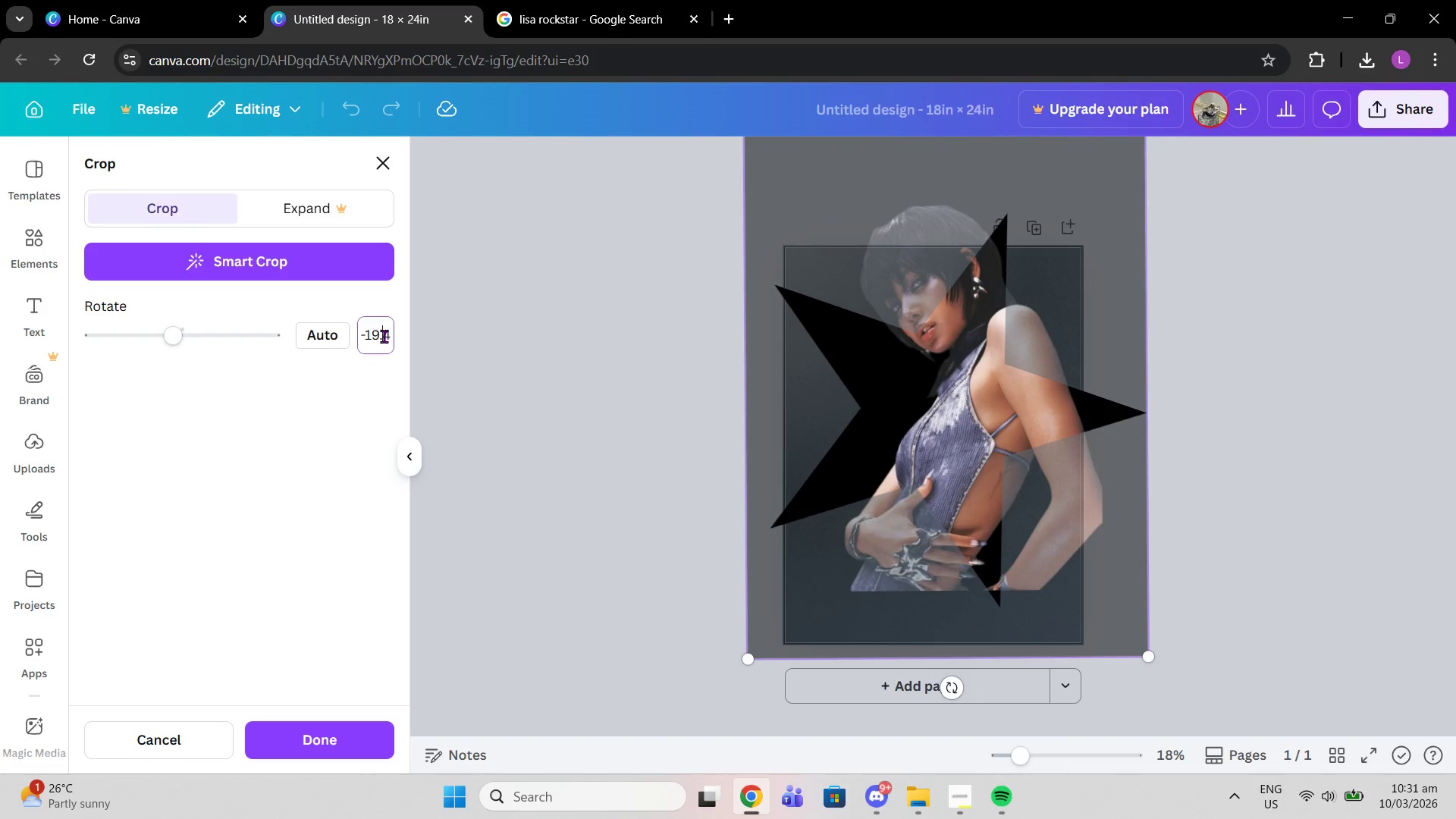 
double_click([384, 336])
 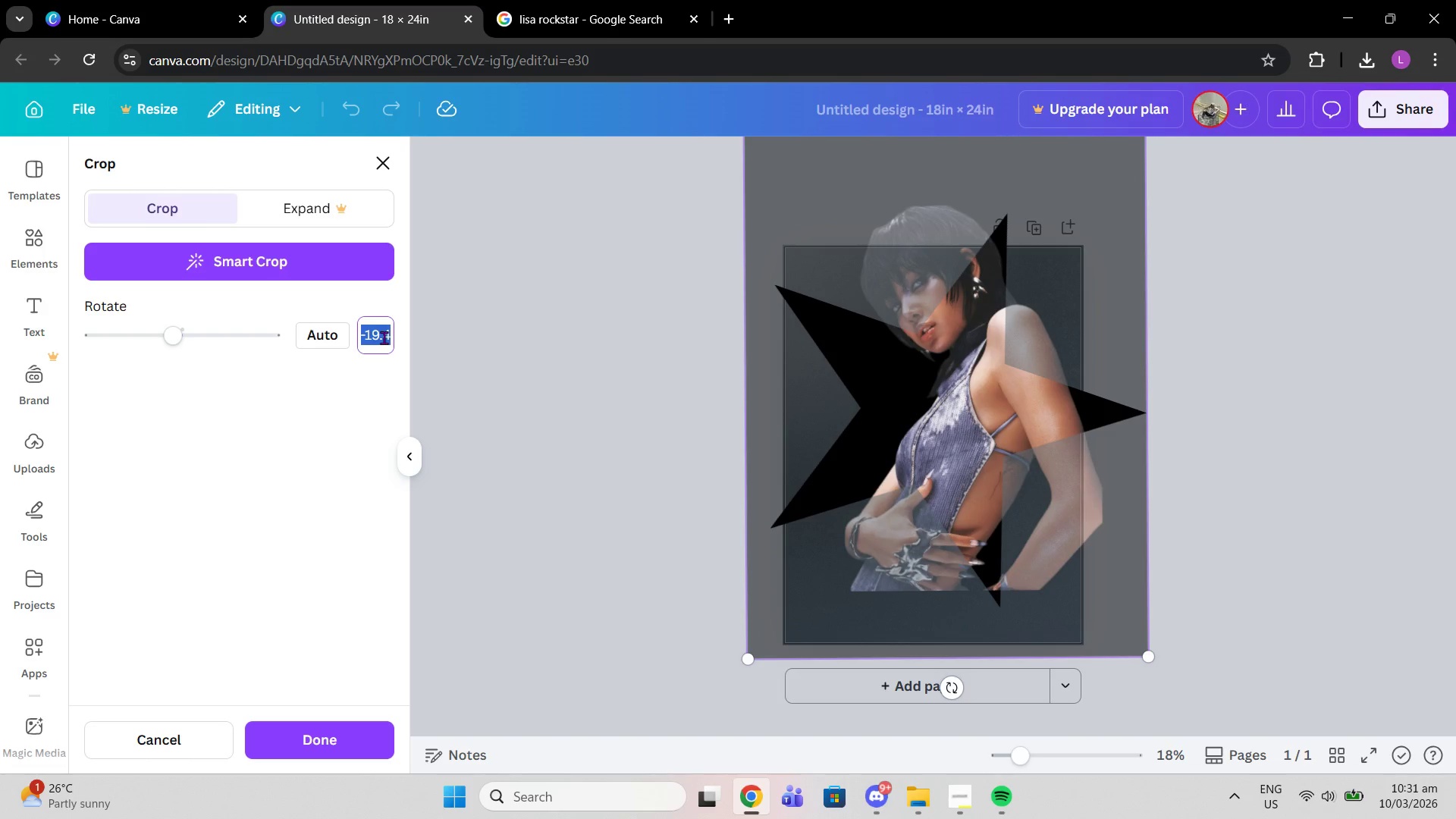 
type(20)
 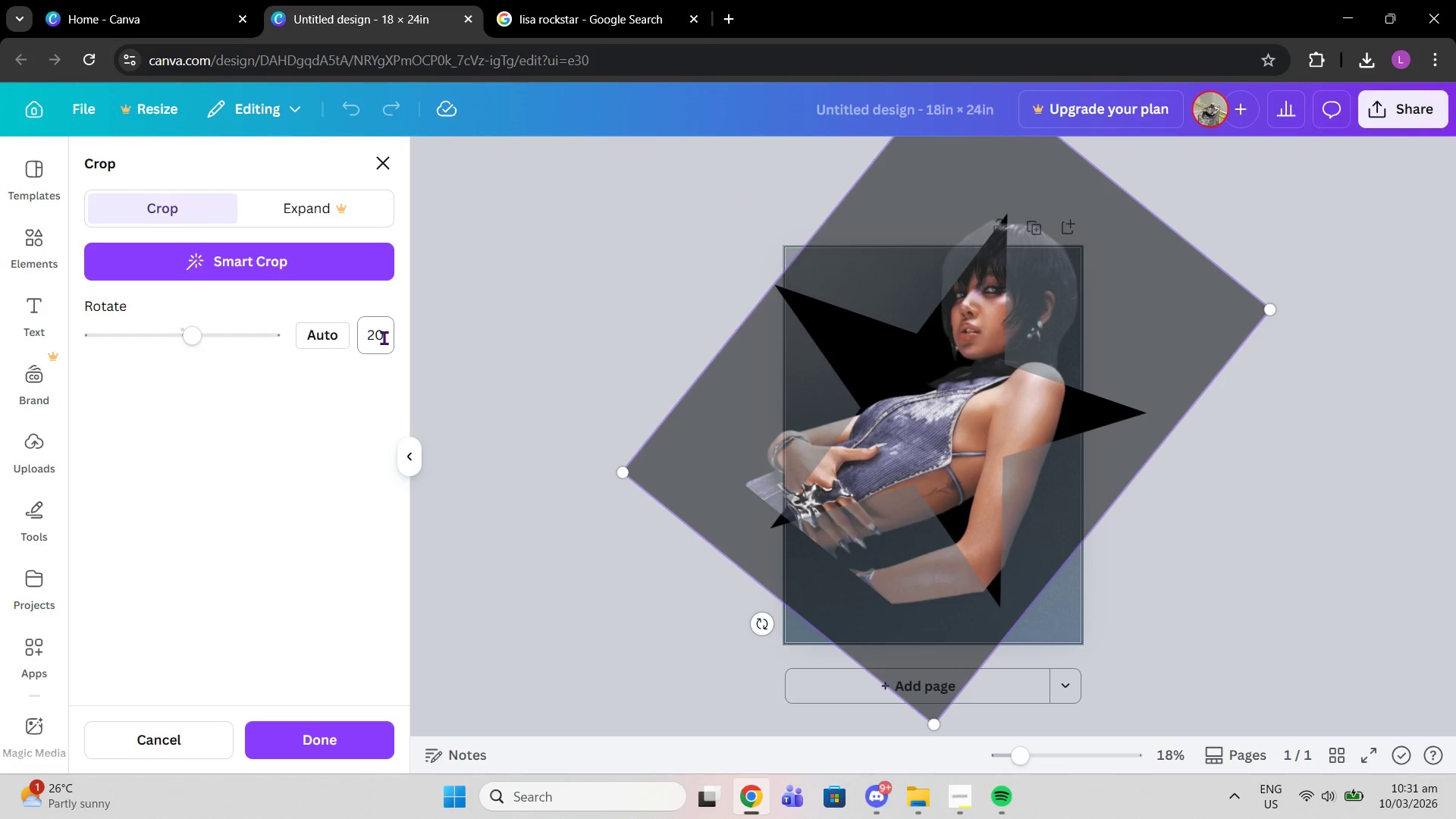 
key(Enter)
 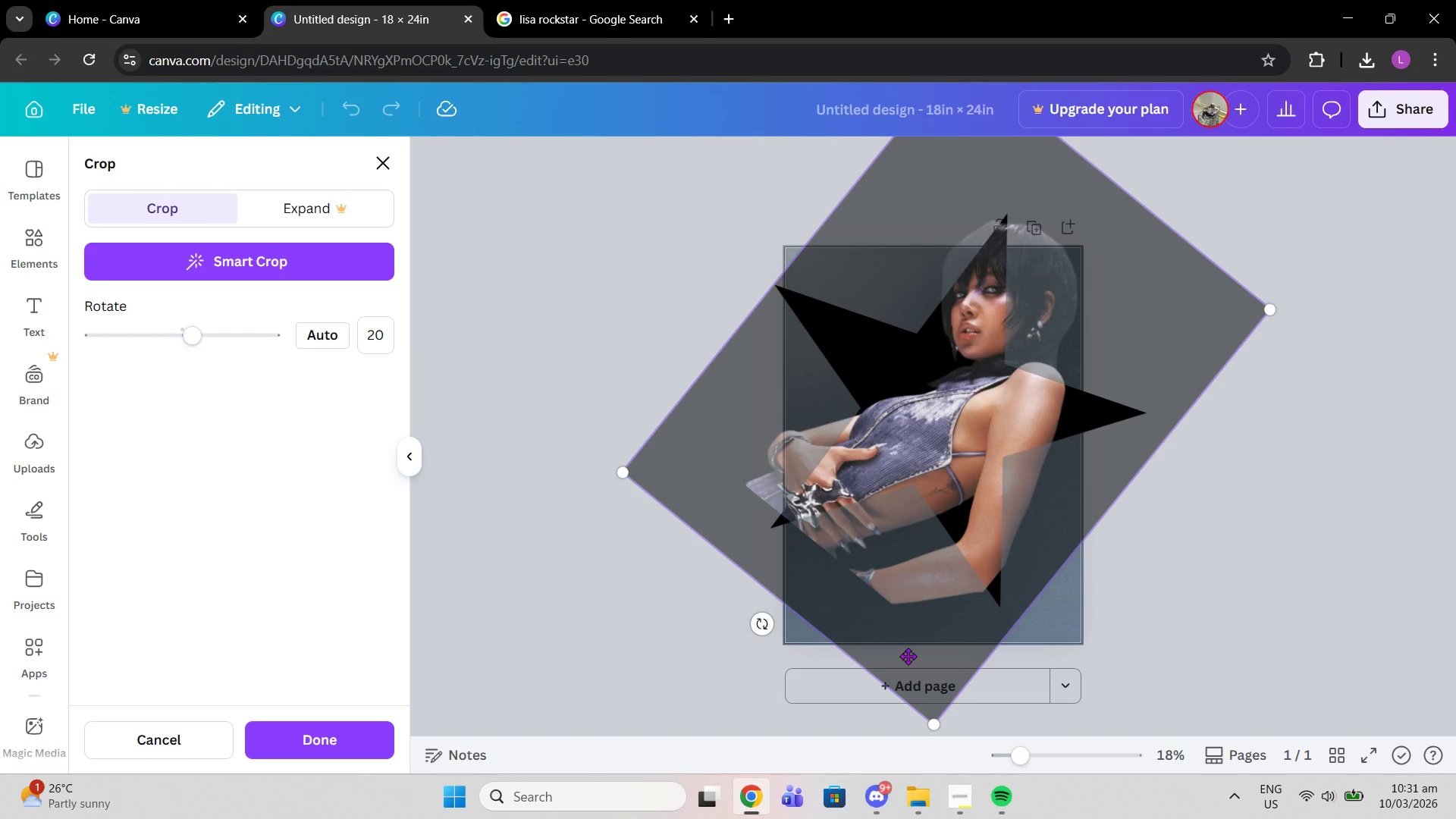 
left_click_drag(start_coordinate=[752, 632], to_coordinate=[946, 655])
 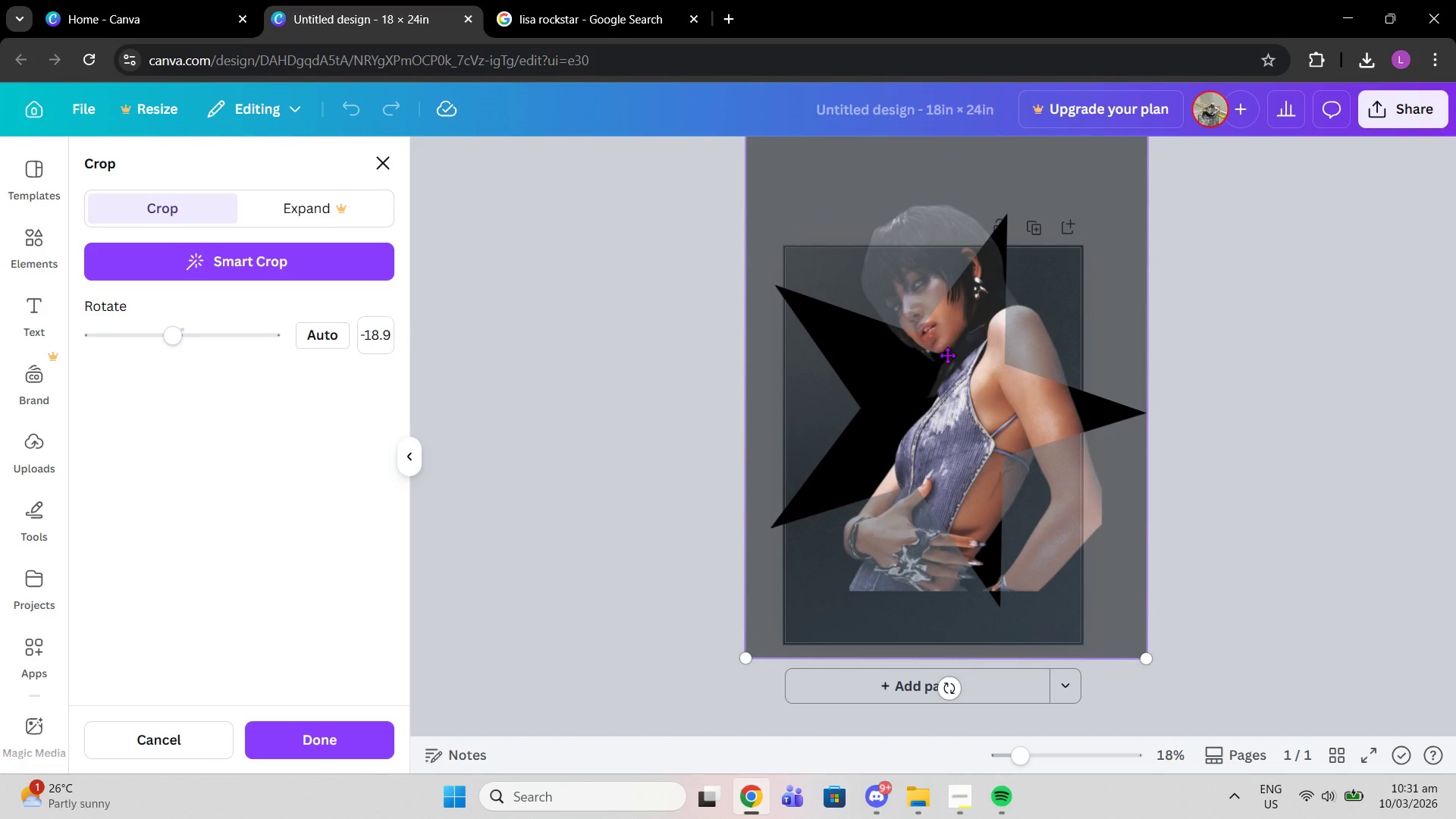 
left_click_drag(start_coordinate=[947, 356], to_coordinate=[935, 435])
 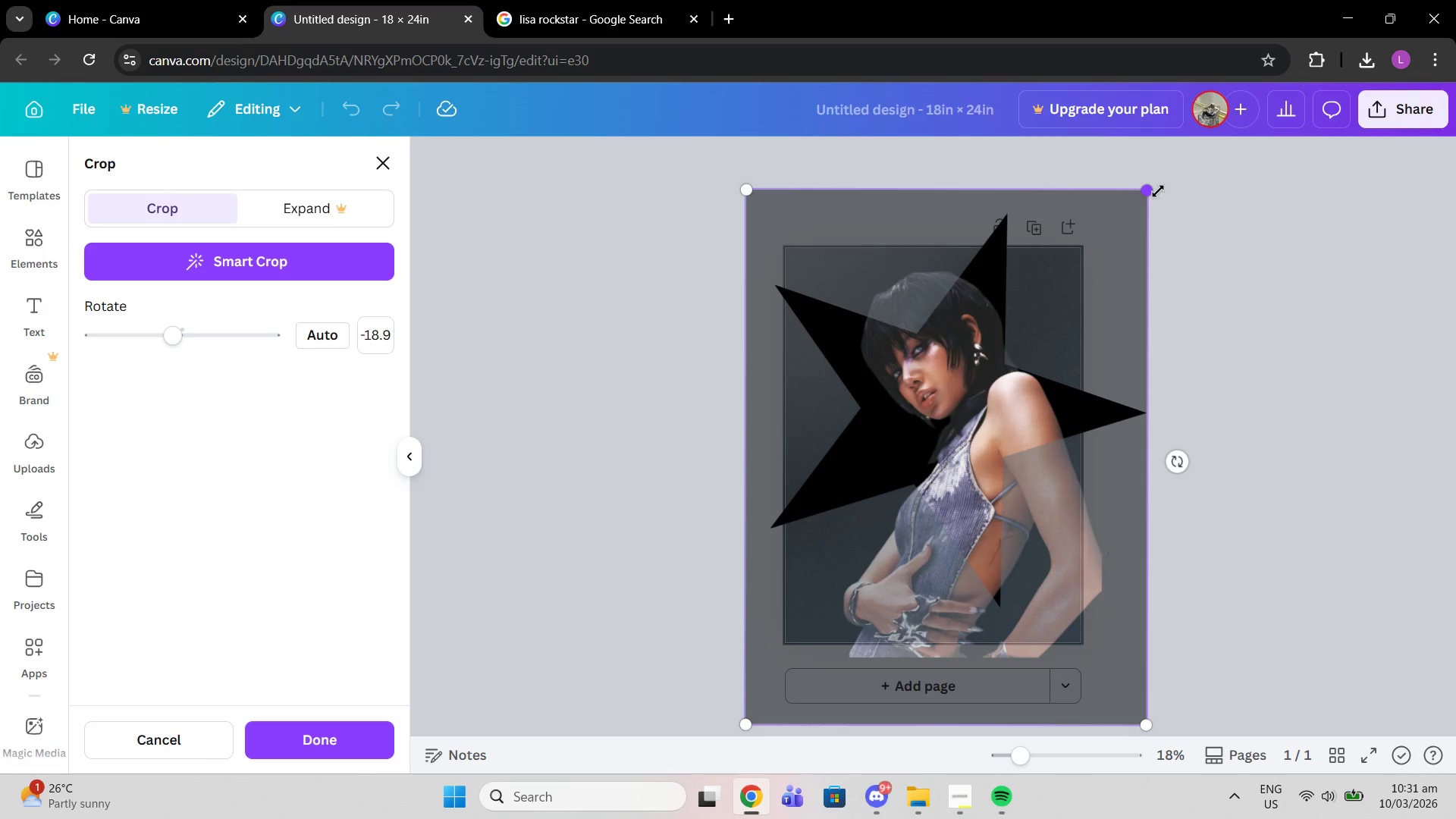 
left_click_drag(start_coordinate=[1158, 191], to_coordinate=[1107, 246])
 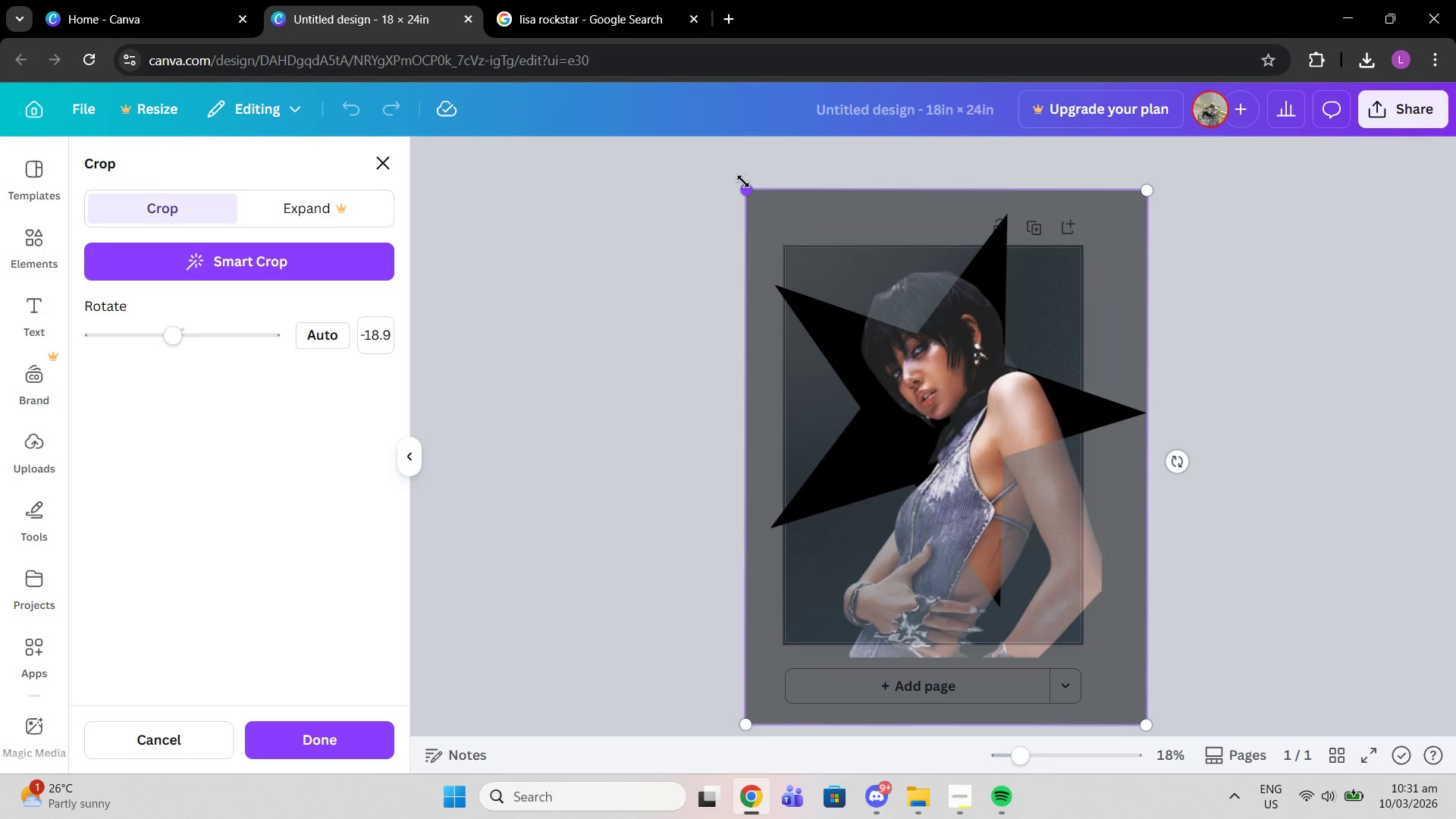 
left_click_drag(start_coordinate=[743, 181], to_coordinate=[823, 244])
 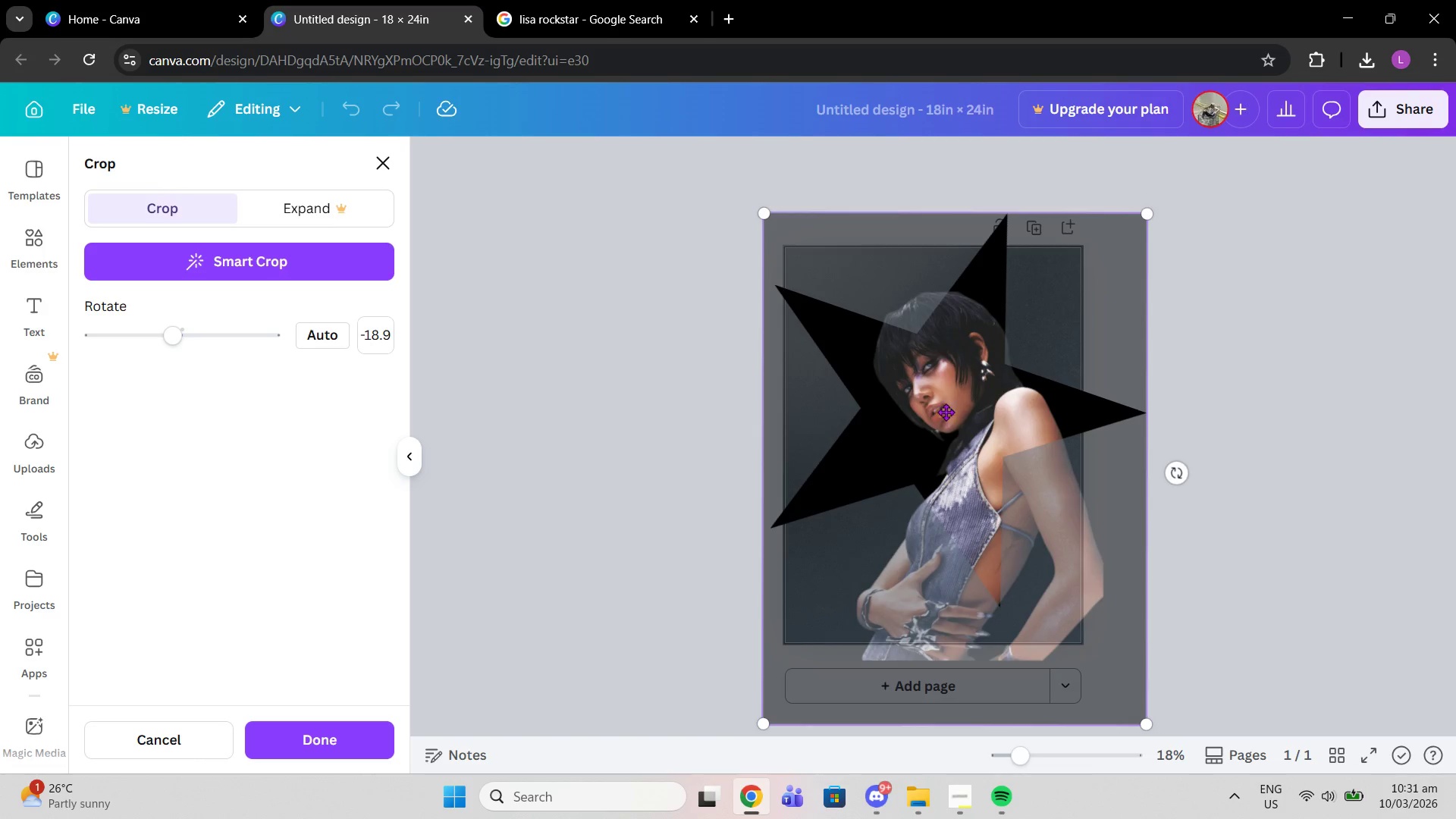 
left_click_drag(start_coordinate=[948, 413], to_coordinate=[908, 366])
 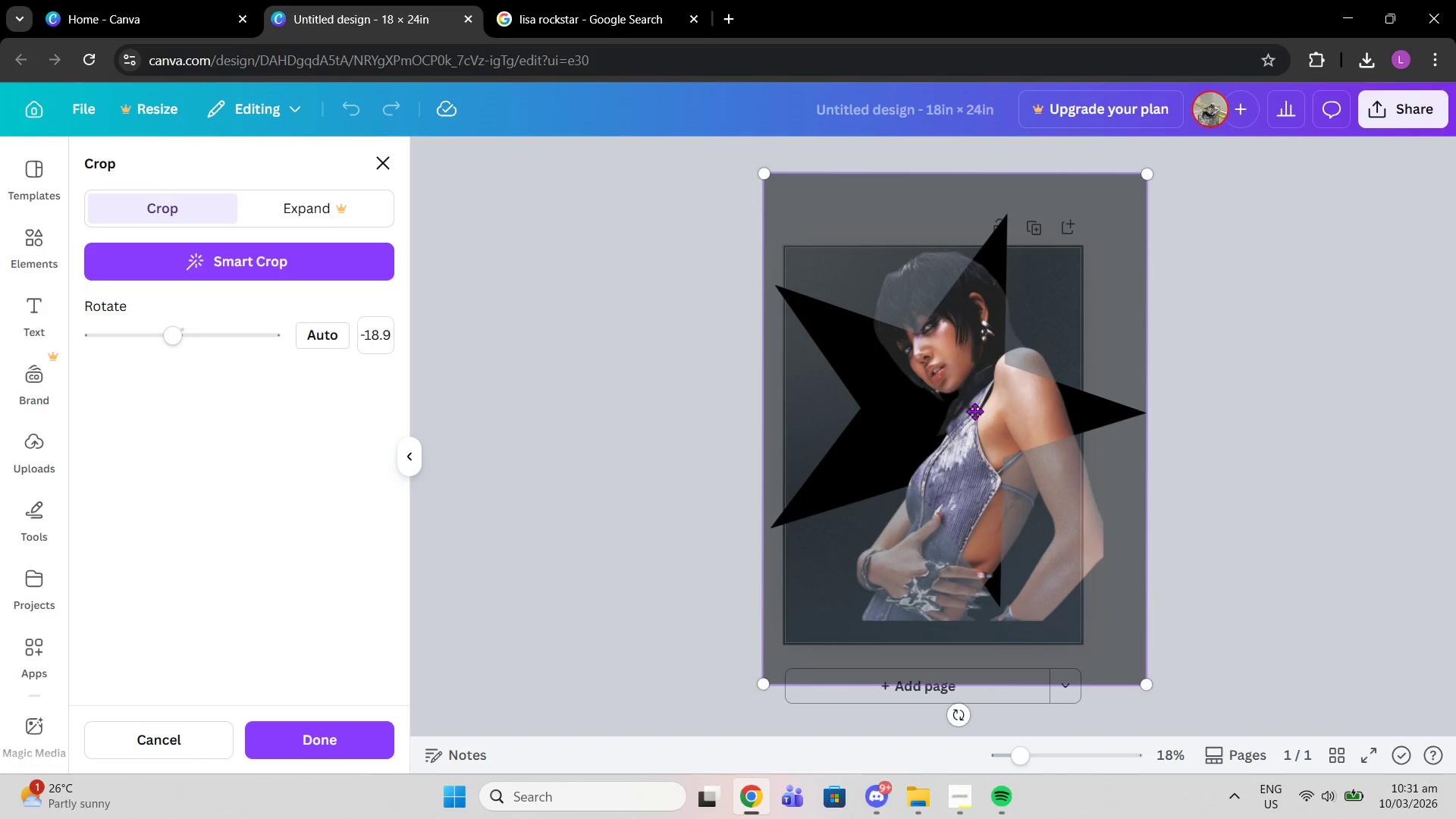 
left_click_drag(start_coordinate=[965, 410], to_coordinate=[965, 426])
 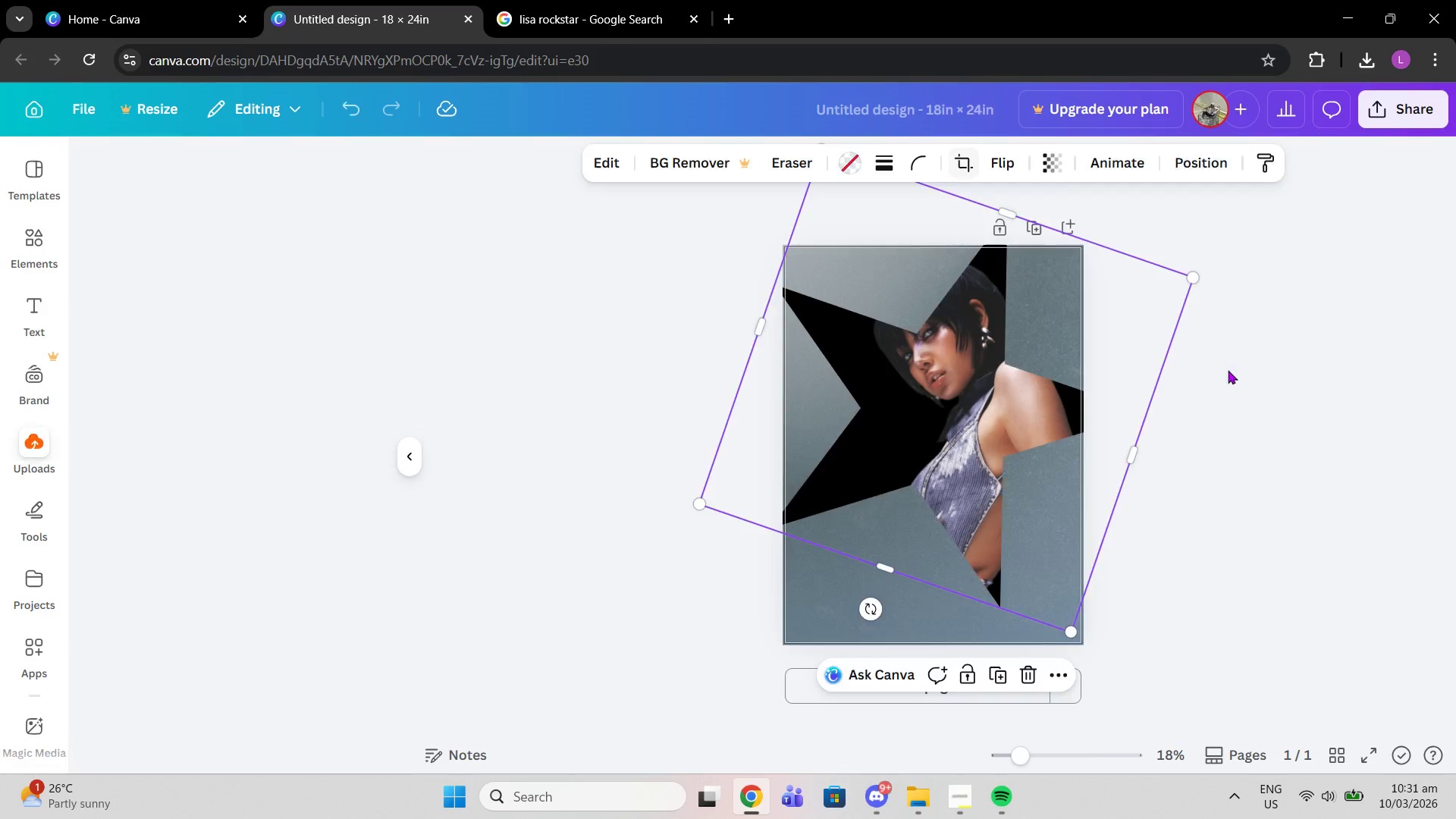 
left_click([1228, 370])
 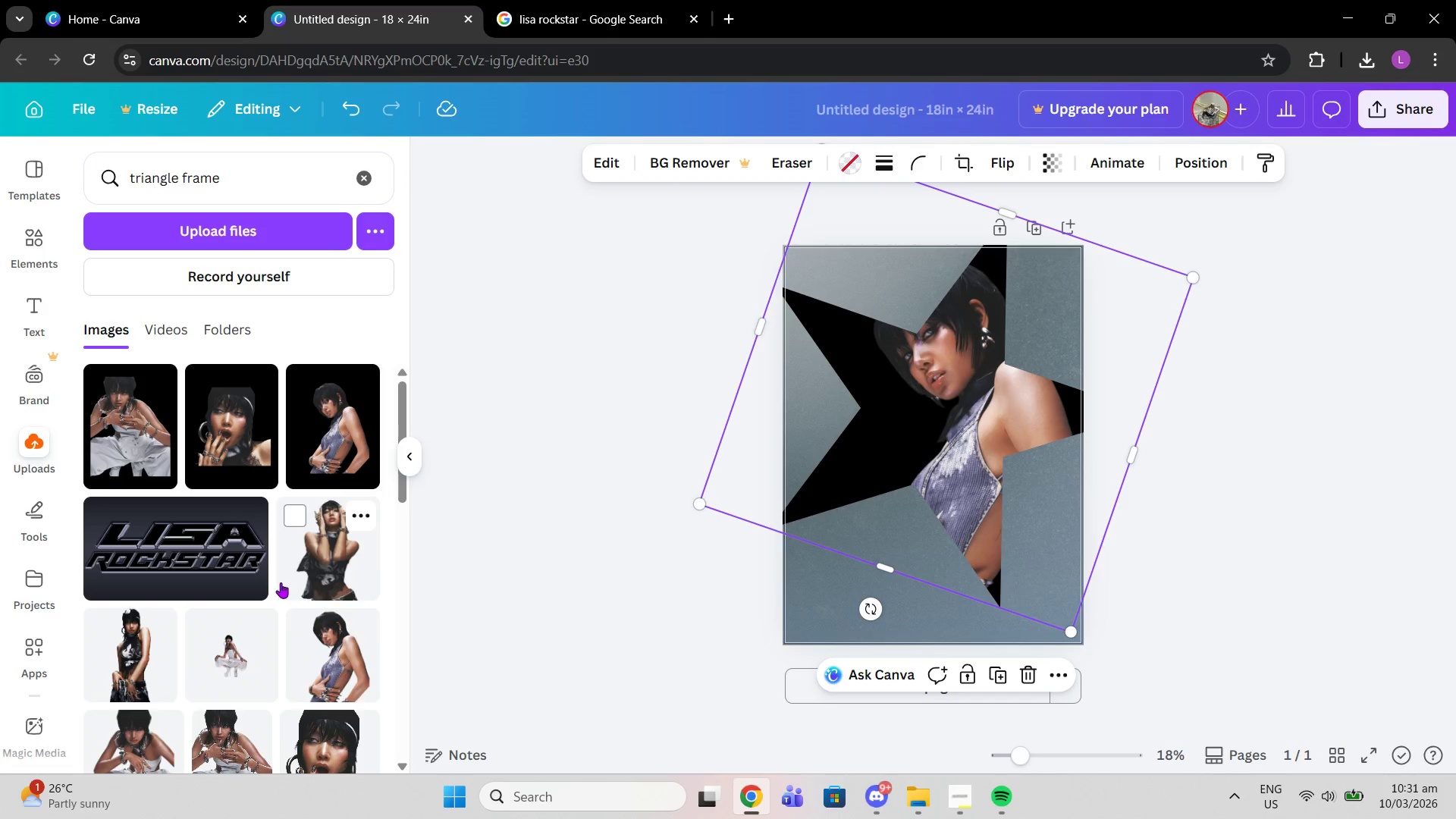 
left_click([336, 645])
 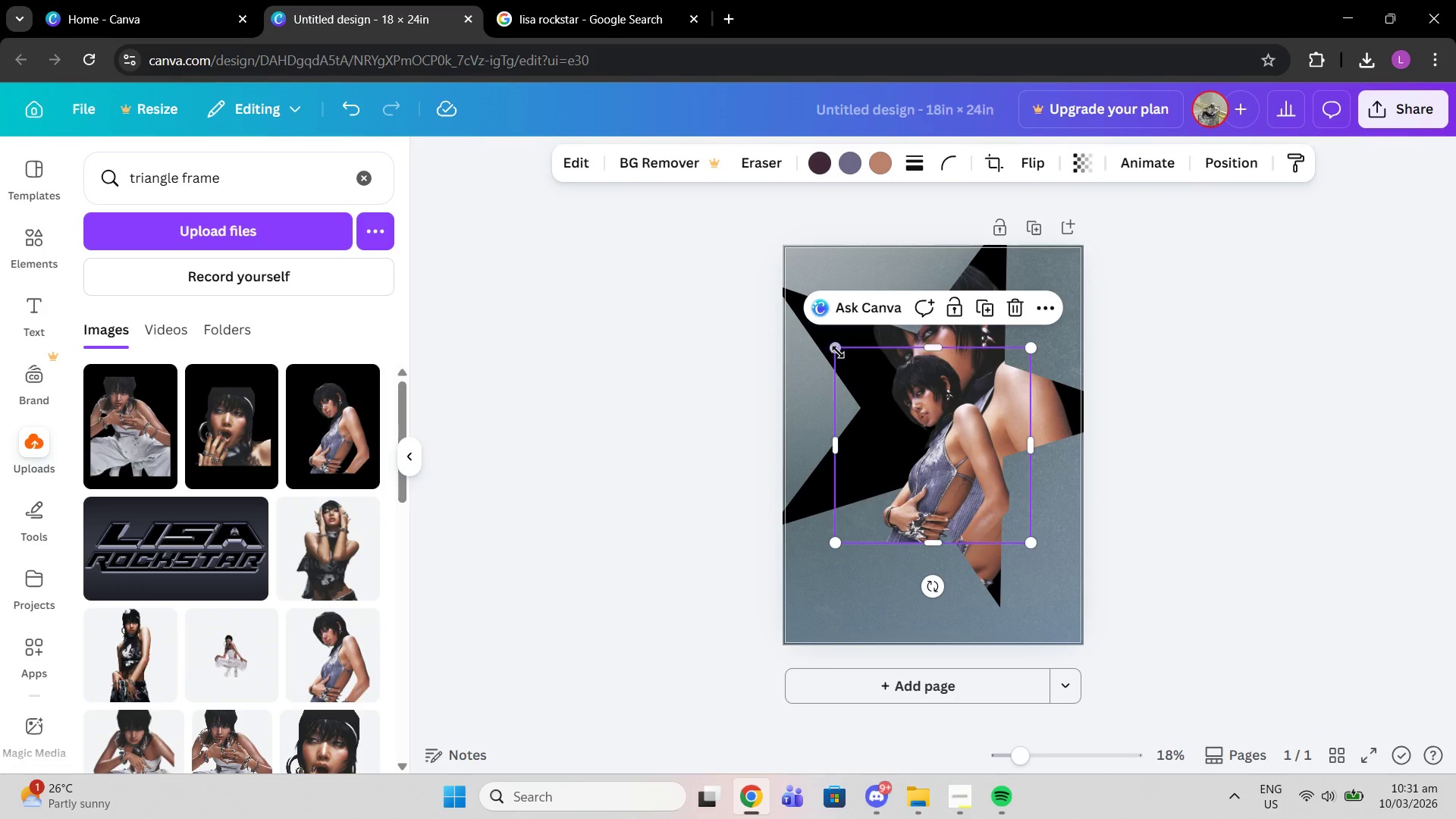 
left_click_drag(start_coordinate=[828, 347], to_coordinate=[714, 249])
 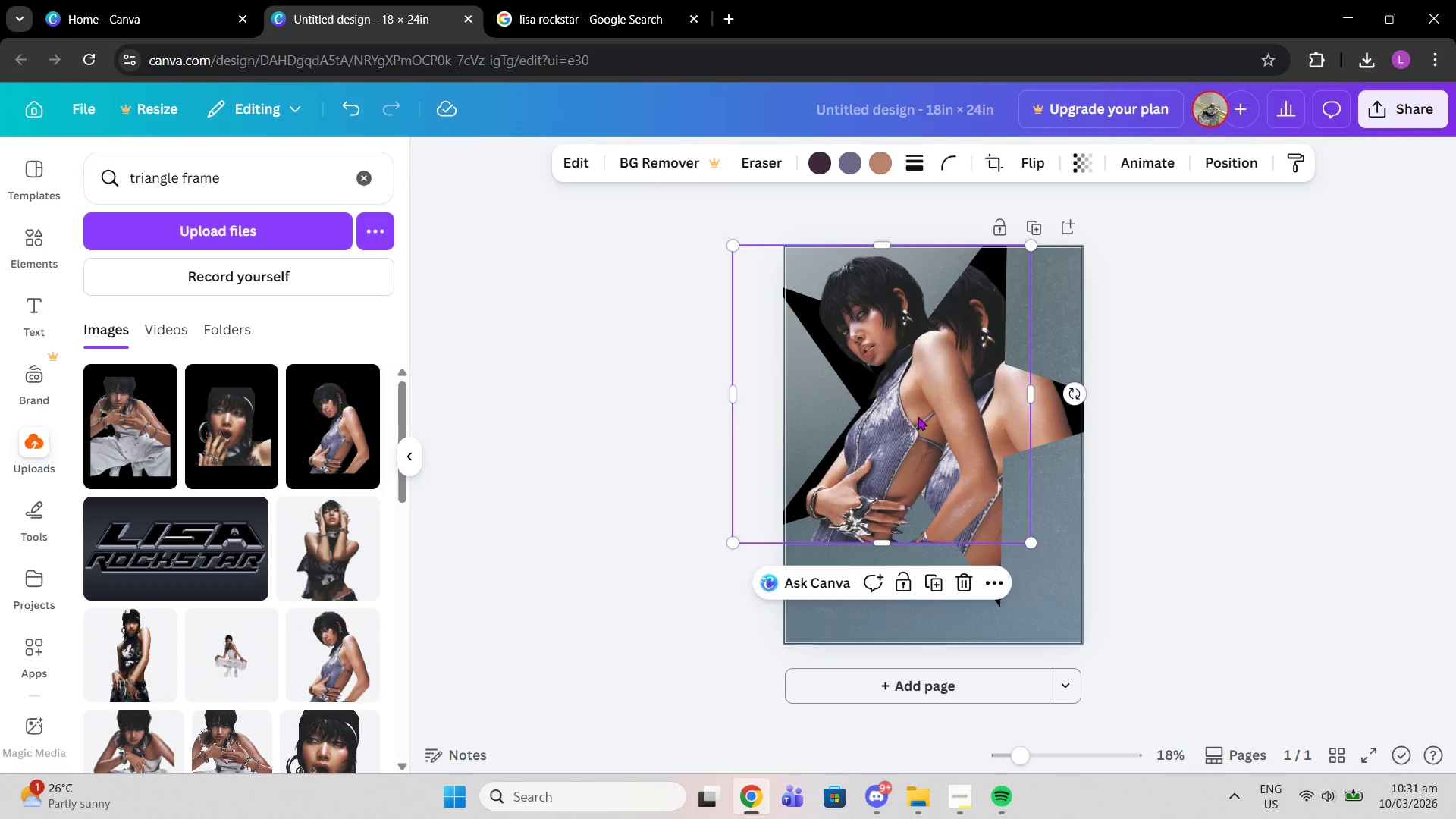 
left_click_drag(start_coordinate=[918, 416], to_coordinate=[851, 552])
 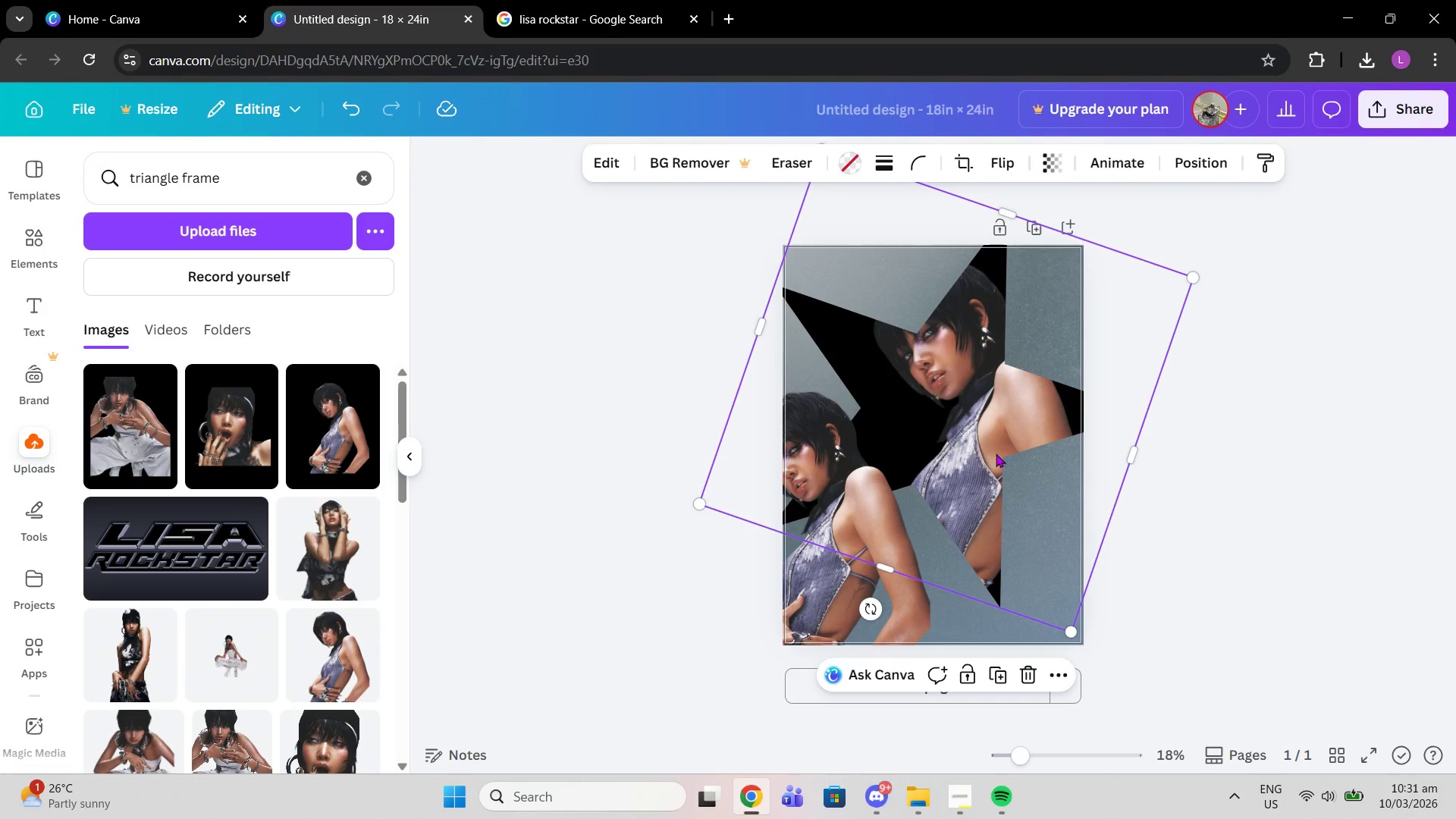 
left_click([996, 453])
 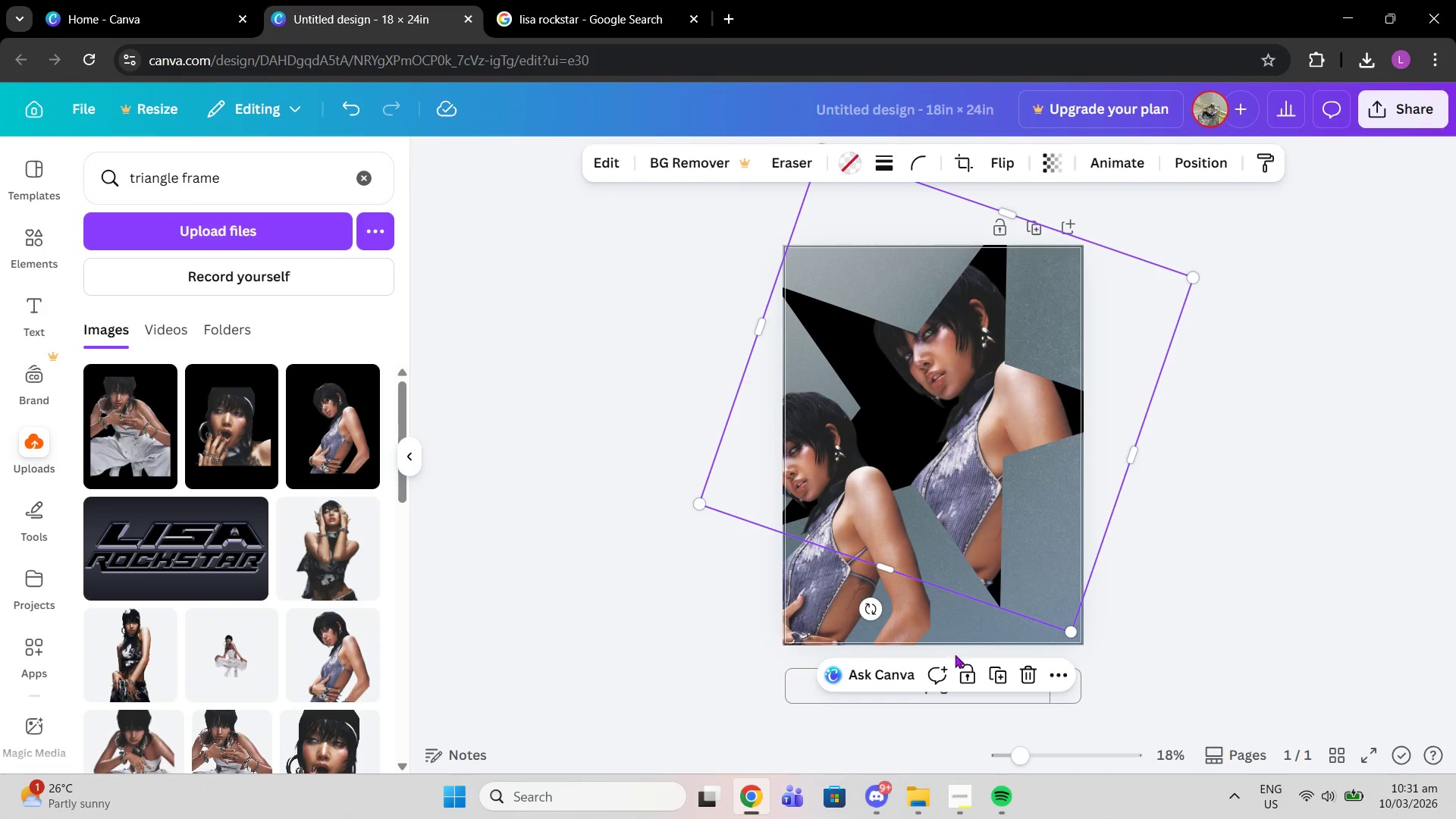 
left_click([965, 667])
 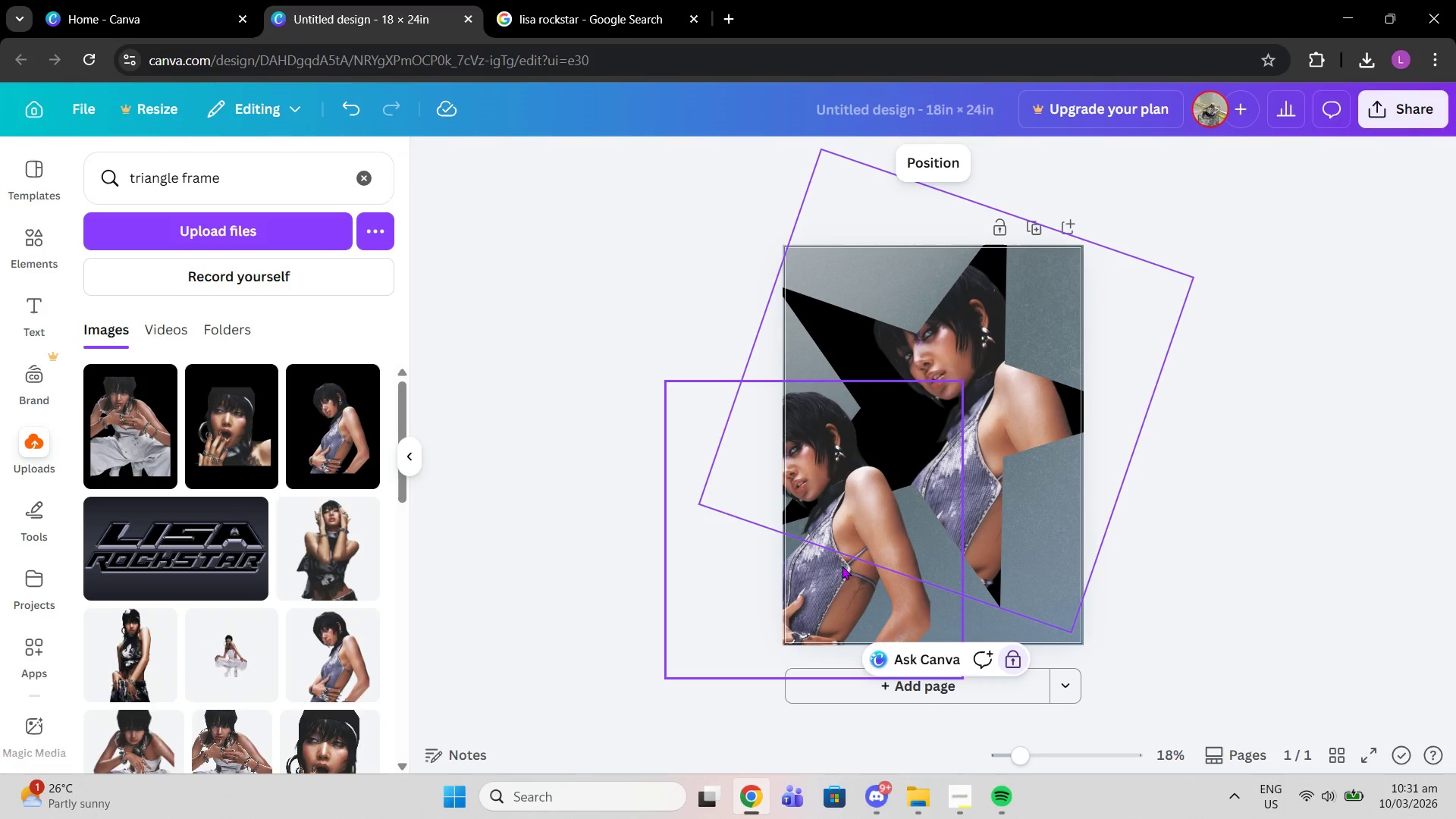 
left_click_drag(start_coordinate=[833, 582], to_coordinate=[959, 479])
 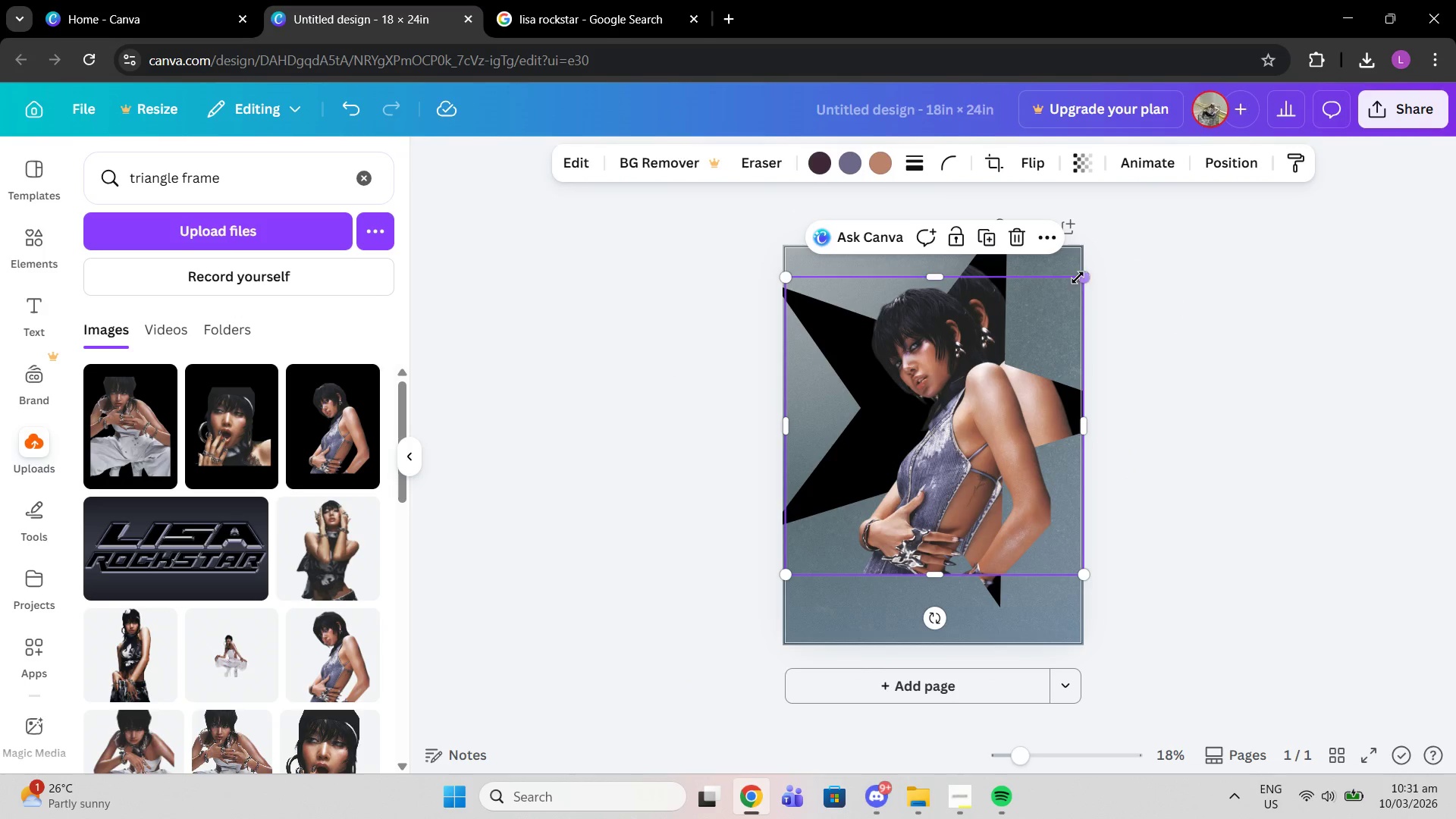 
left_click_drag(start_coordinate=[1081, 274], to_coordinate=[1155, 258])
 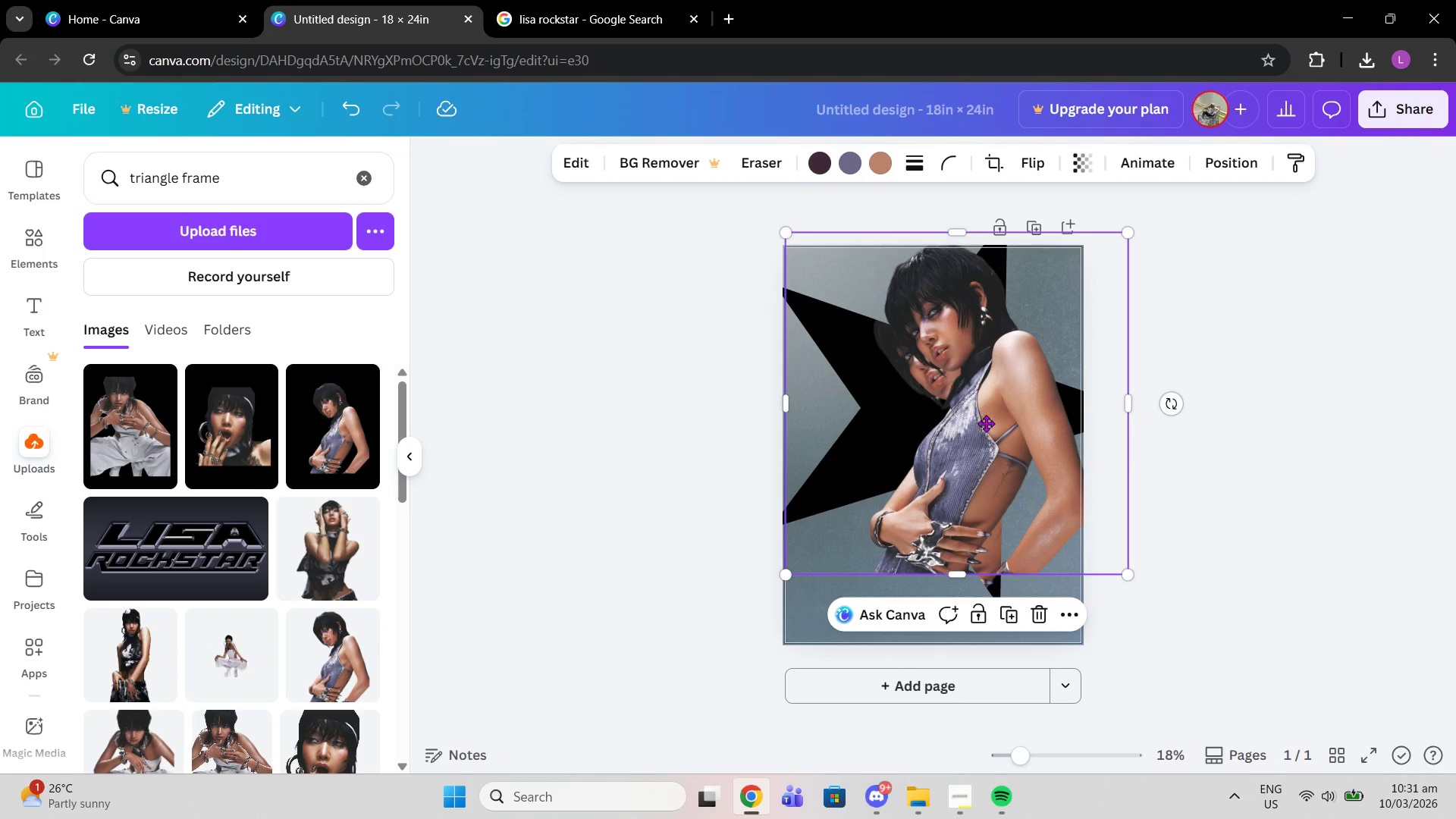 
left_click_drag(start_coordinate=[980, 407], to_coordinate=[1031, 427])
 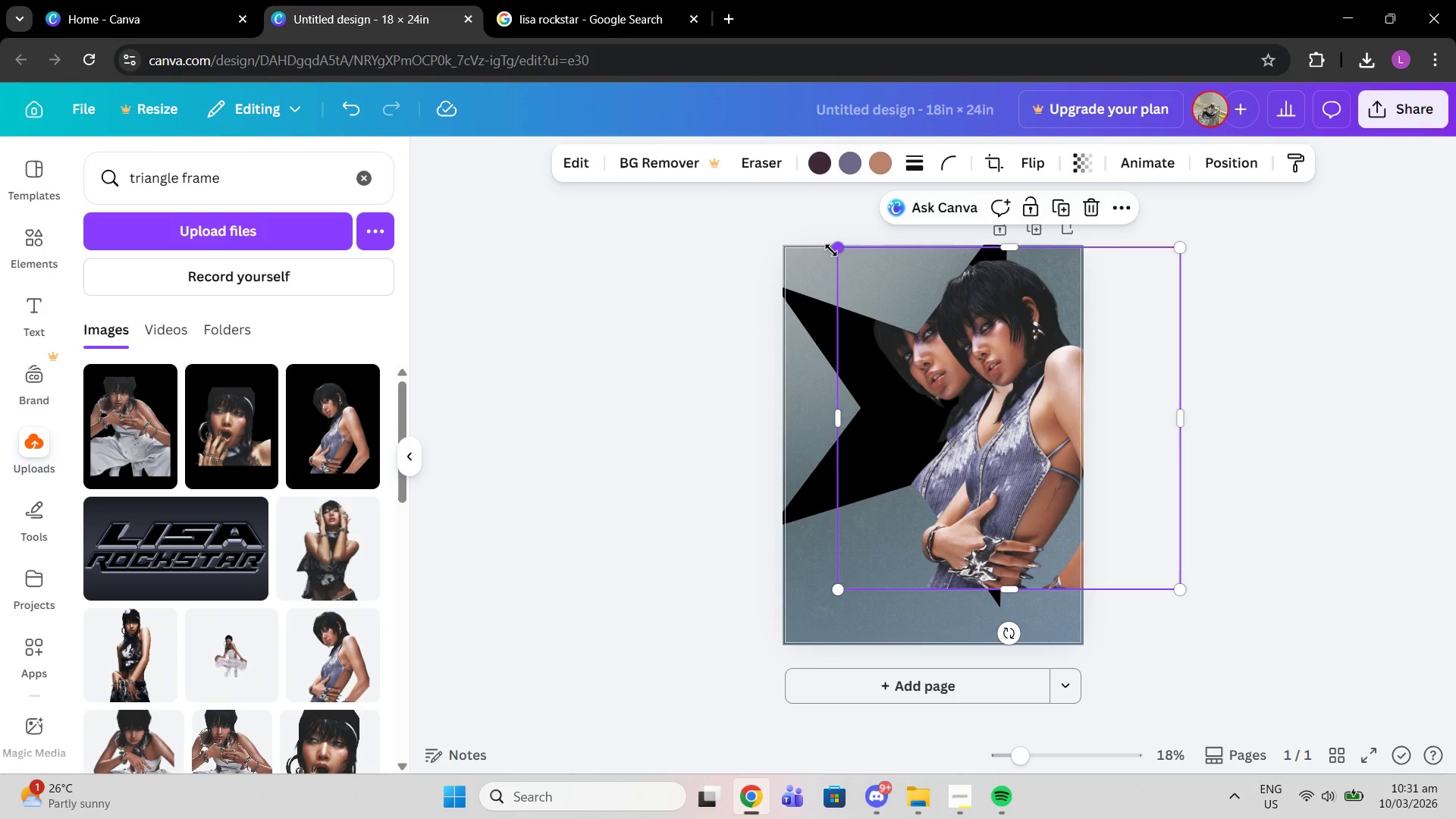 
left_click_drag(start_coordinate=[831, 250], to_coordinate=[790, 242])
 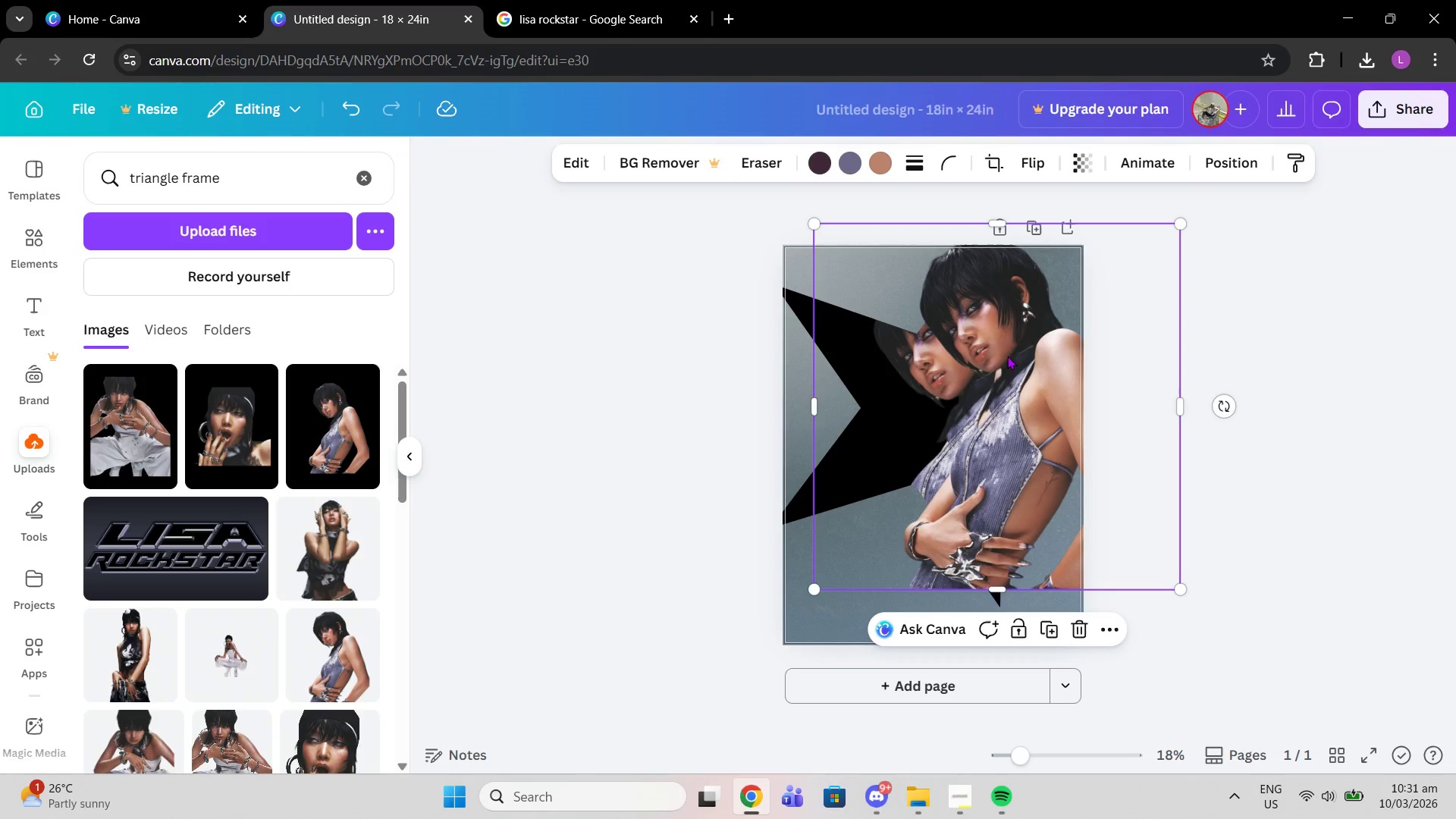 
left_click_drag(start_coordinate=[1007, 355], to_coordinate=[968, 381])
 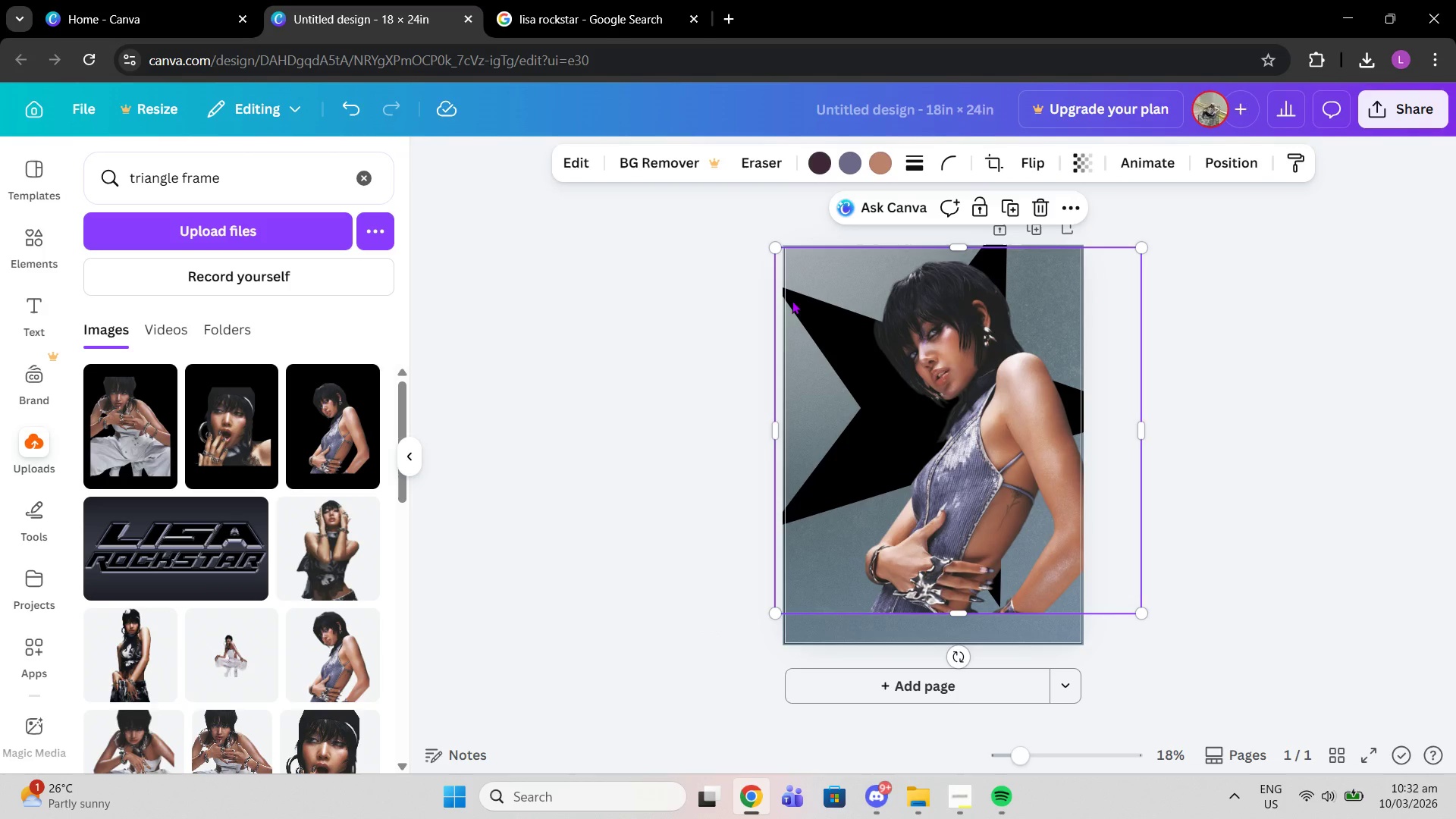 
left_click([792, 300])
 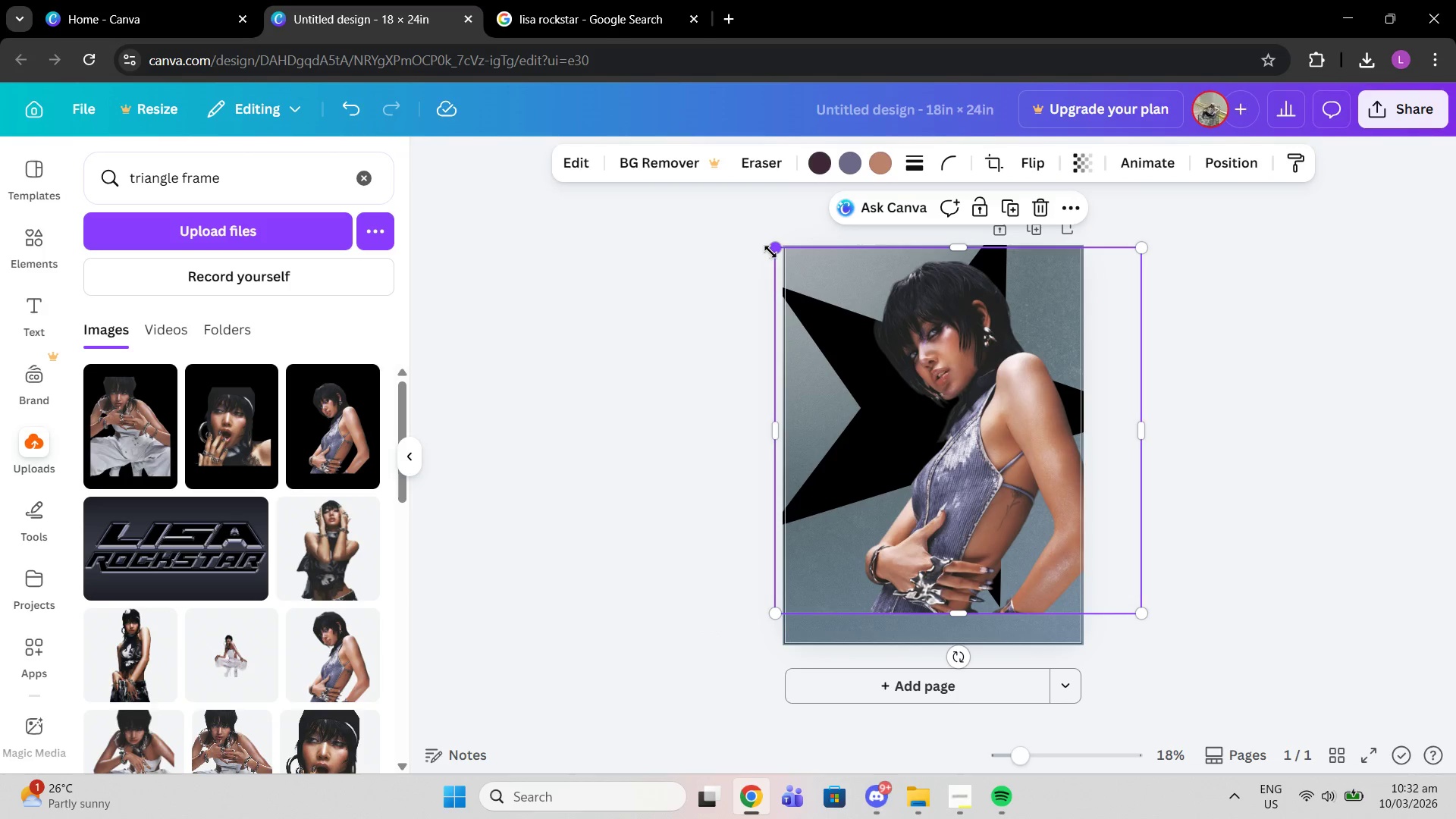 
left_click_drag(start_coordinate=[770, 252], to_coordinate=[739, 245])
 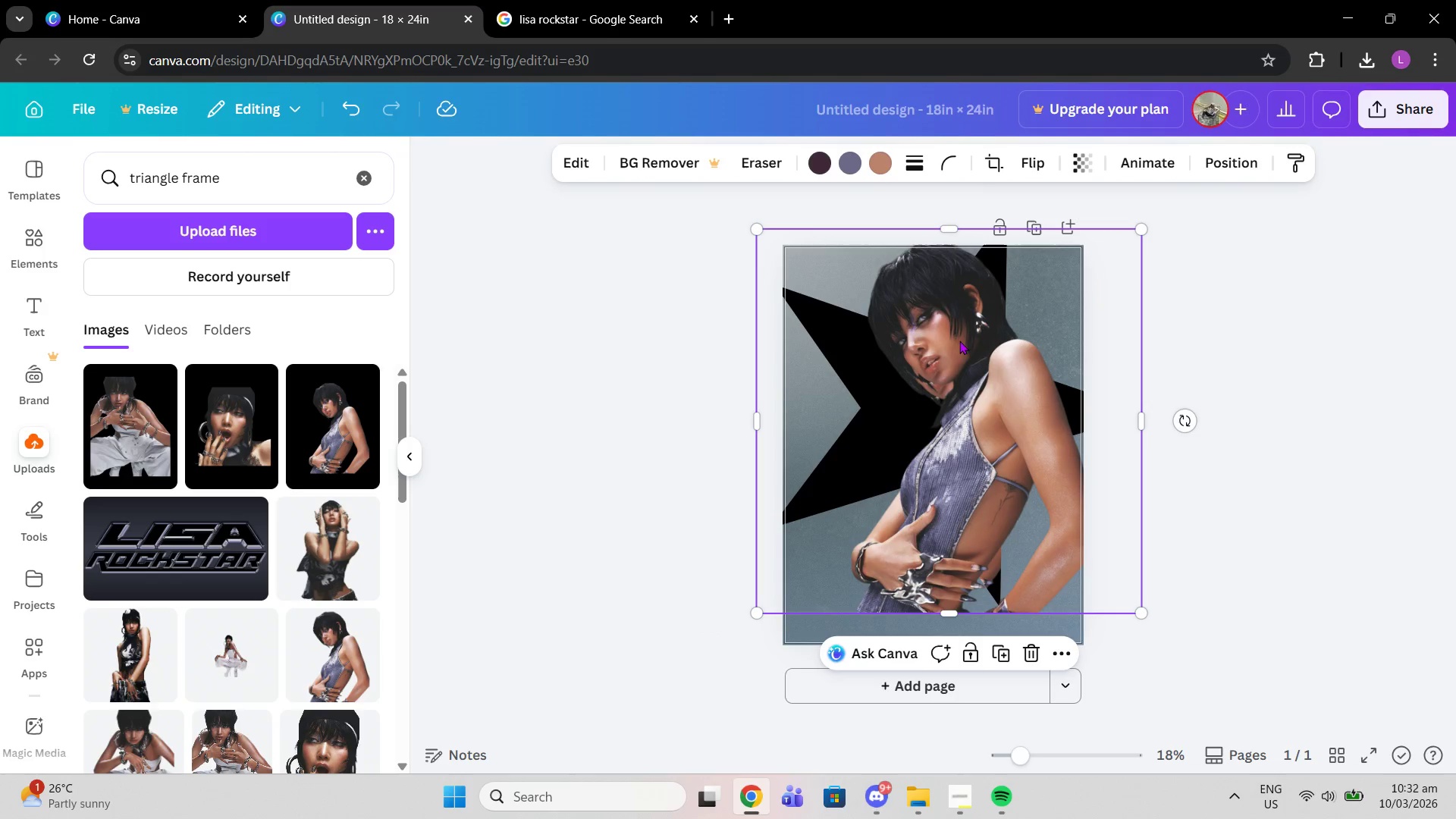 
left_click_drag(start_coordinate=[959, 340], to_coordinate=[965, 358])
 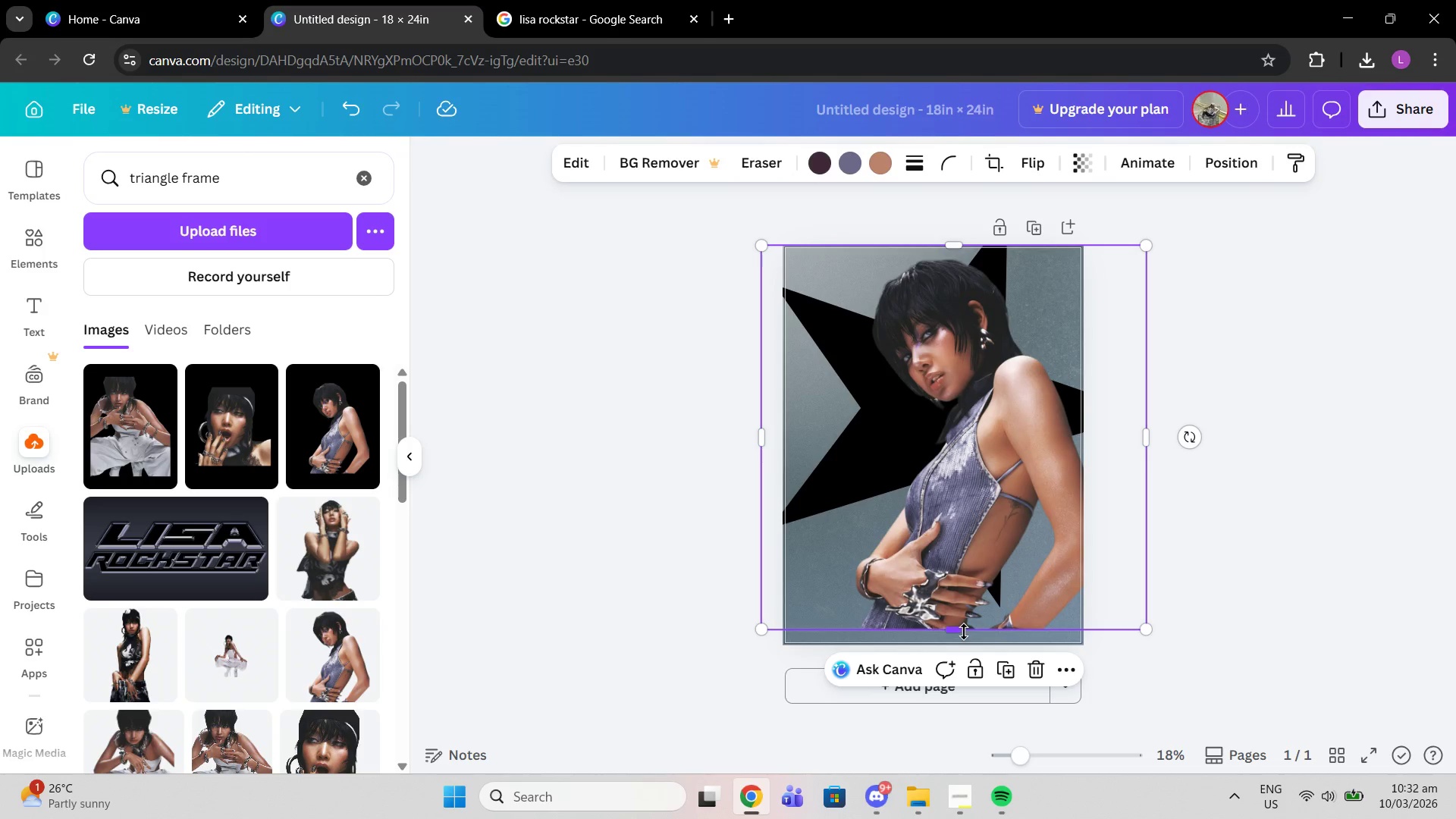 
left_click_drag(start_coordinate=[964, 632], to_coordinate=[988, 485])
 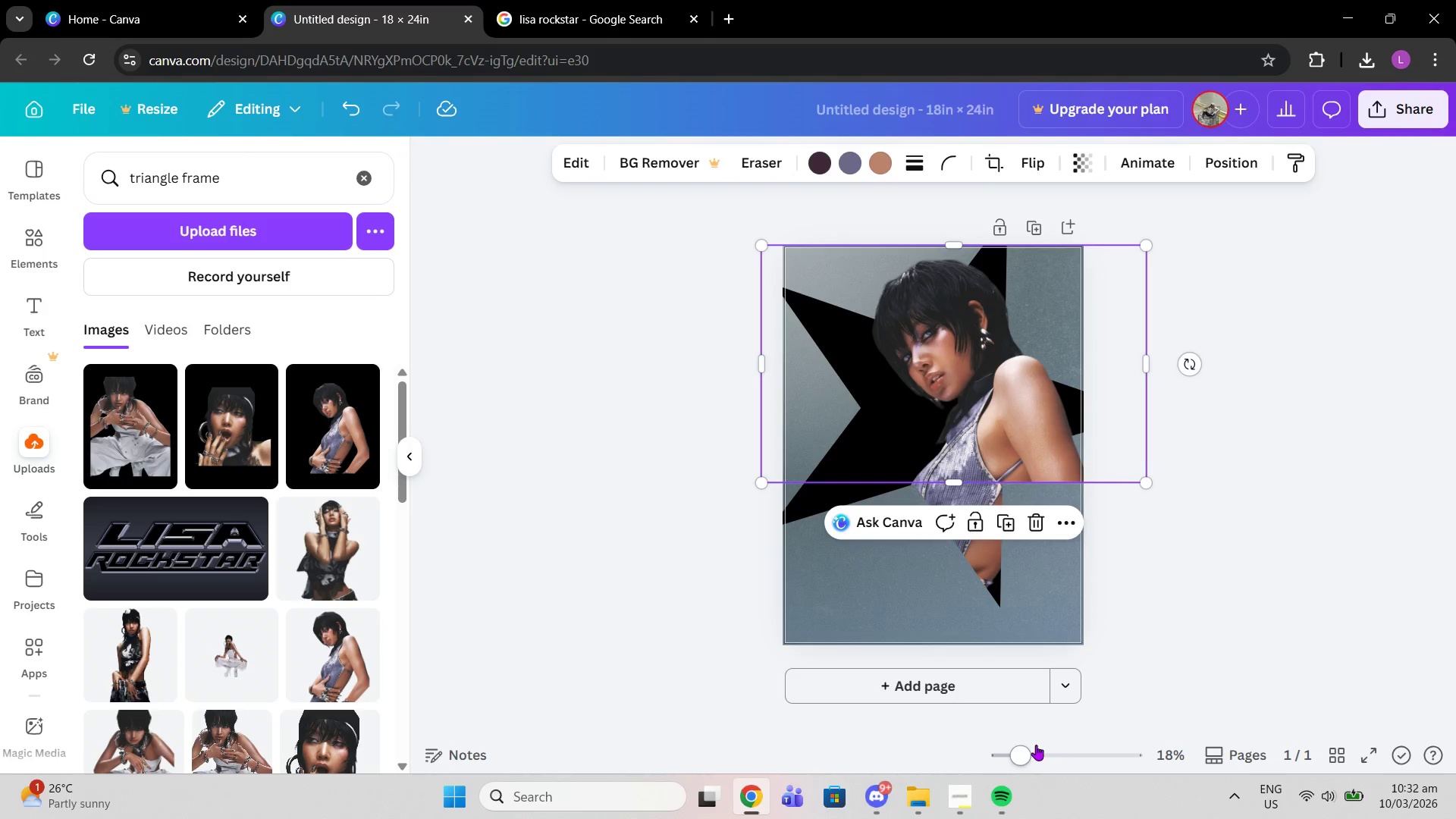 
left_click_drag(start_coordinate=[1028, 748], to_coordinate=[1064, 750])
 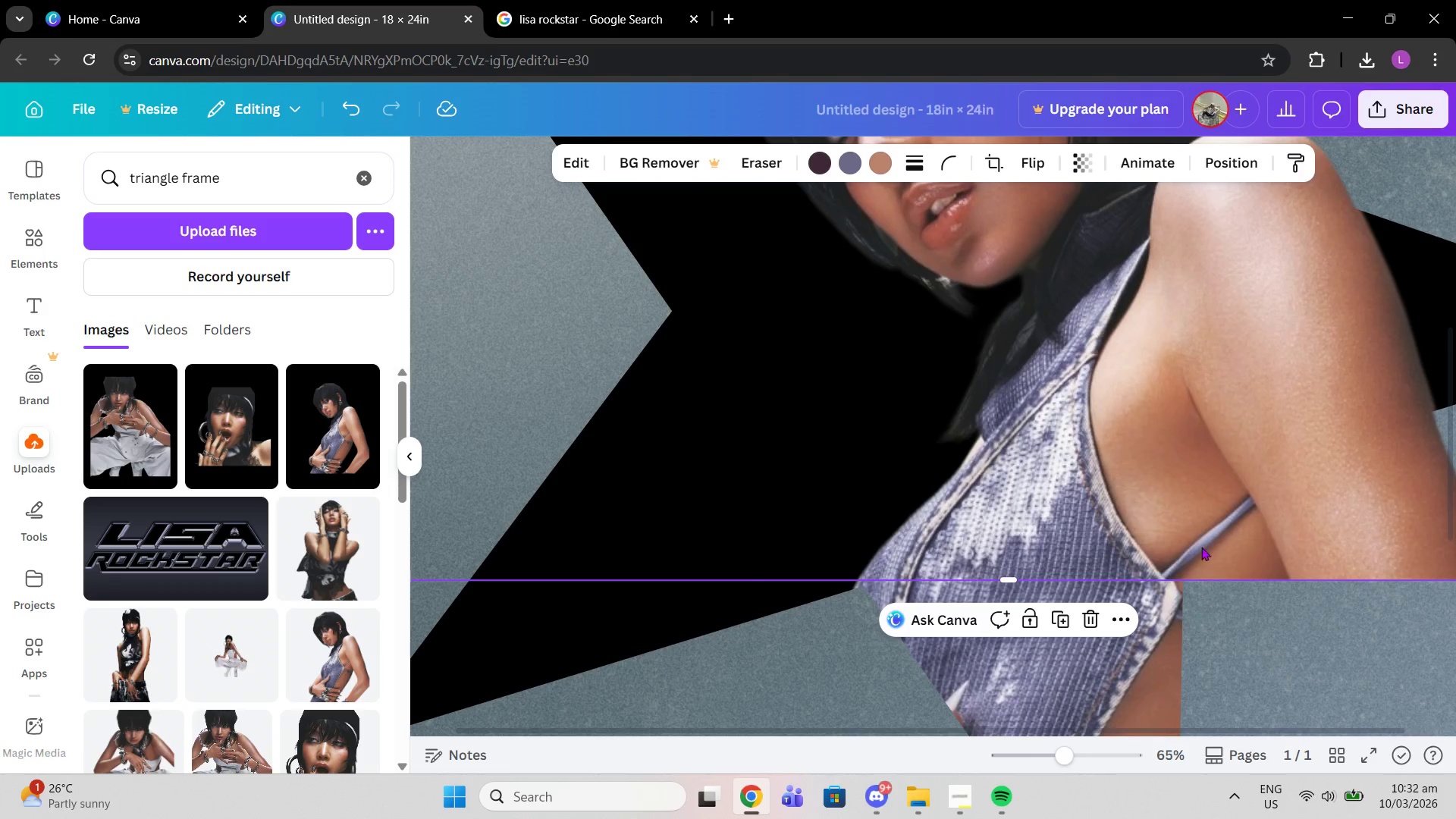 
left_click_drag(start_coordinate=[1199, 535], to_coordinate=[1201, 531])
 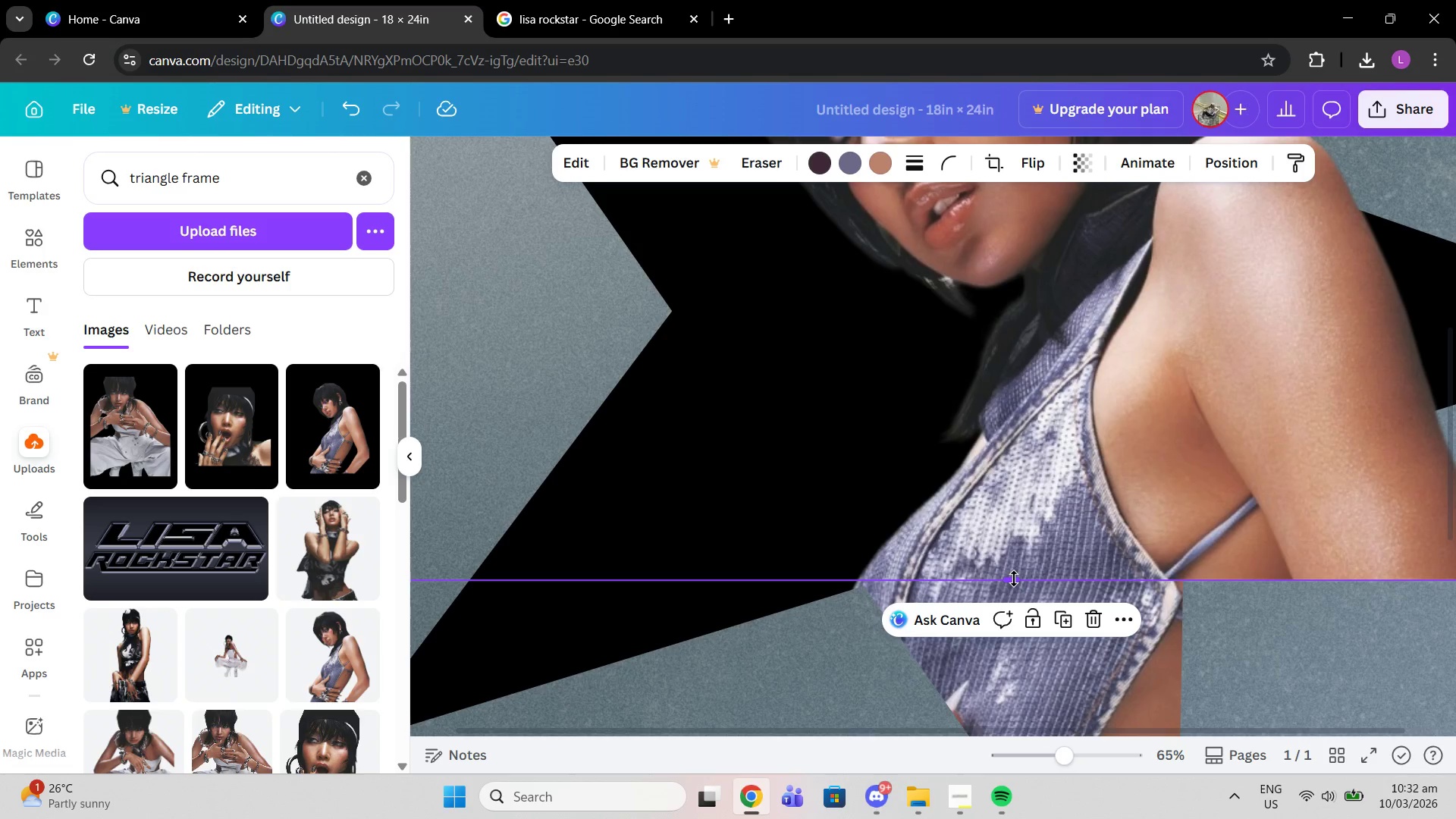 
left_click_drag(start_coordinate=[1014, 579], to_coordinate=[1034, 485])
 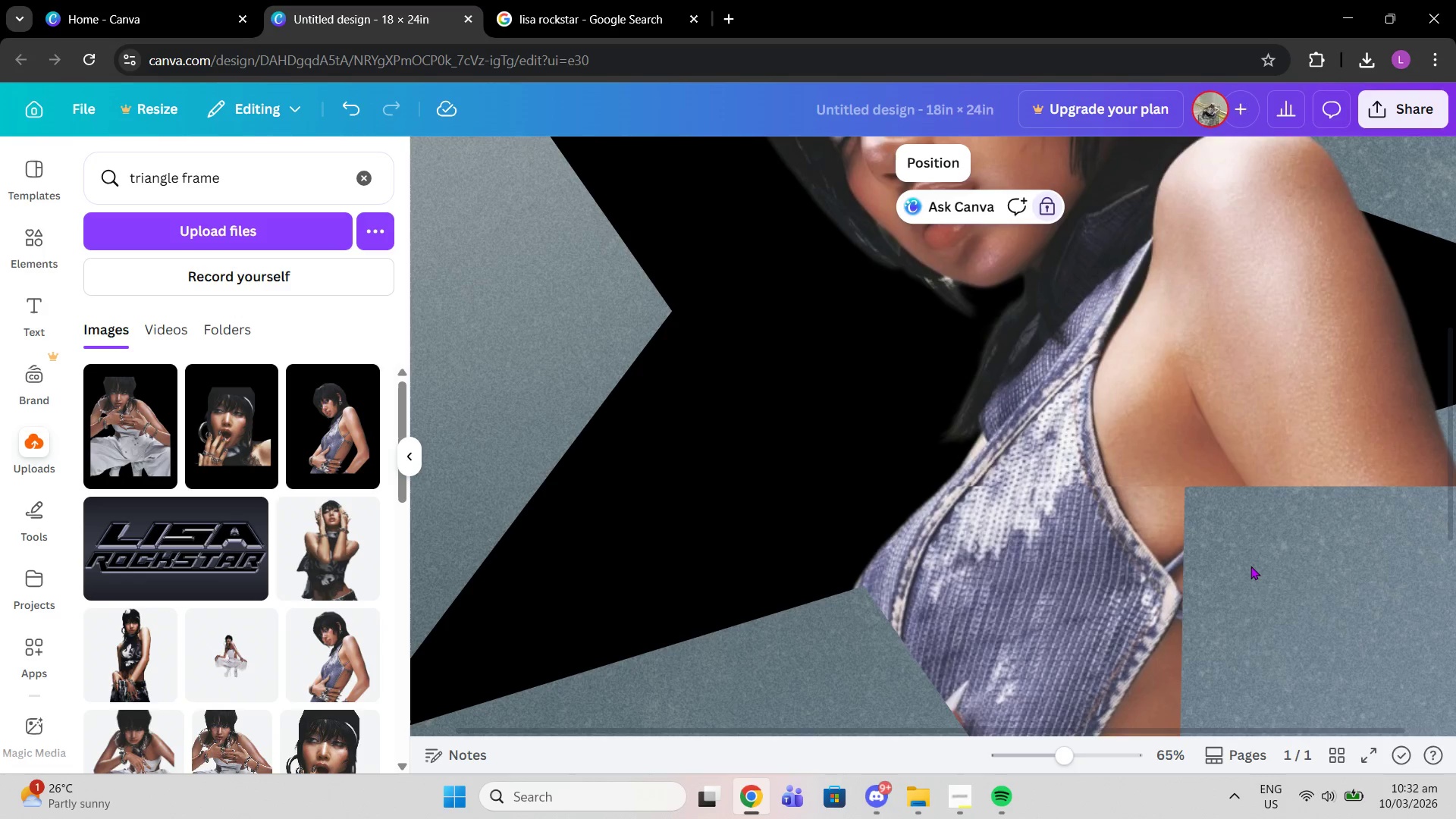 
double_click([1250, 566])
 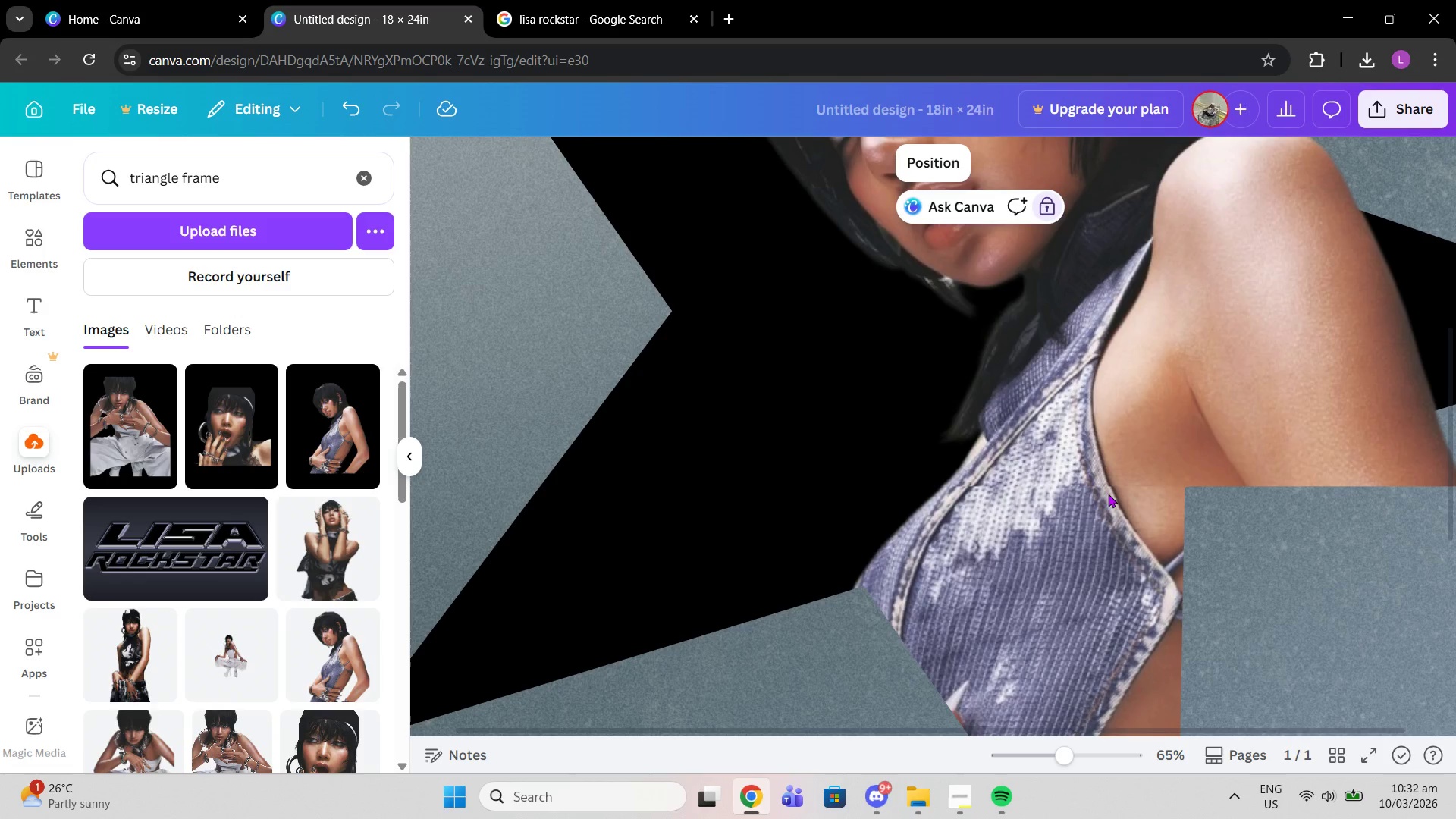 
left_click_drag(start_coordinate=[1127, 439], to_coordinate=[1147, 435])
 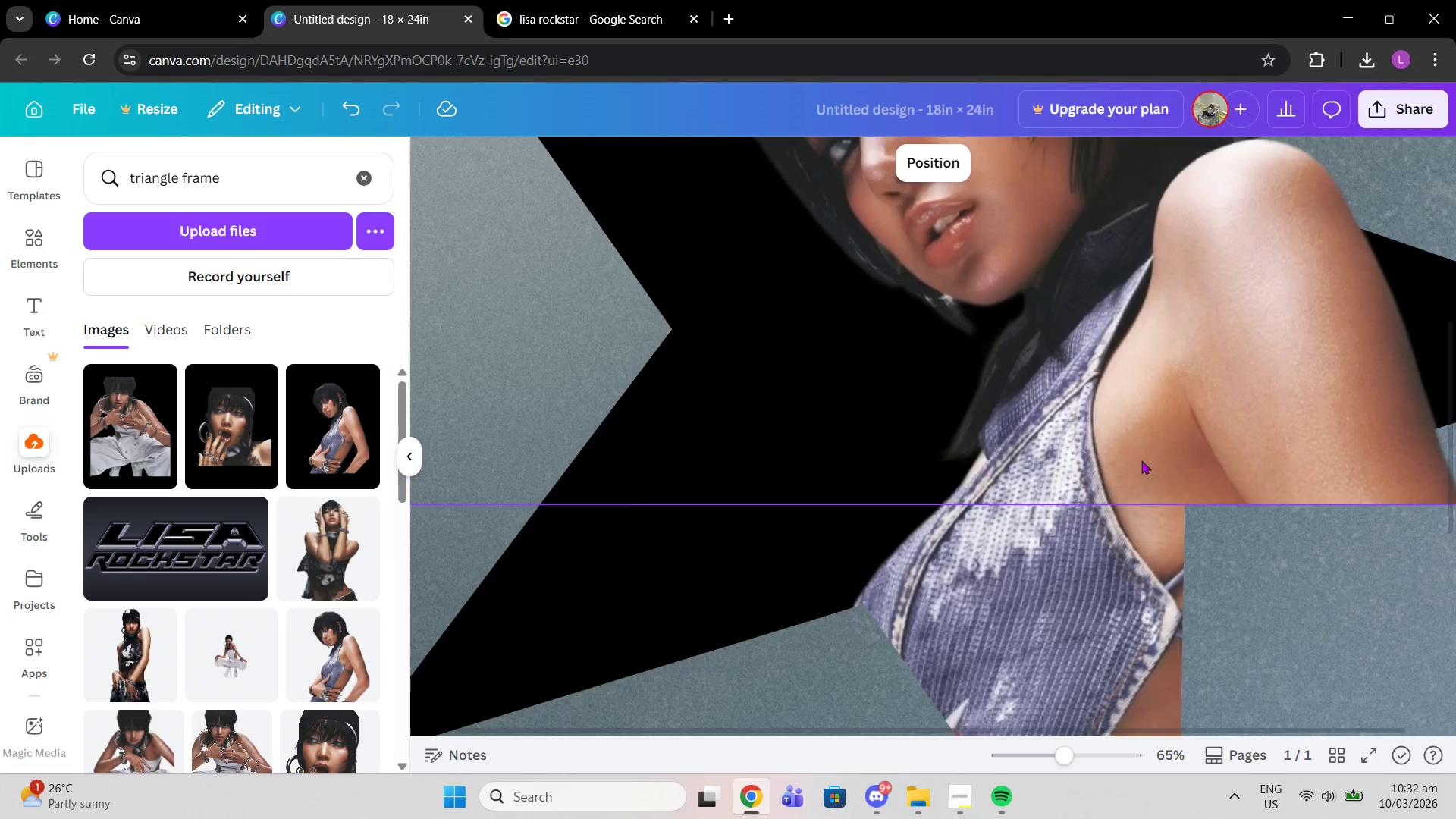 
scroll: coordinate [1146, 463], scroll_direction: up, amount: 4.0
 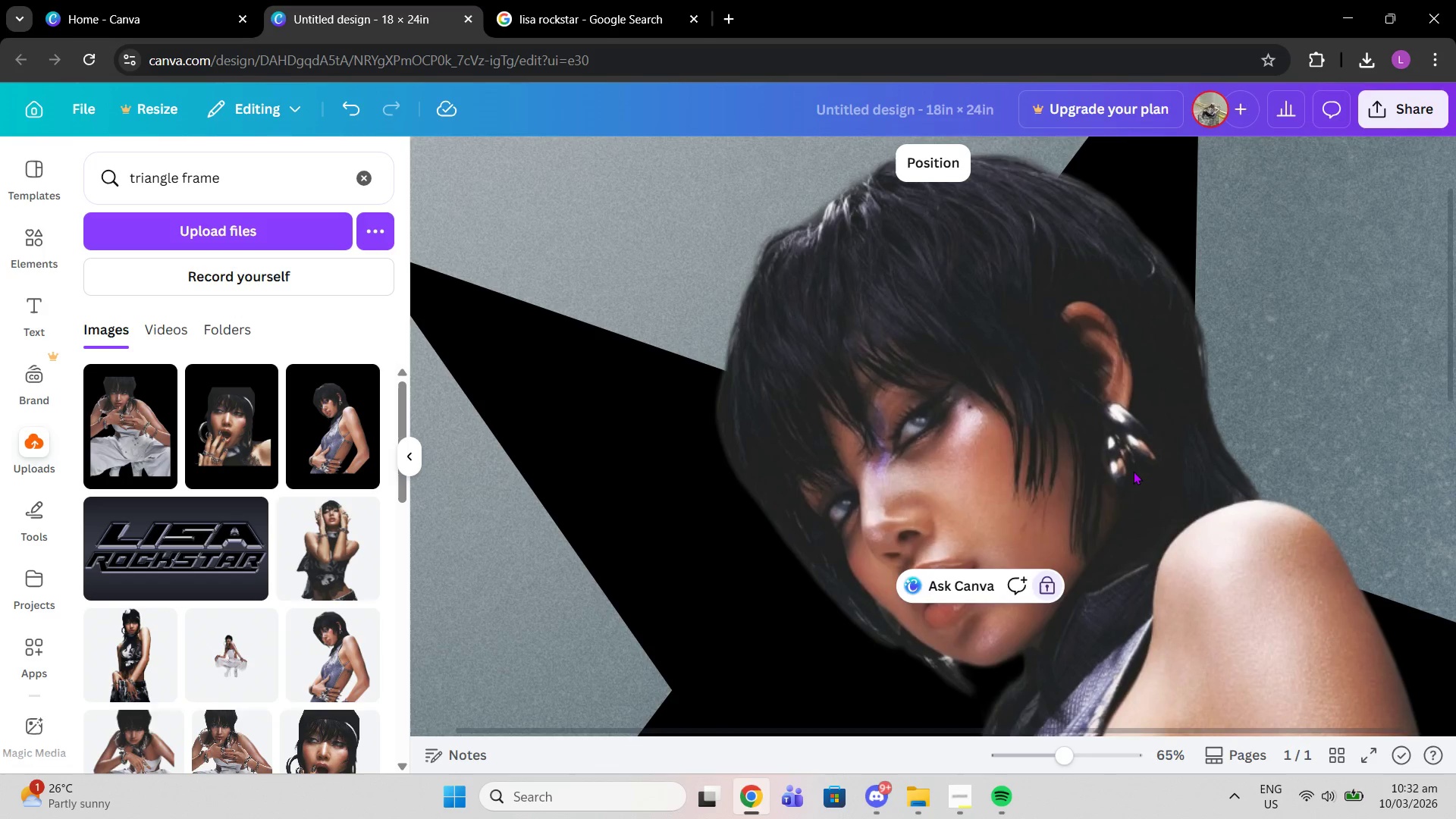 
left_click([1133, 471])
 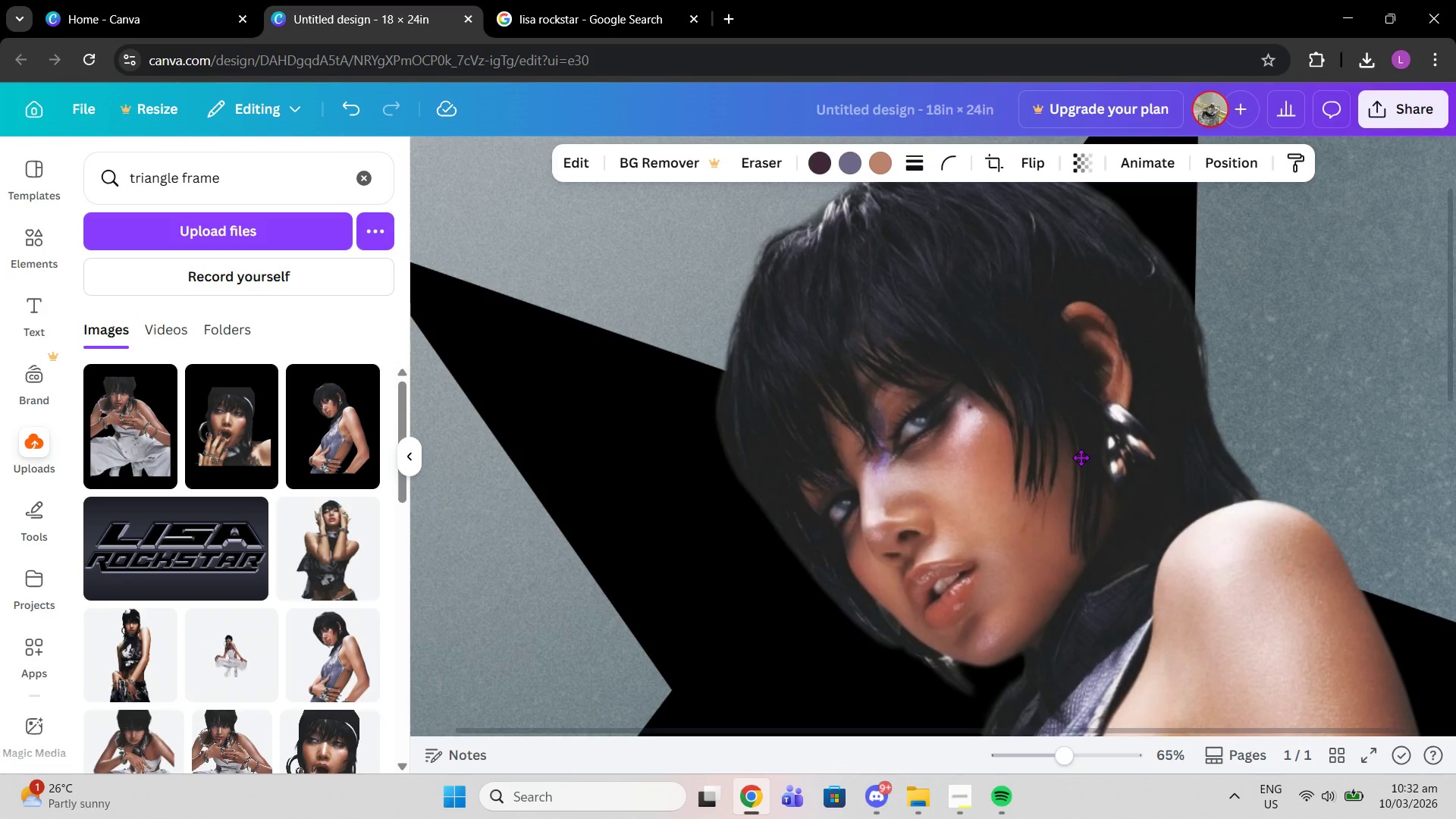 
scroll: coordinate [1081, 457], scroll_direction: down, amount: 6.0
 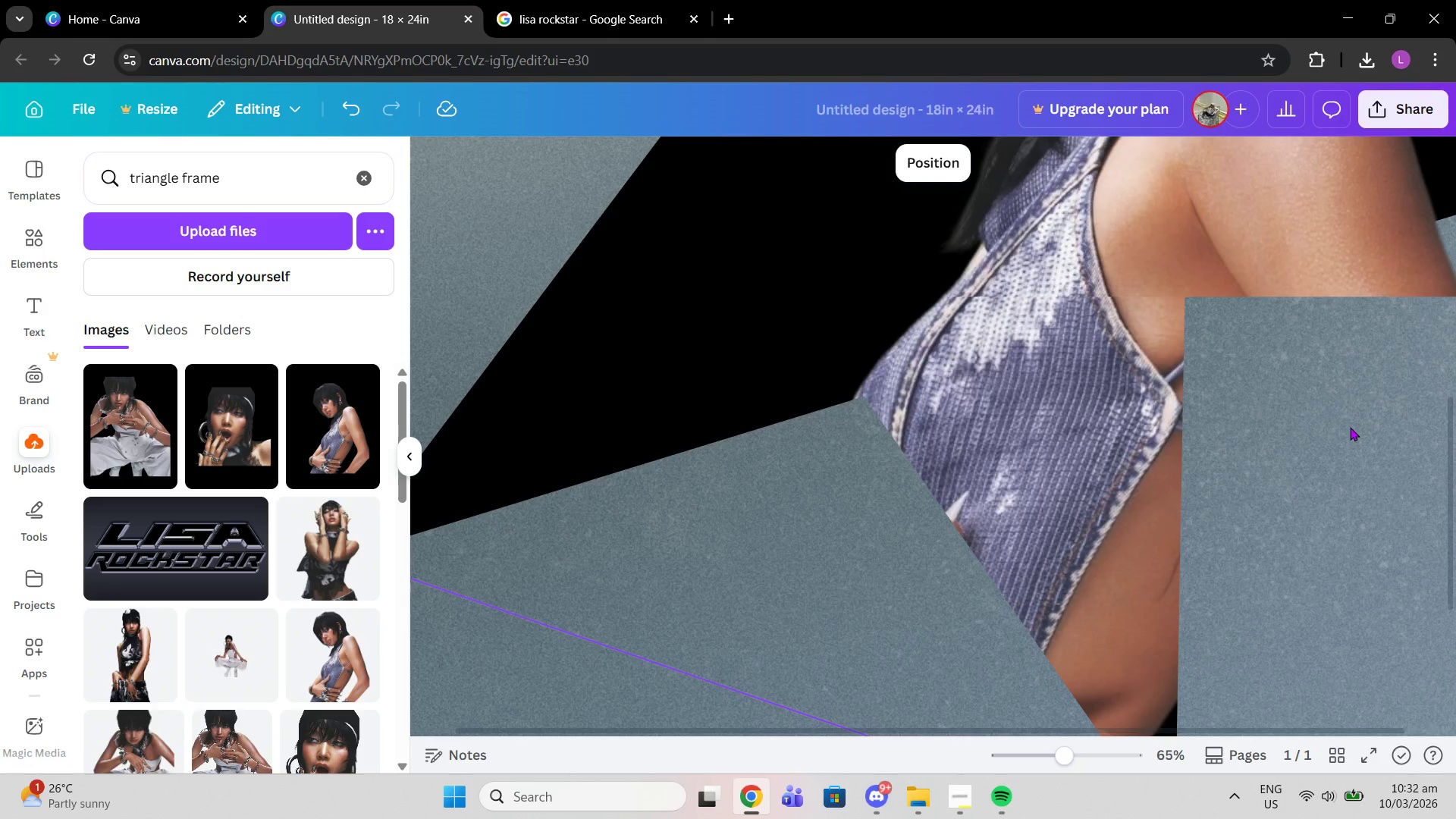 
left_click([1236, 363])
 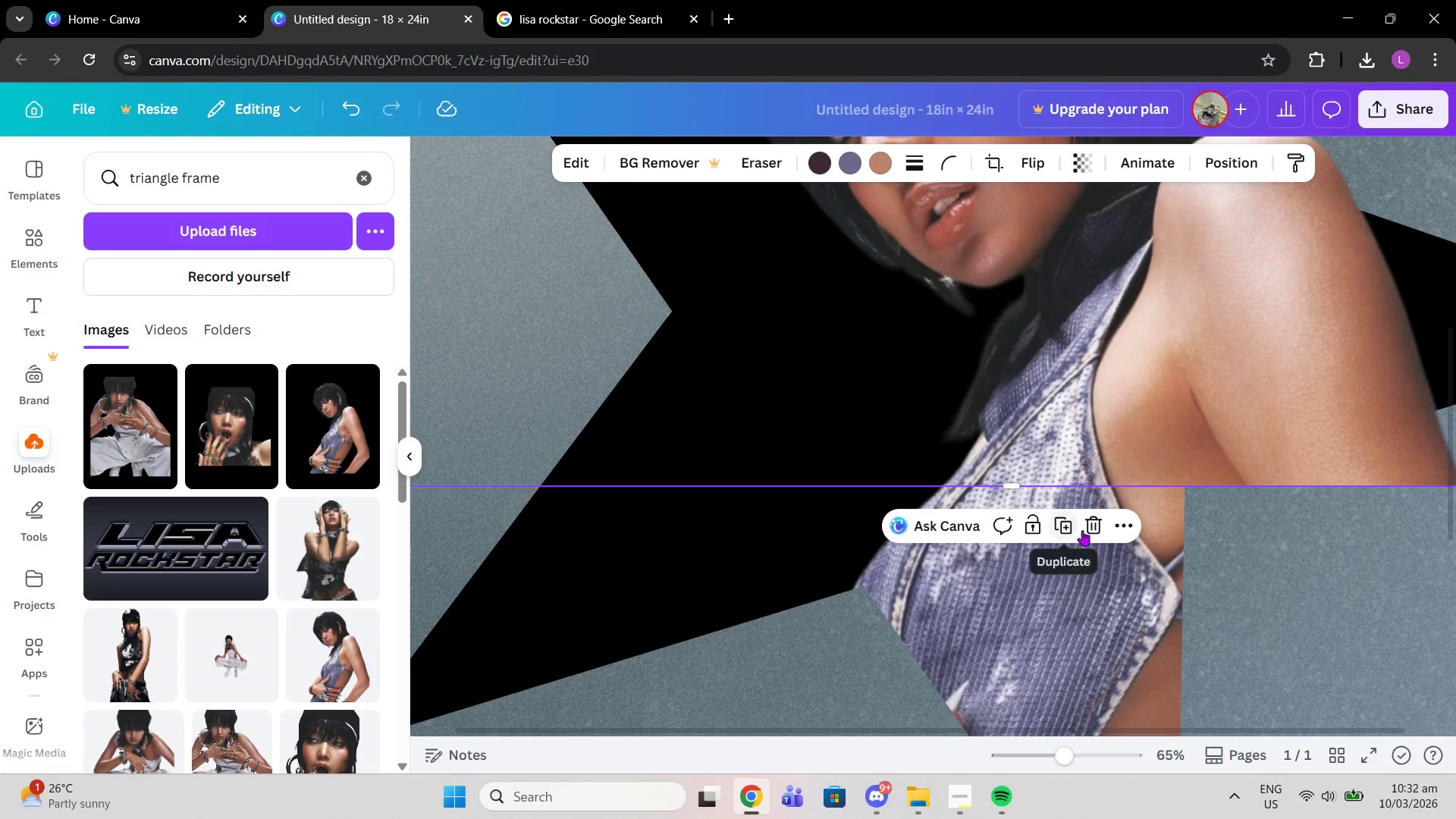 
scroll: coordinate [1329, 431], scroll_direction: up, amount: 2.0
 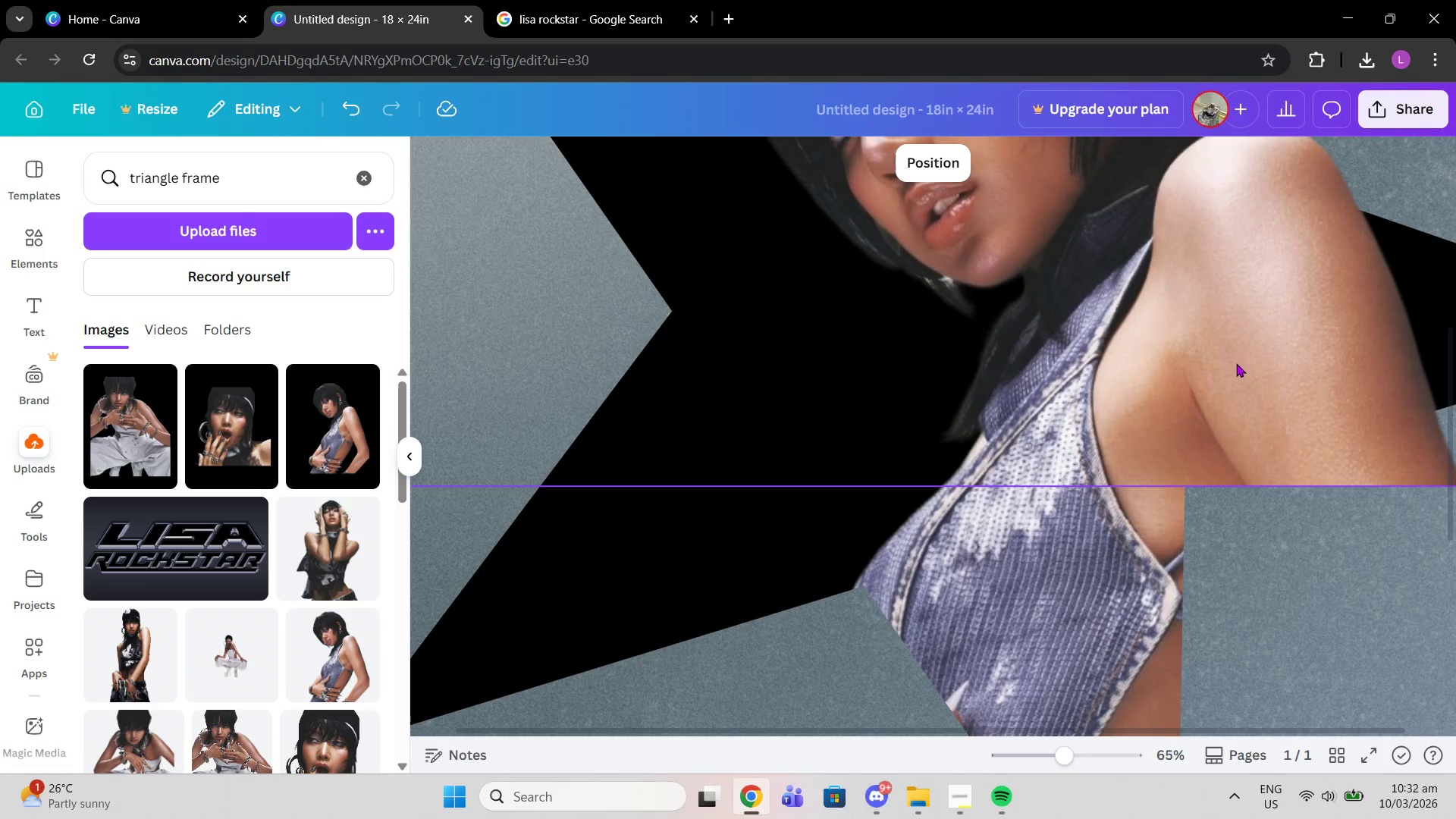 
left_click([1093, 528])
 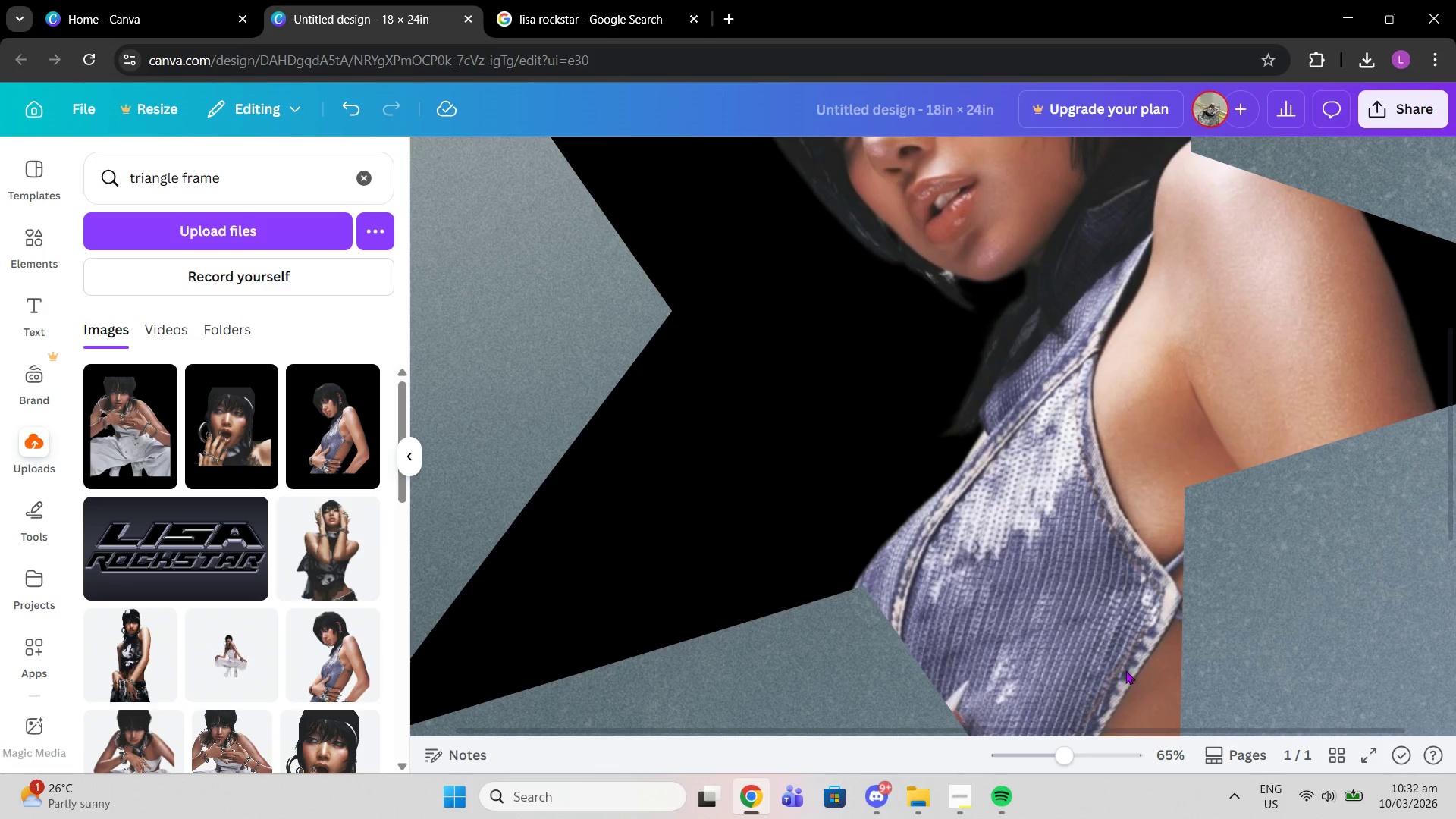 
scroll: coordinate [1152, 603], scroll_direction: up, amount: 3.0
 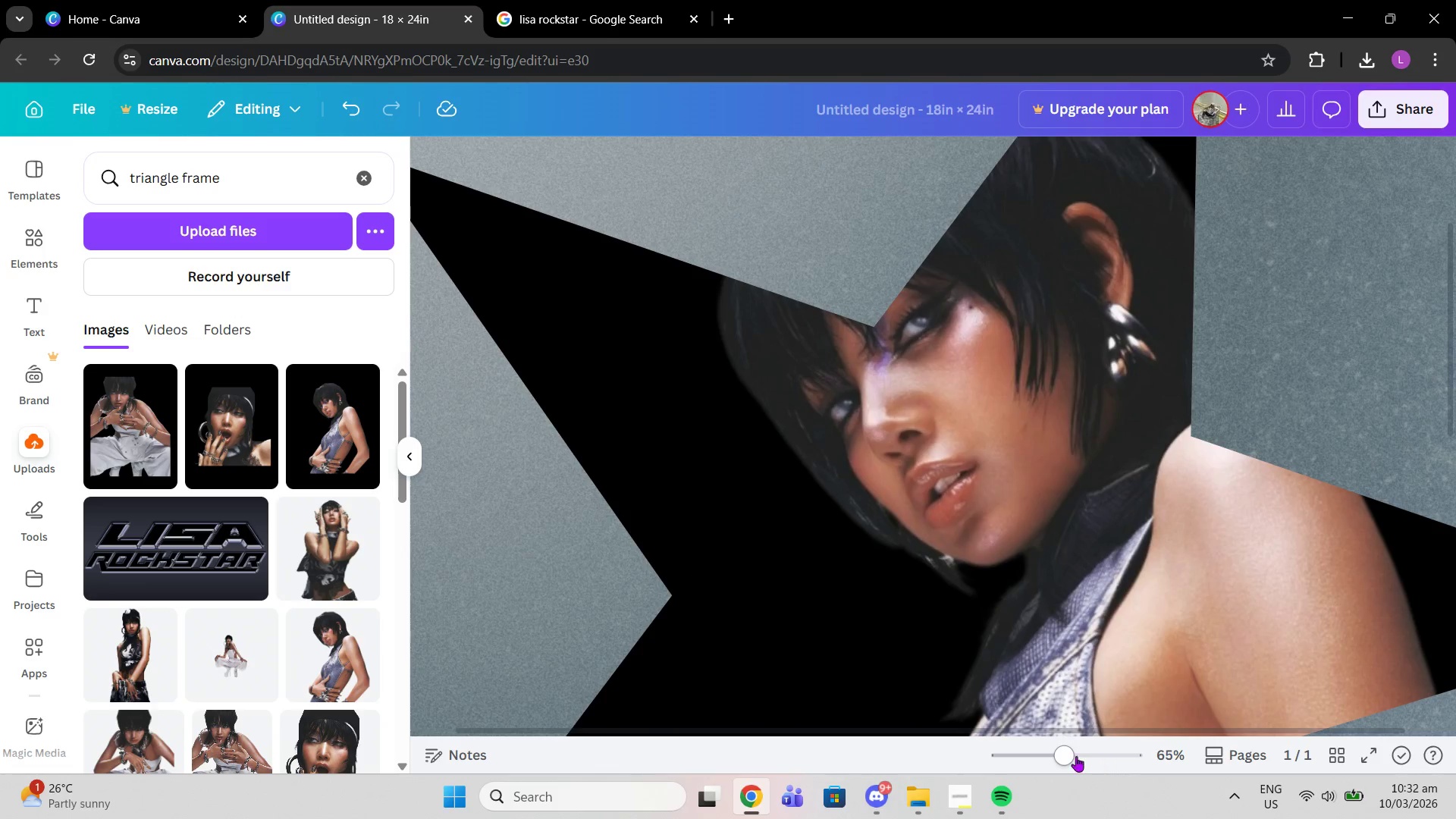 
left_click_drag(start_coordinate=[1069, 755], to_coordinate=[1022, 750])
 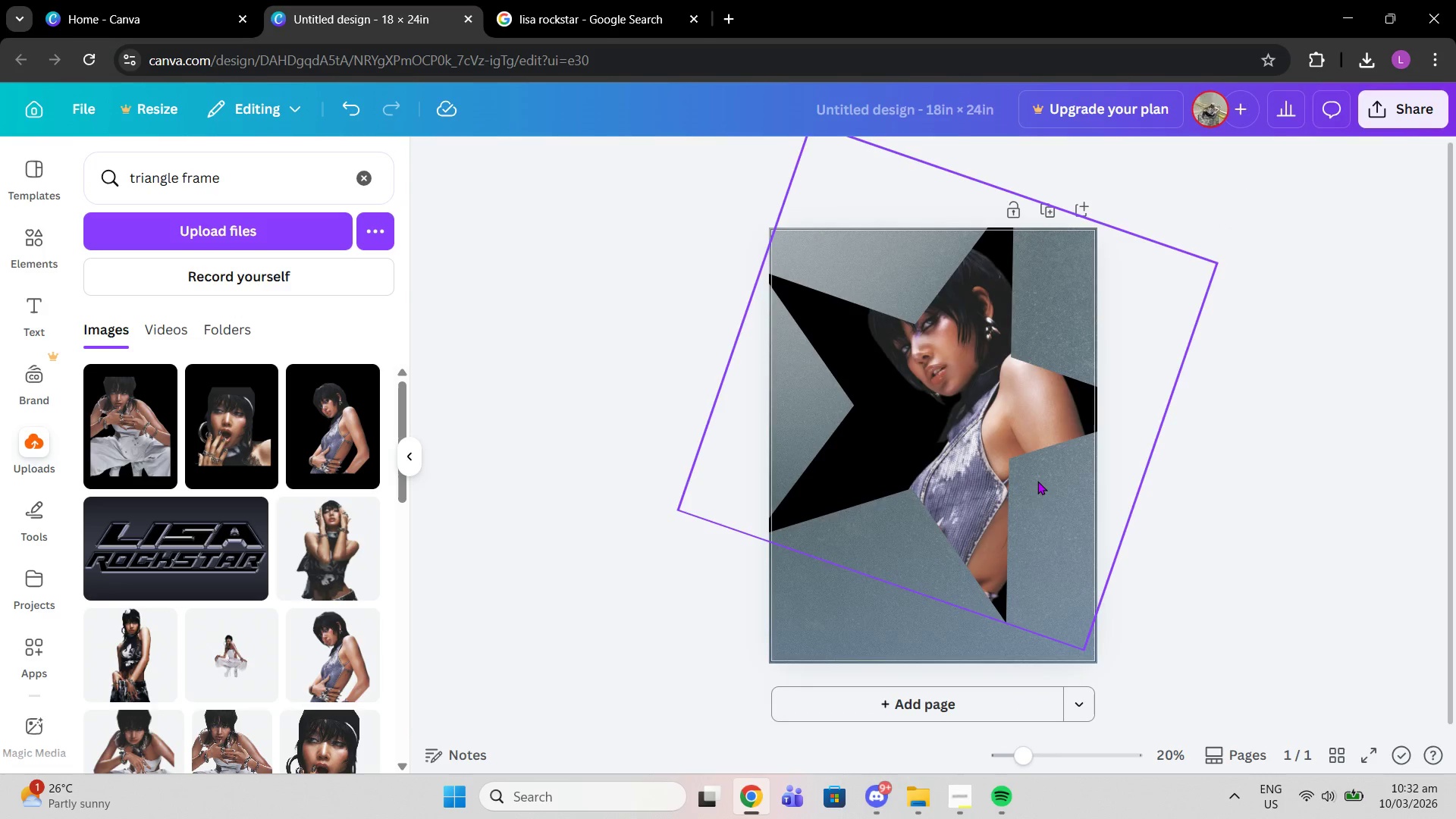 
left_click([1037, 481])
 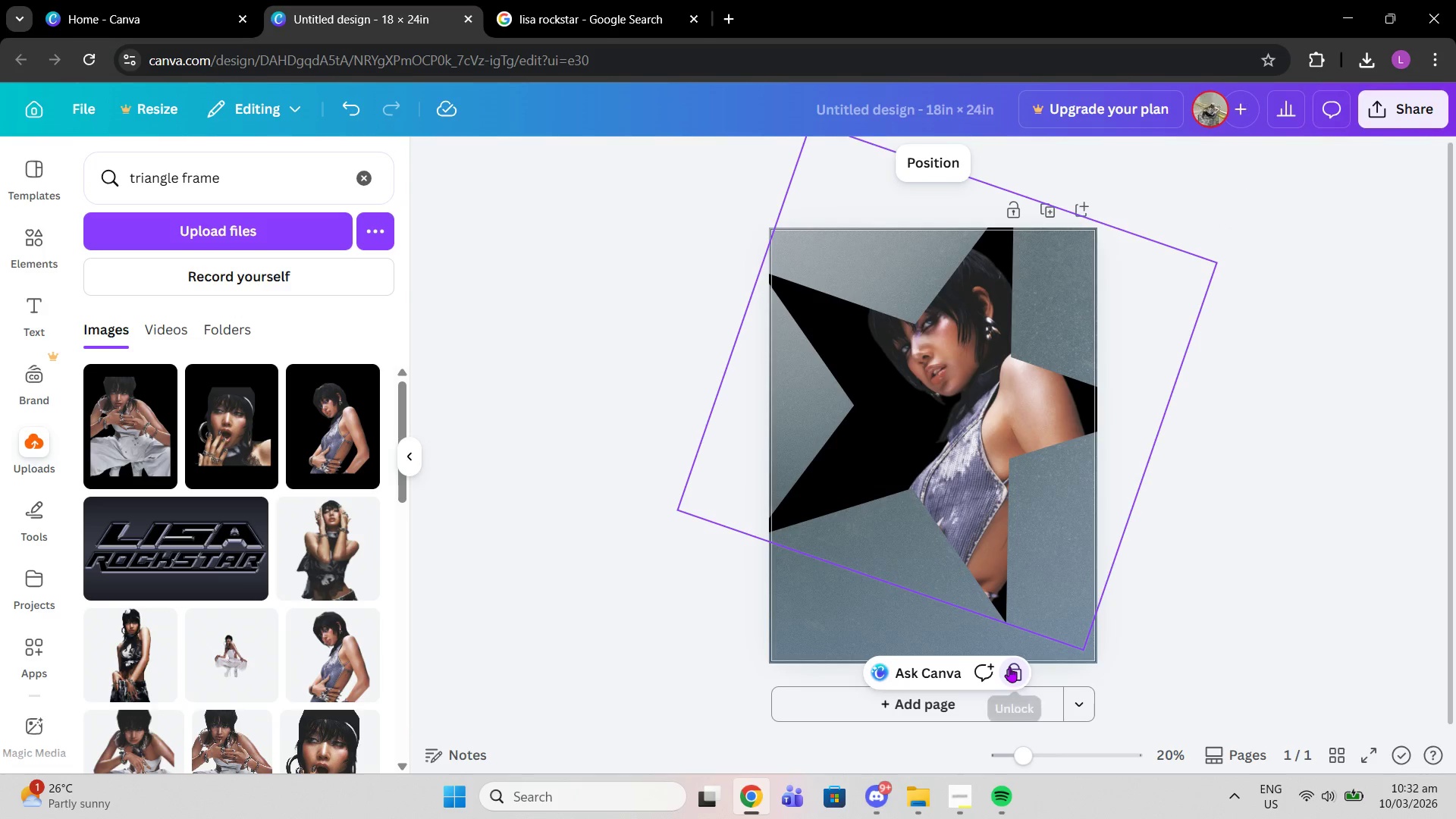 
left_click([1009, 667])
 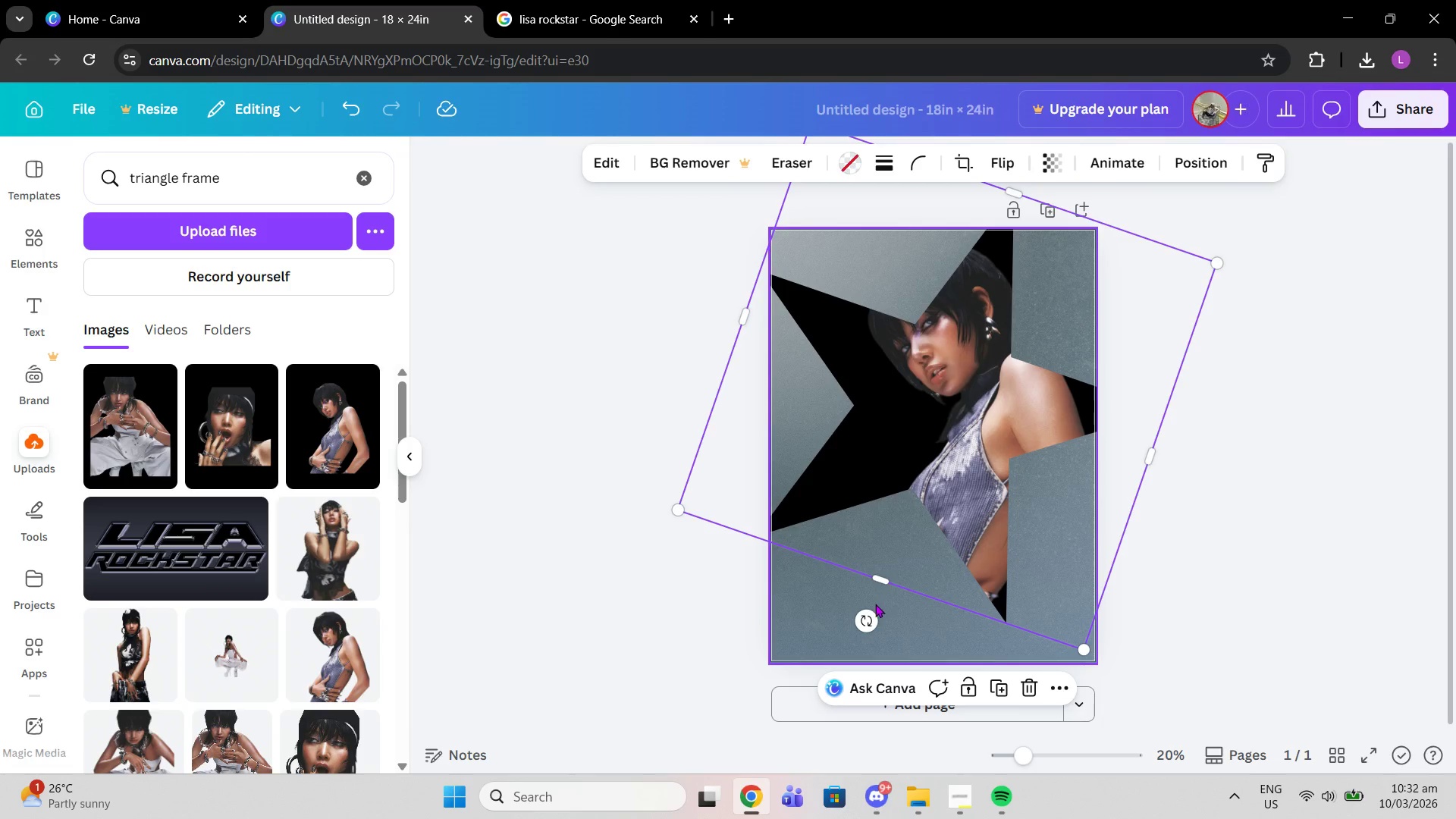 
left_click([965, 433])
 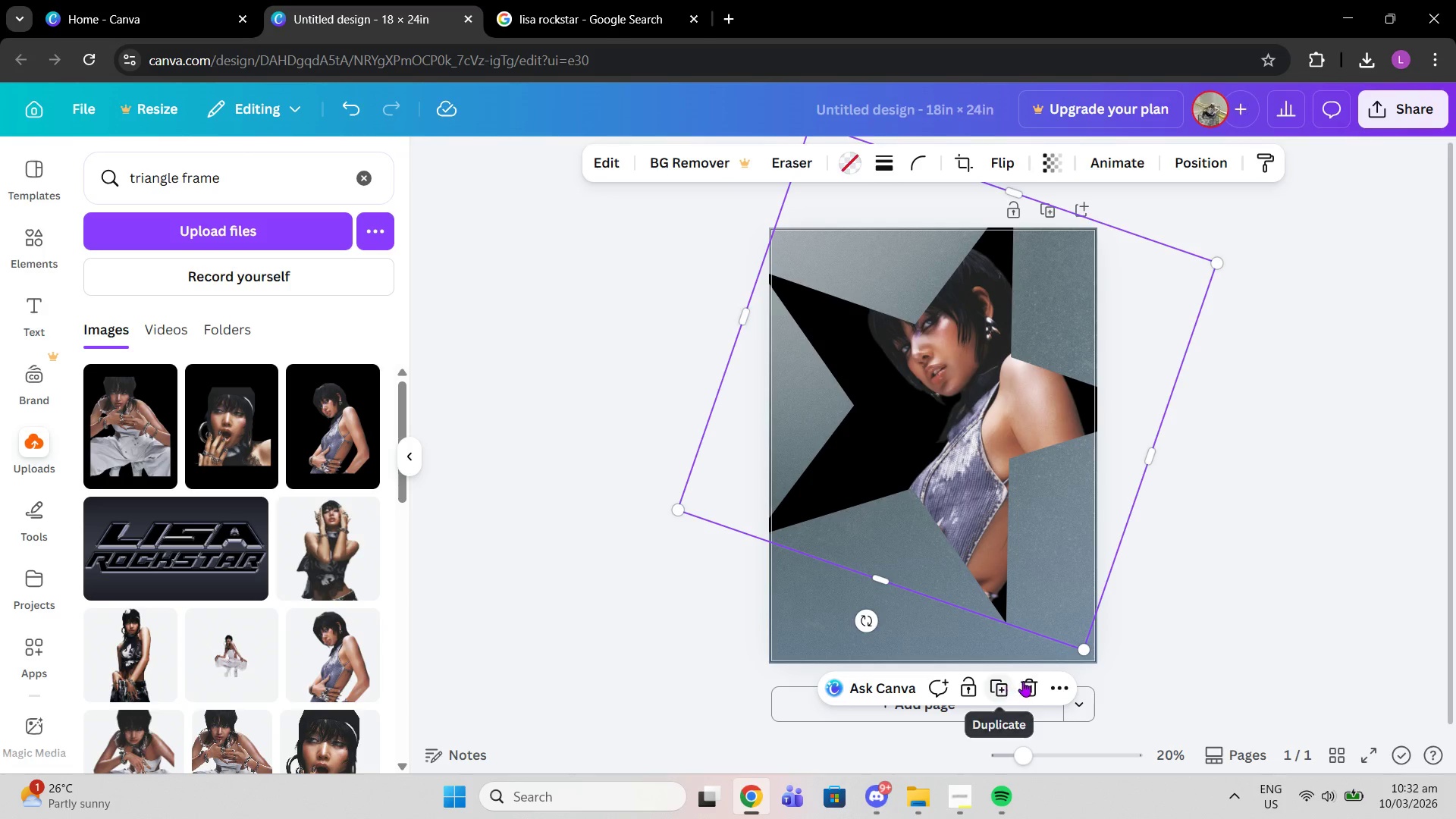 
double_click([983, 457])
 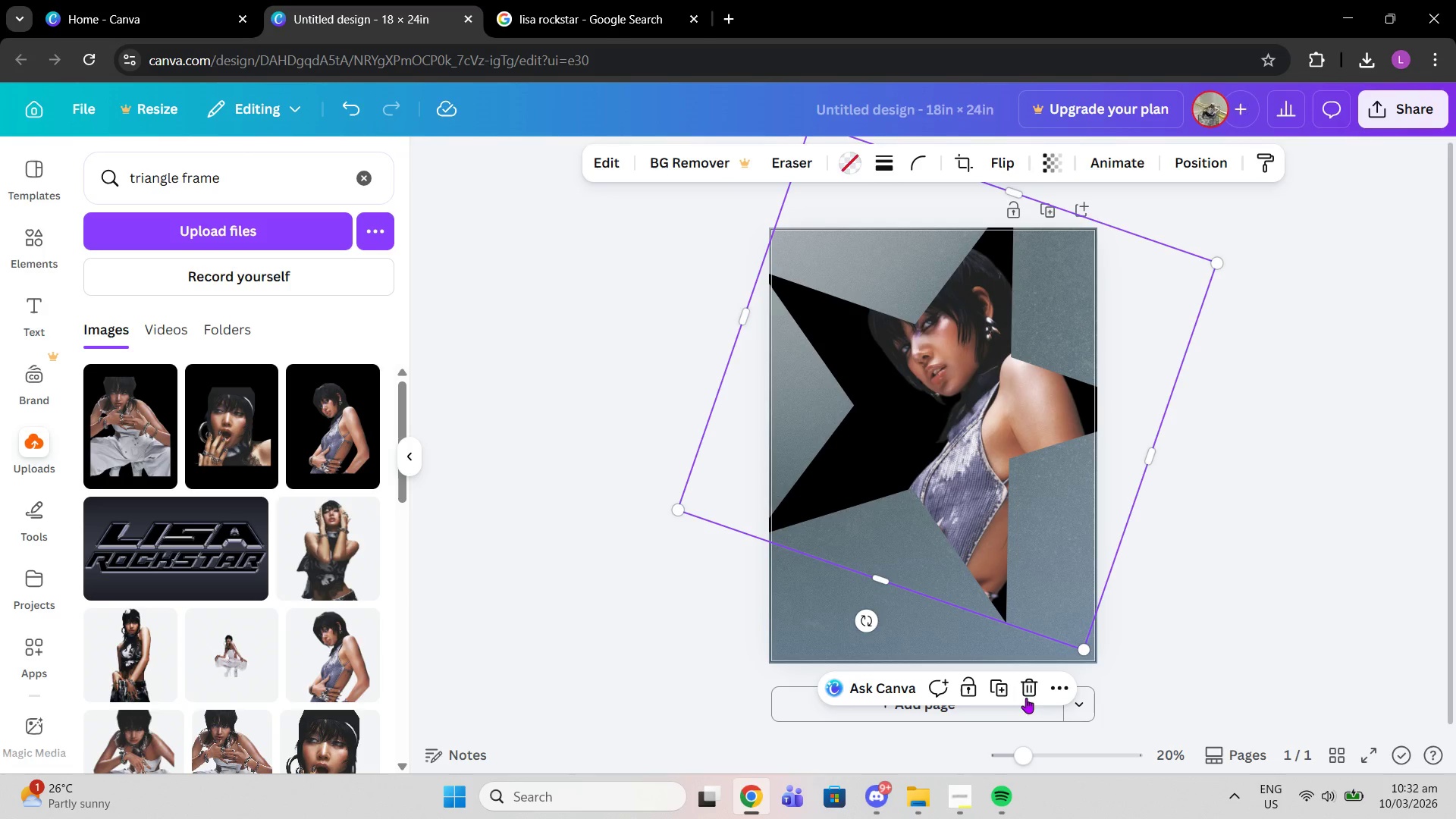 
left_click([1028, 682])
 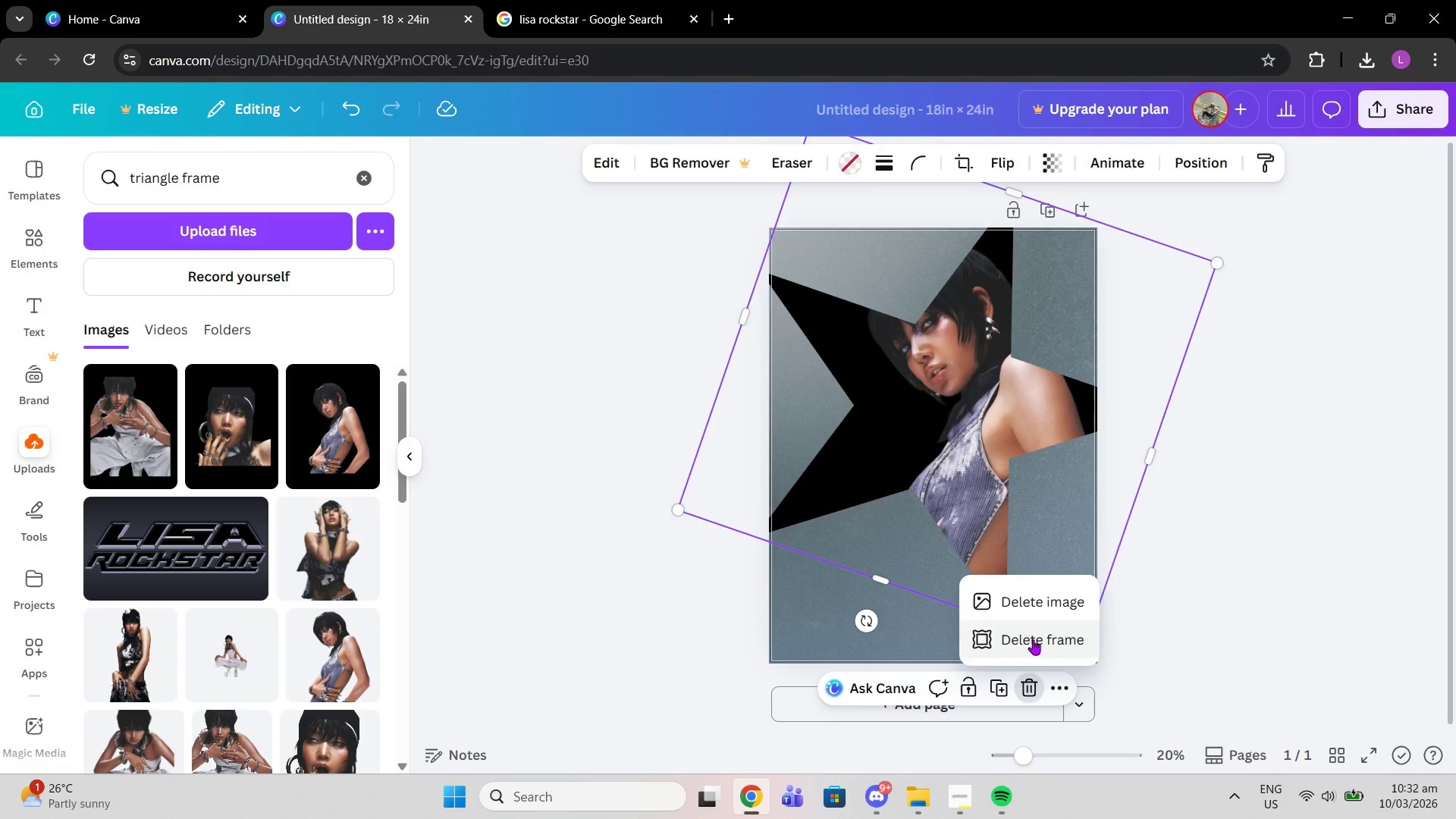 
left_click([1033, 639])
 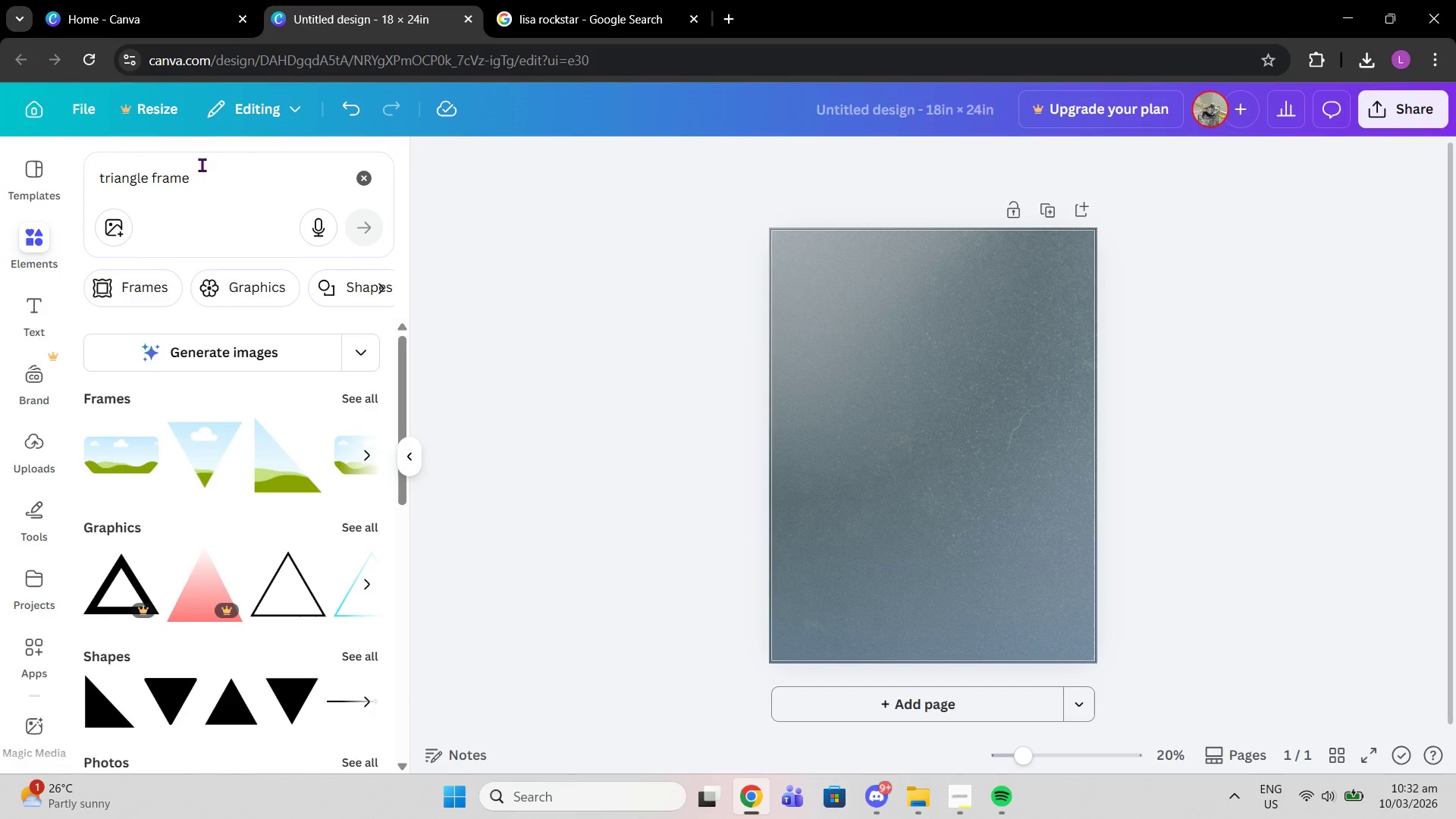 
left_click([367, 456])
 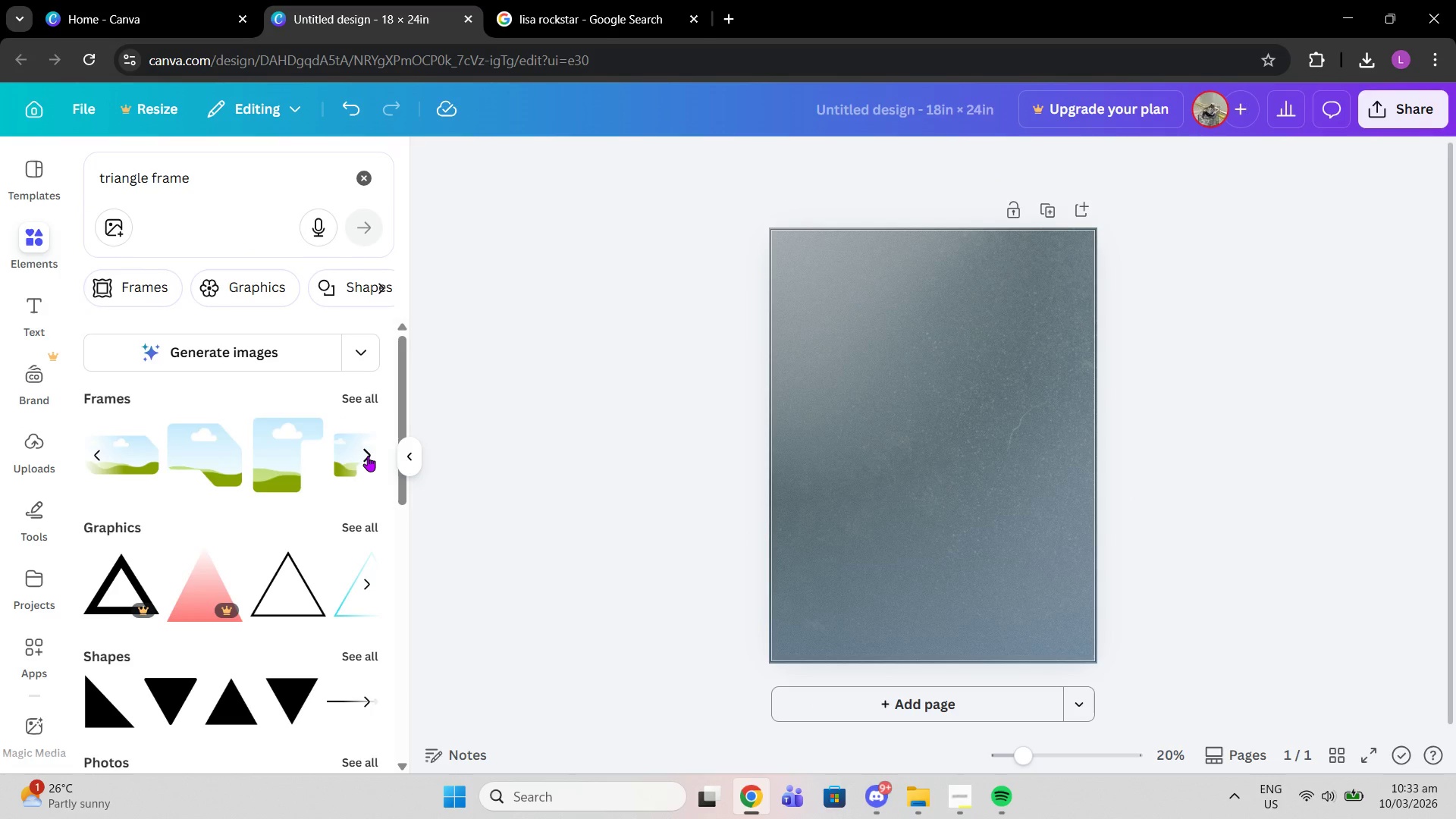 
left_click([368, 456])
 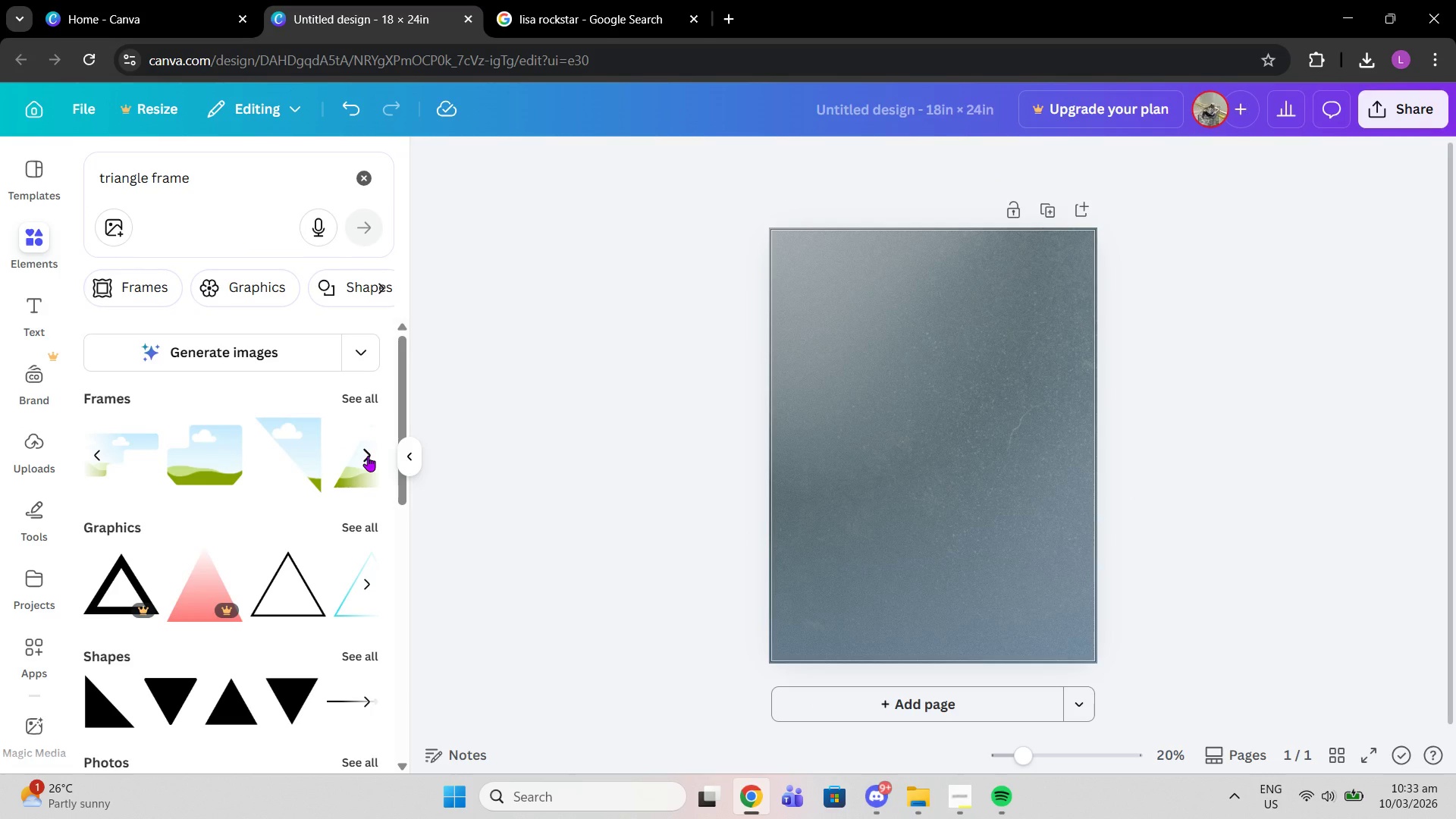 
left_click([368, 456])
 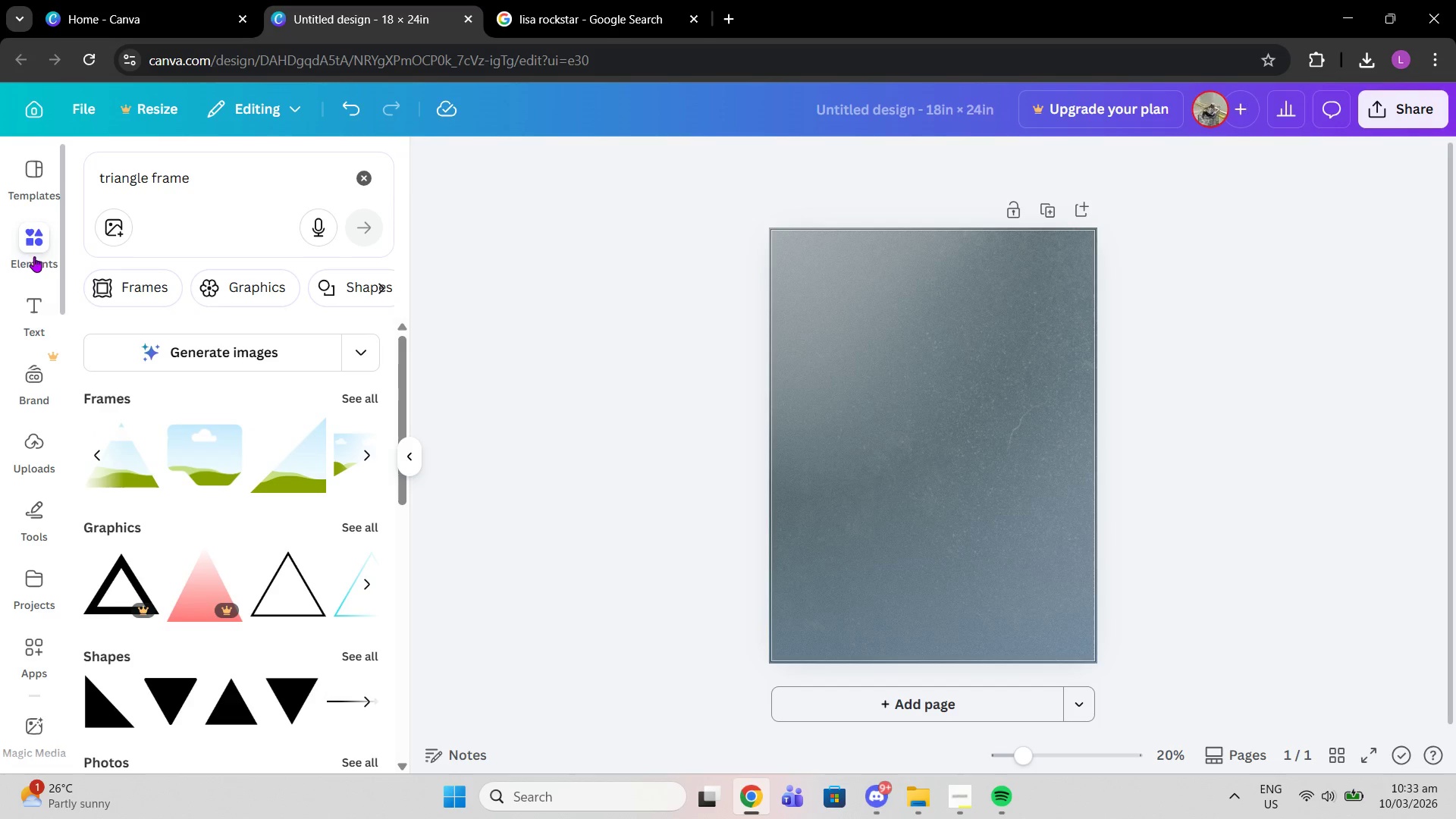 
scroll: coordinate [39, 275], scroll_direction: up, amount: 3.0
 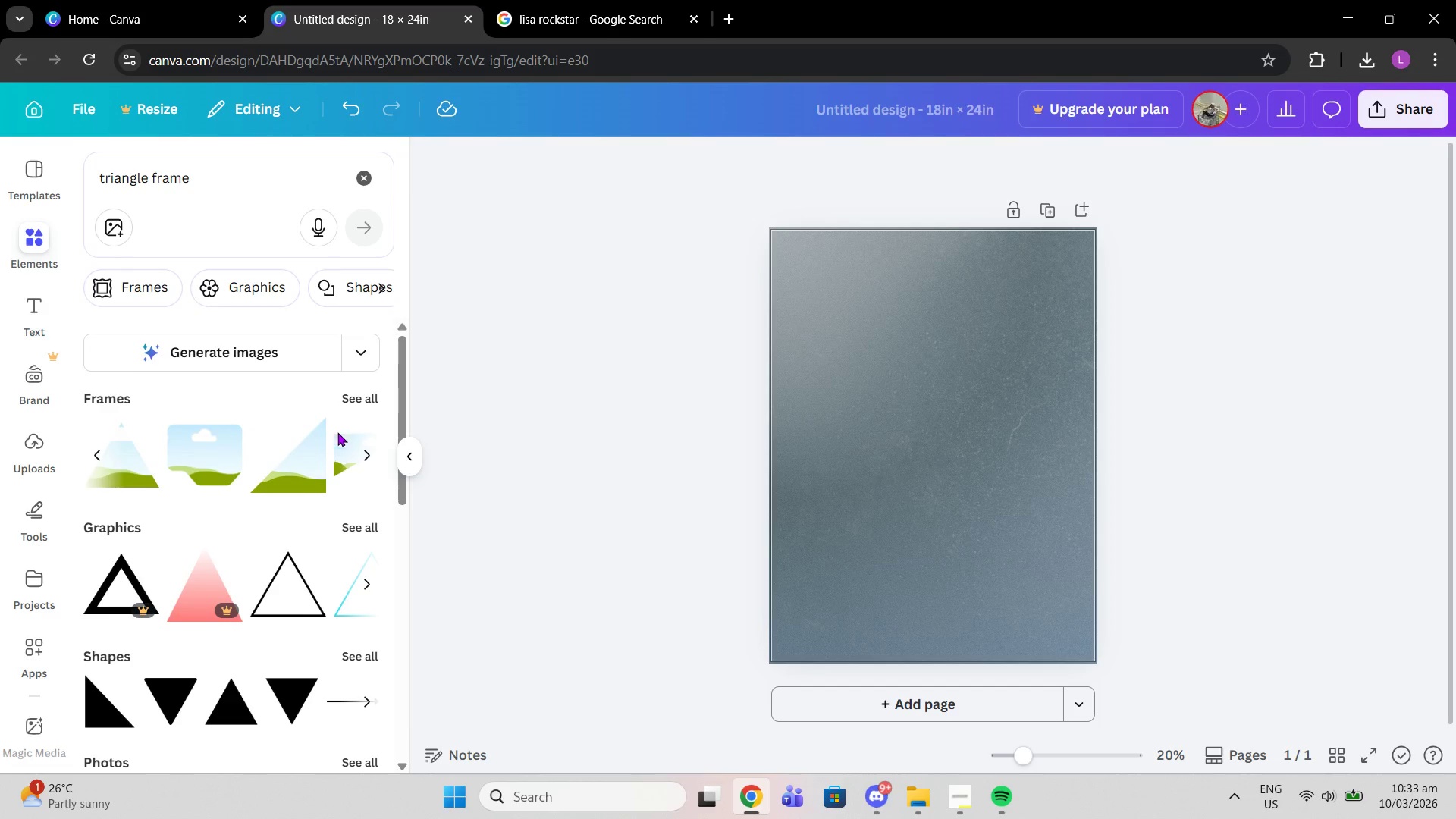 
scroll: coordinate [284, 488], scroll_direction: down, amount: 6.0
 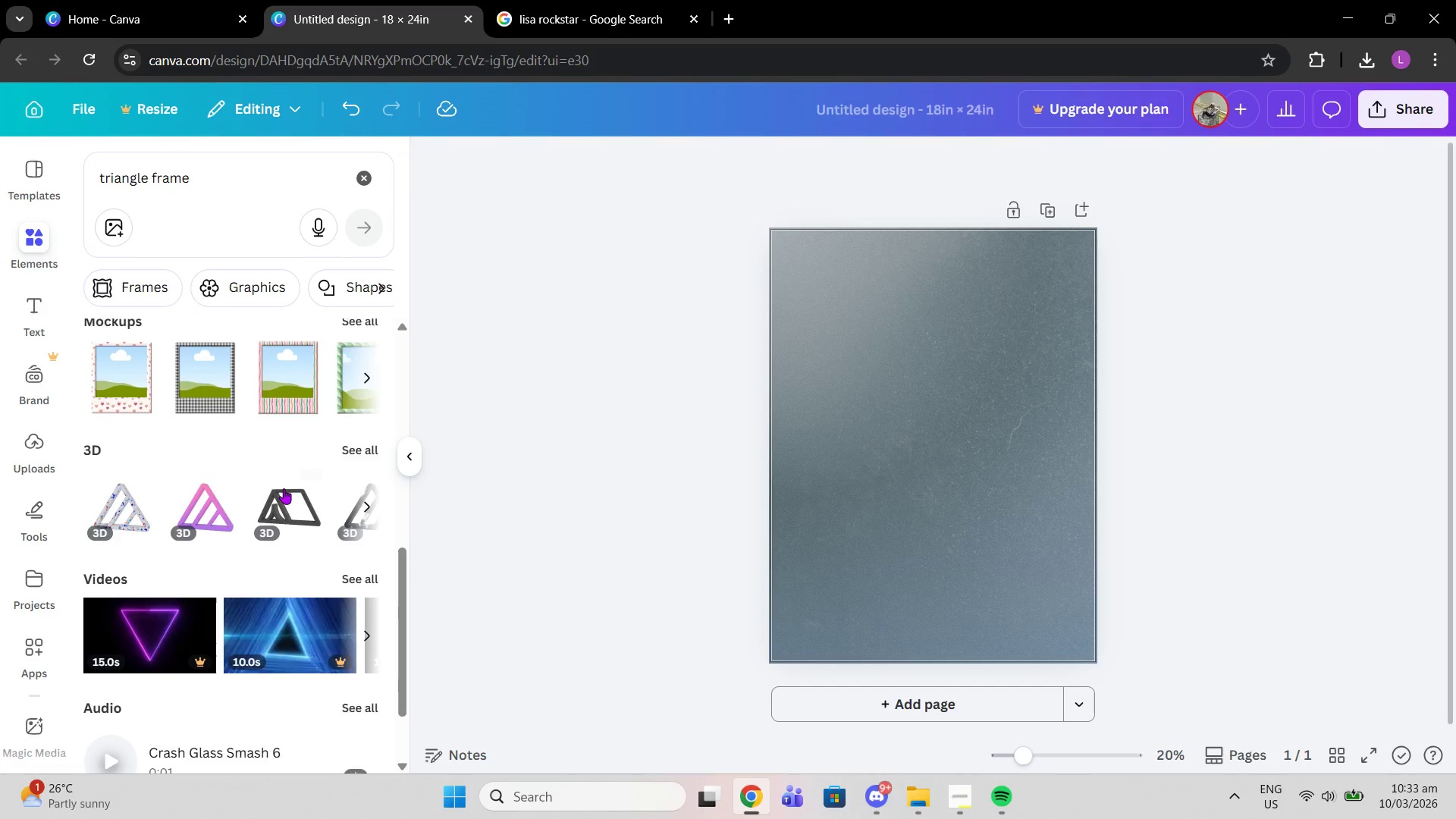 
scroll: coordinate [287, 489], scroll_direction: up, amount: 10.0
 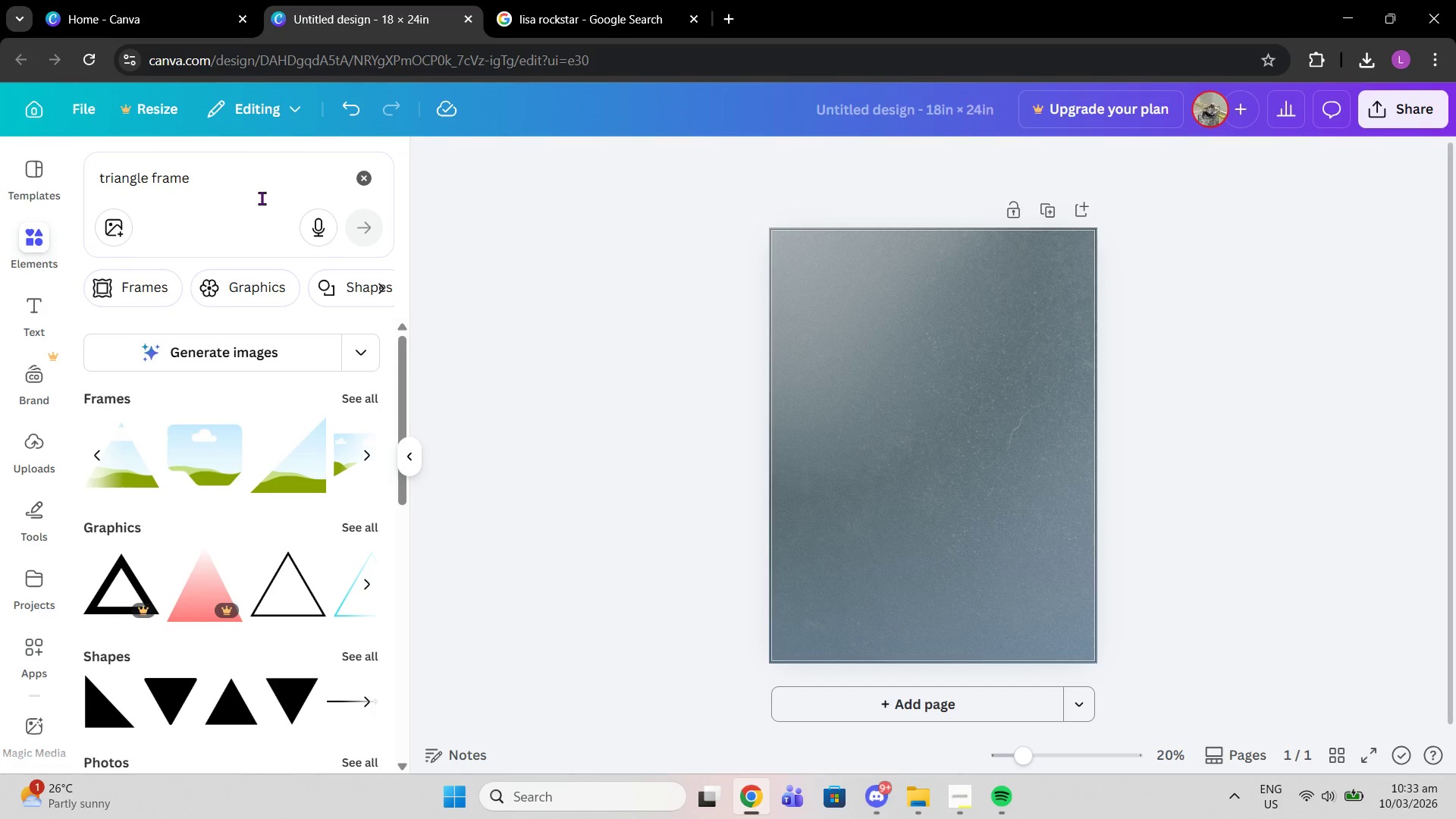 
left_click_drag(start_coordinate=[260, 193], to_coordinate=[27, 168])
 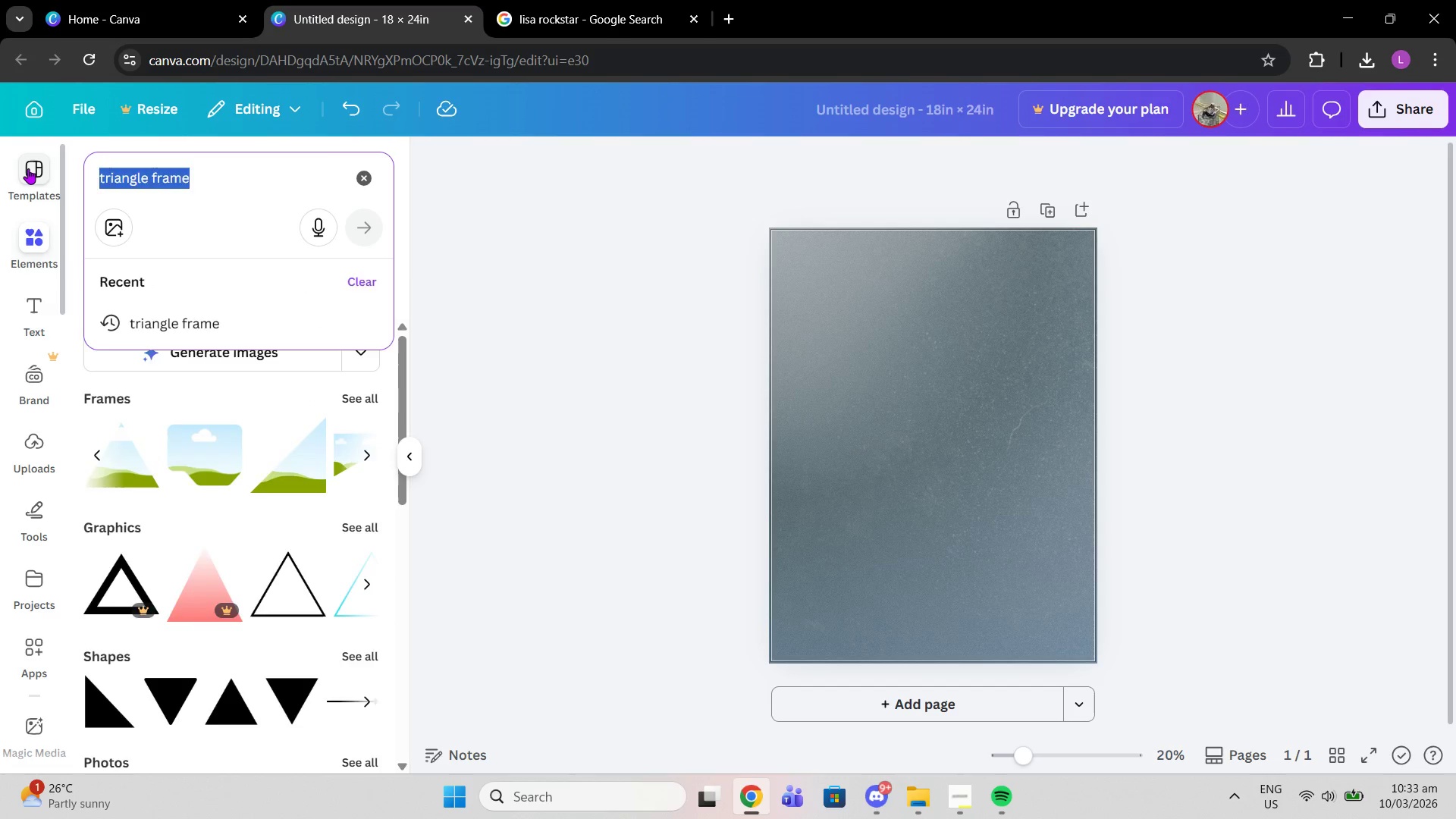 
type(star frame)
 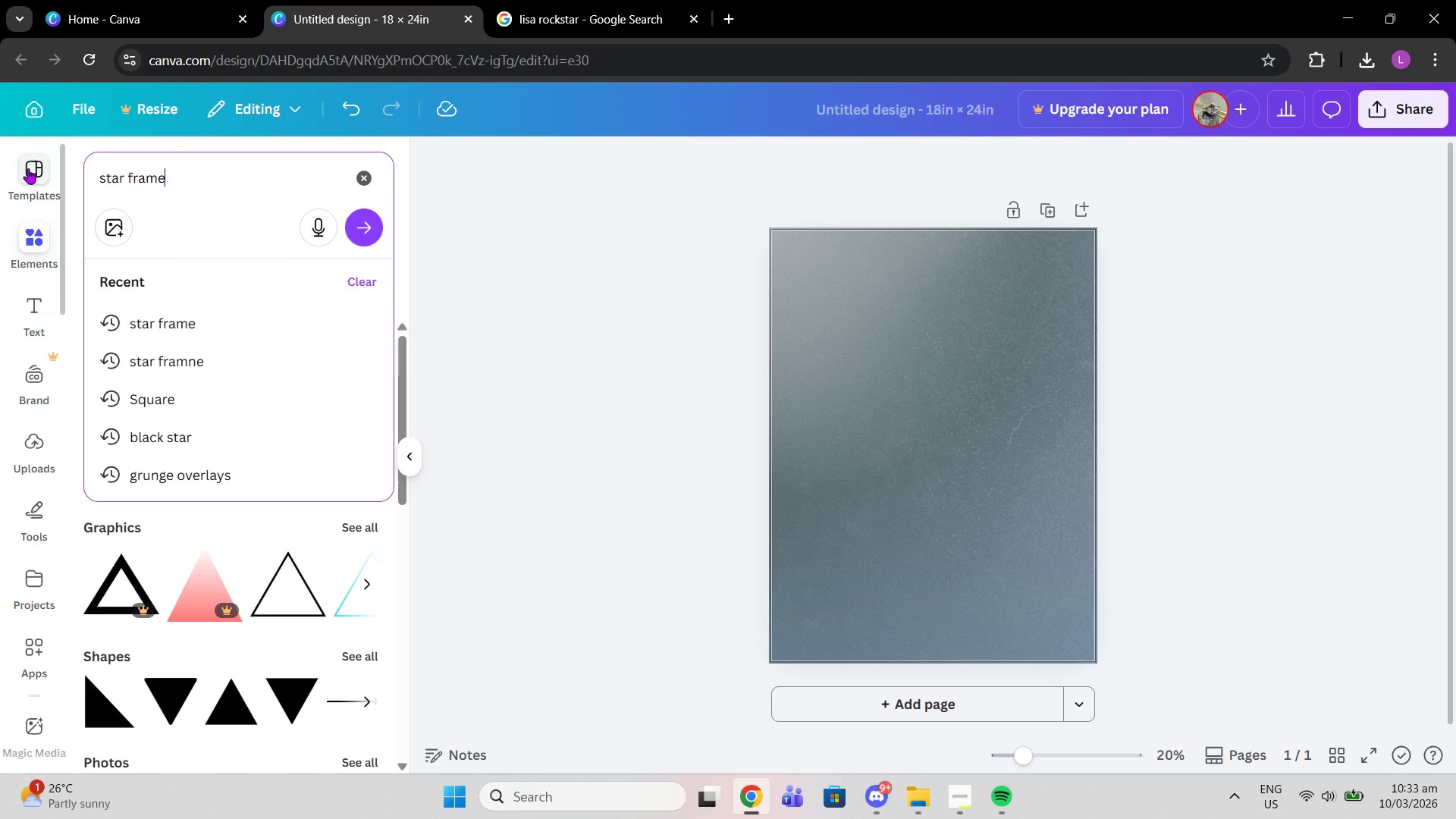 
key(Enter)
 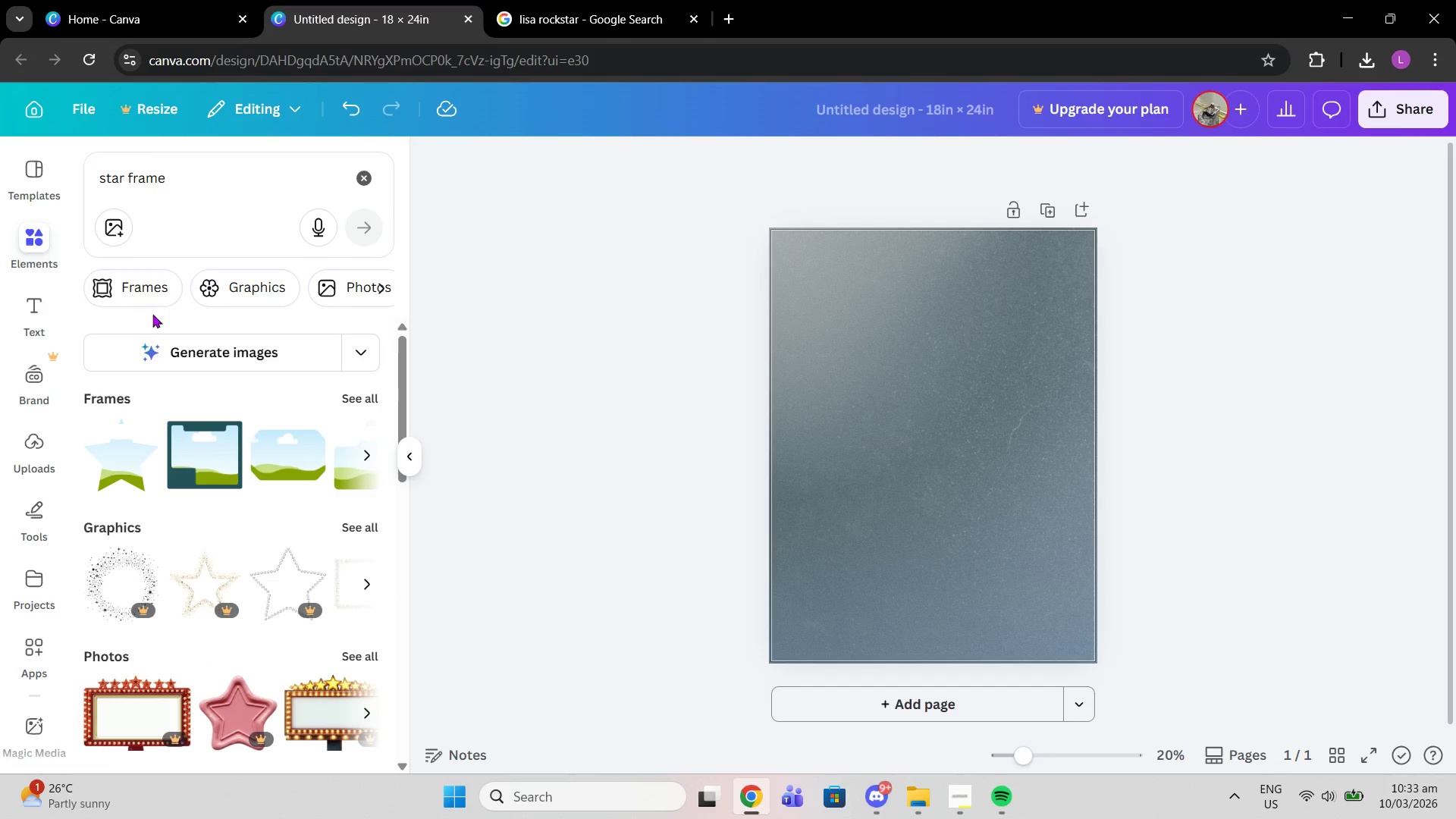 
left_click([123, 447])
 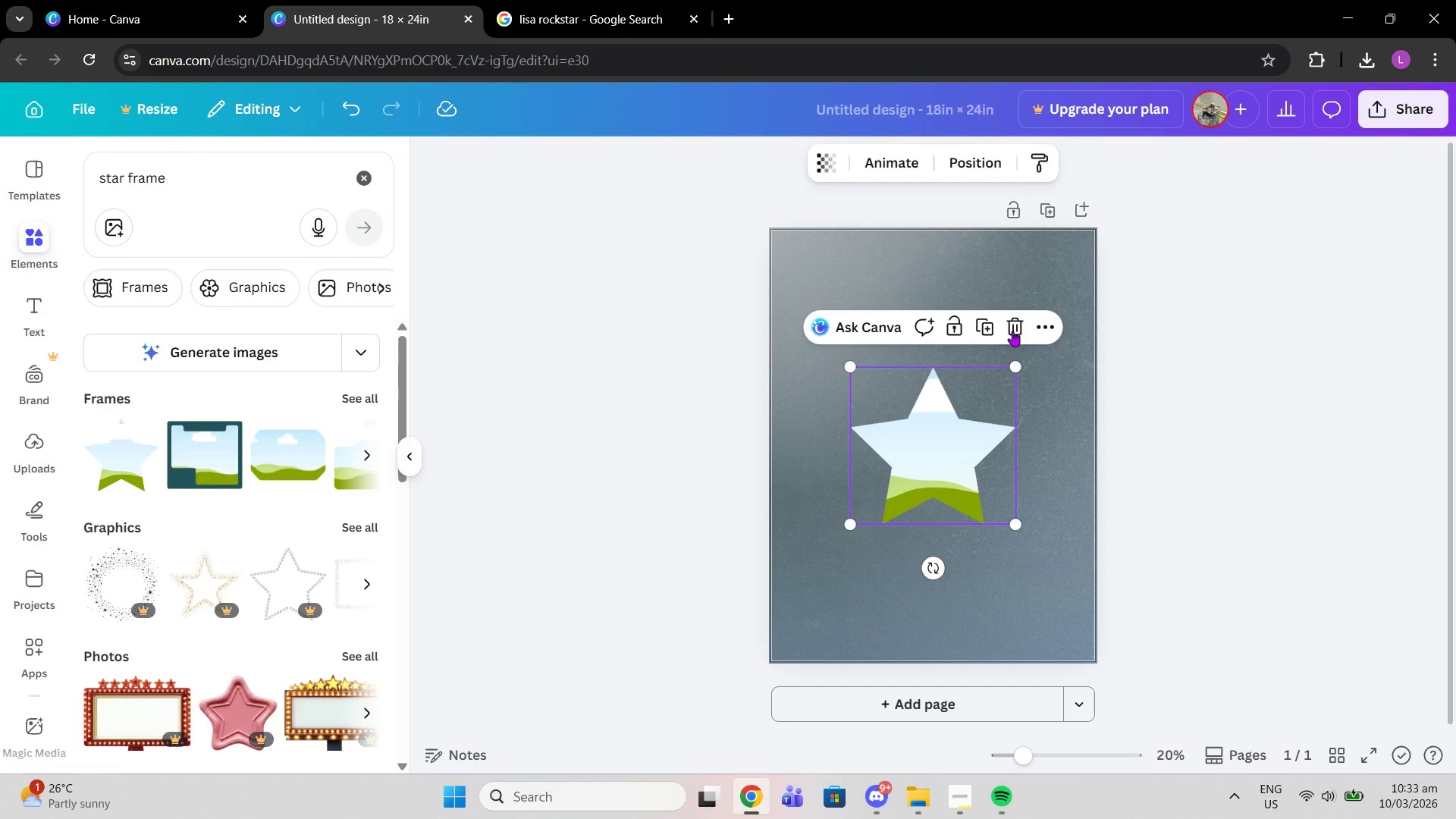 
left_click([1009, 331])
 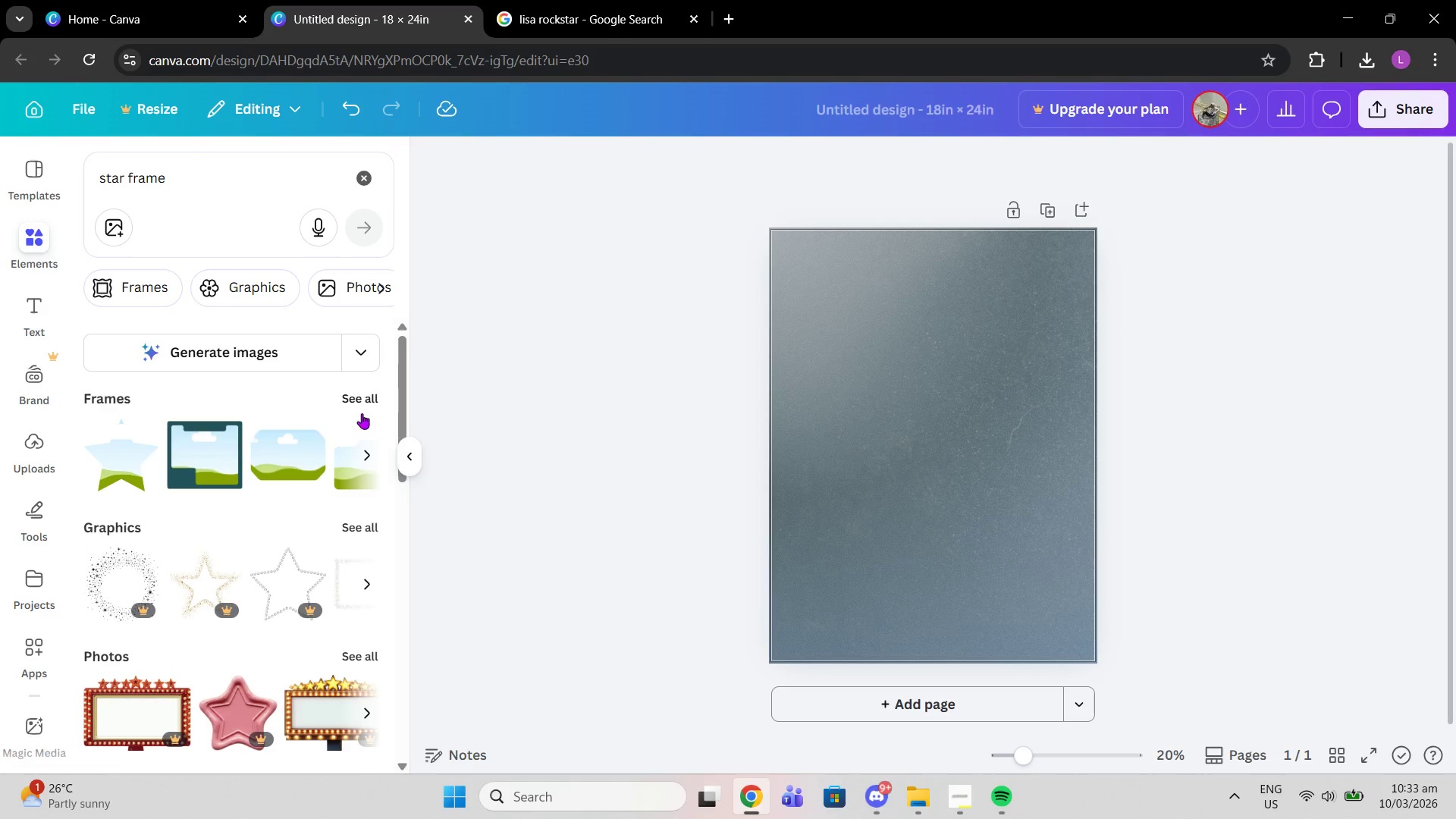 
left_click([359, 391])
 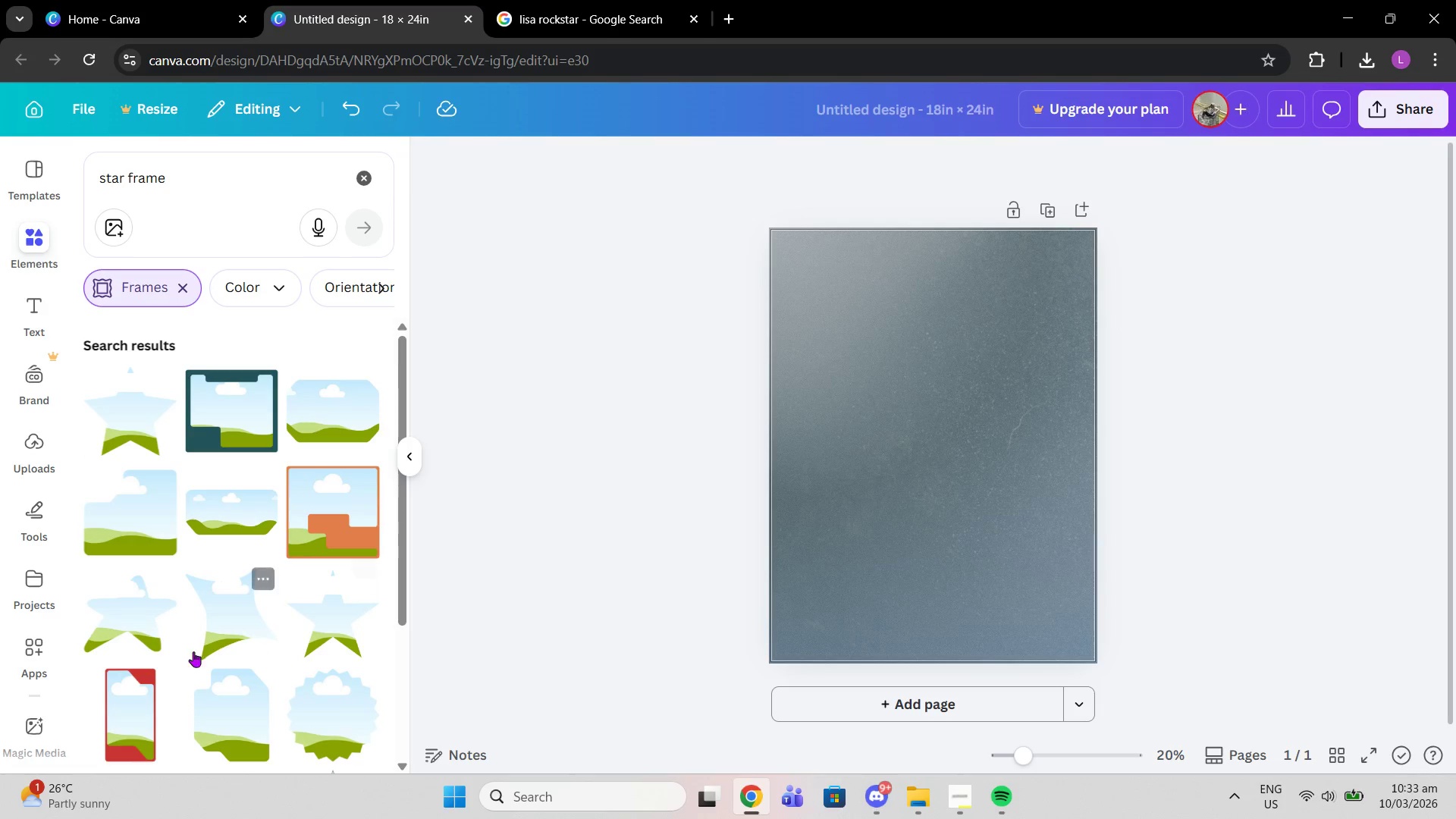 
left_click([344, 623])
 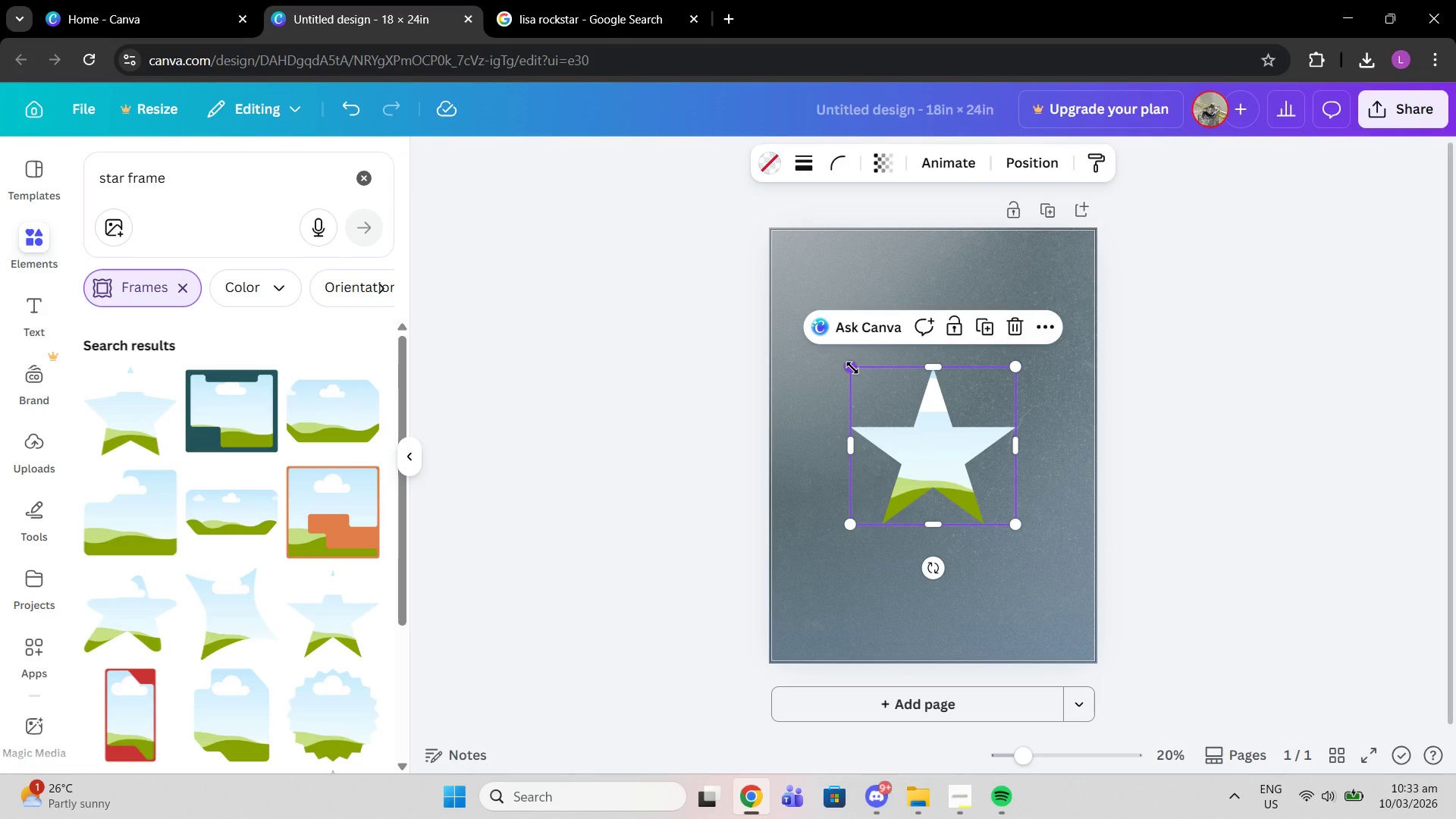 
left_click_drag(start_coordinate=[852, 368], to_coordinate=[684, 223])
 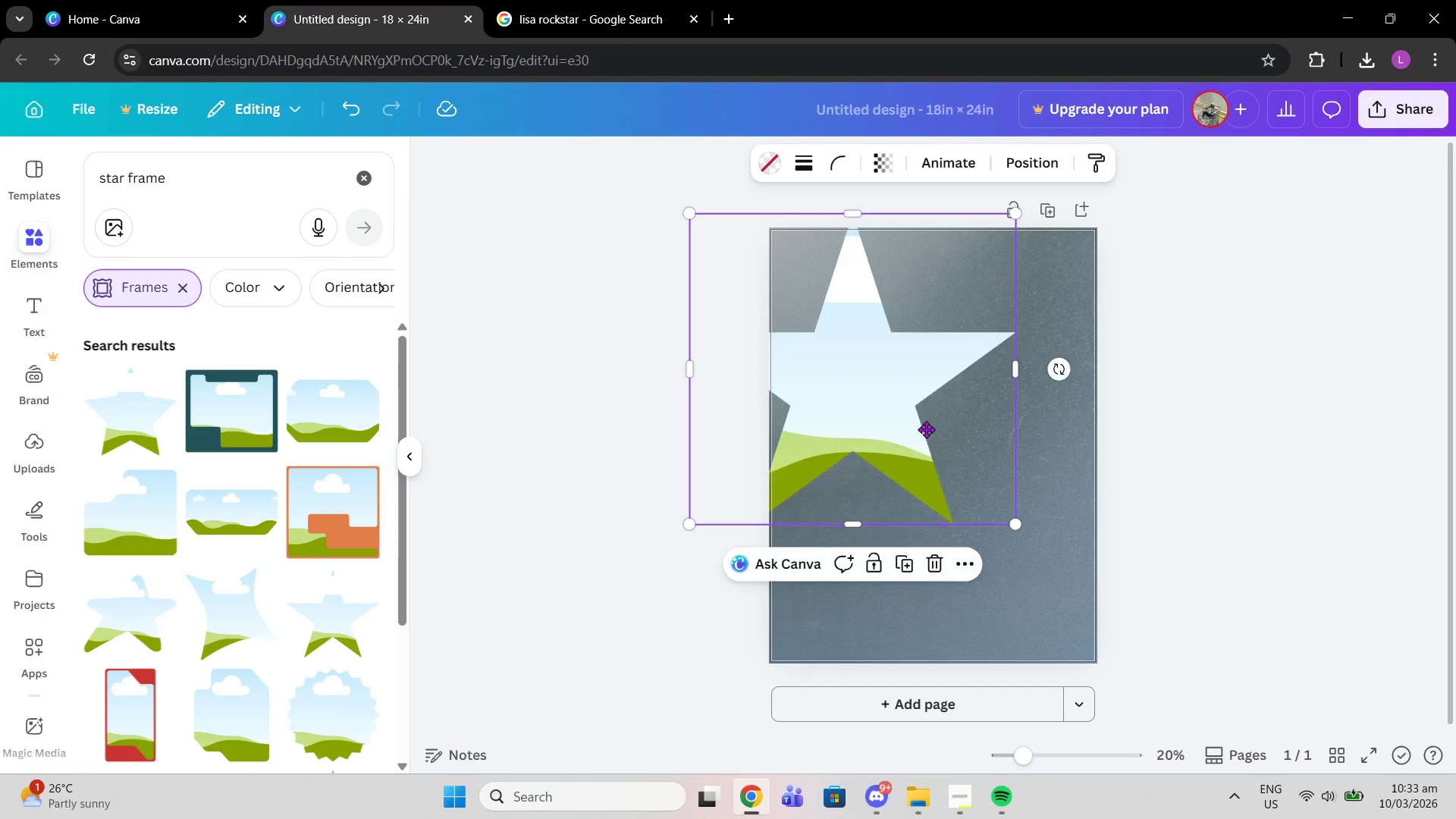 
left_click_drag(start_coordinate=[850, 368], to_coordinate=[927, 418])
 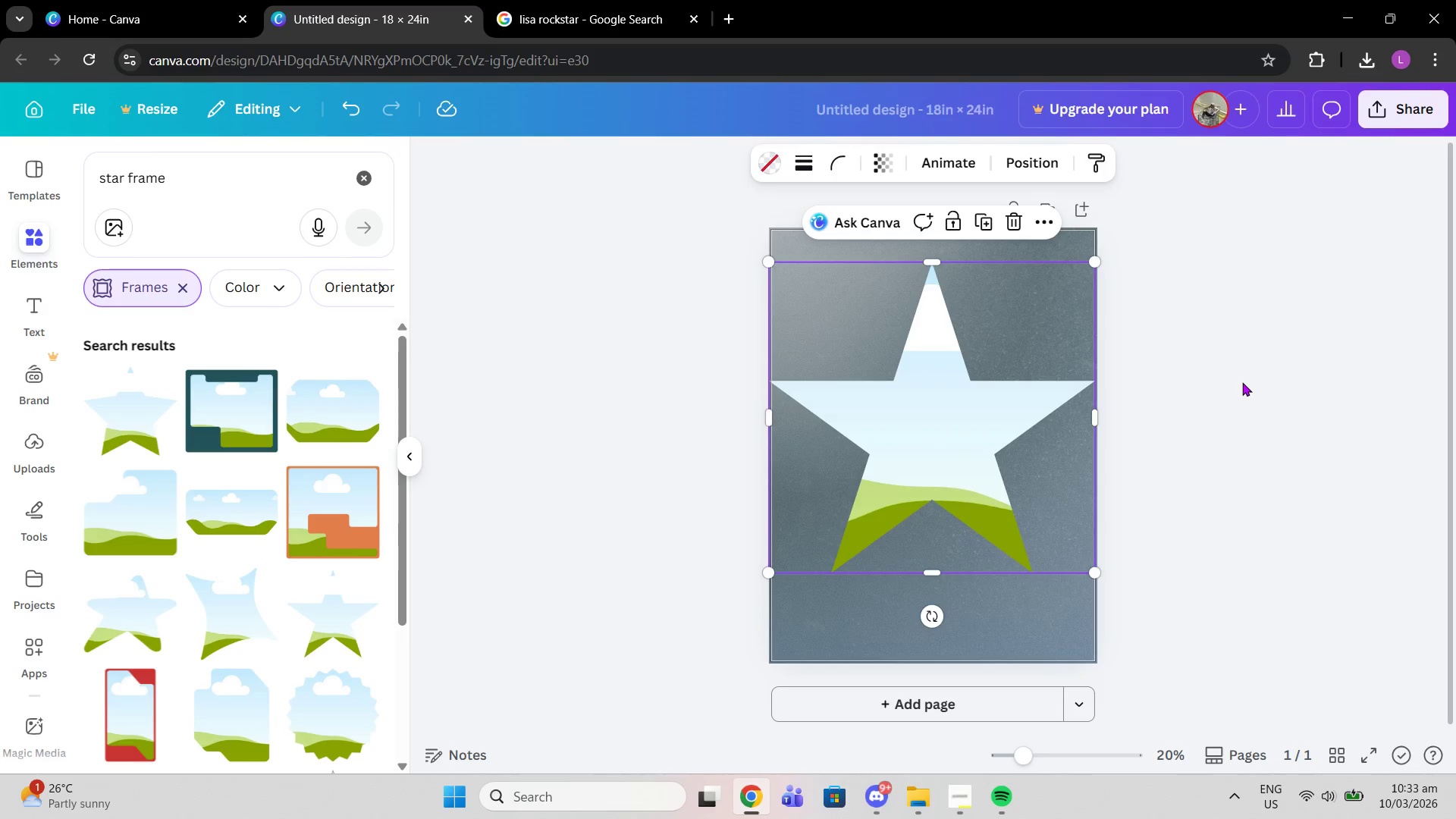 
left_click([1242, 382])
 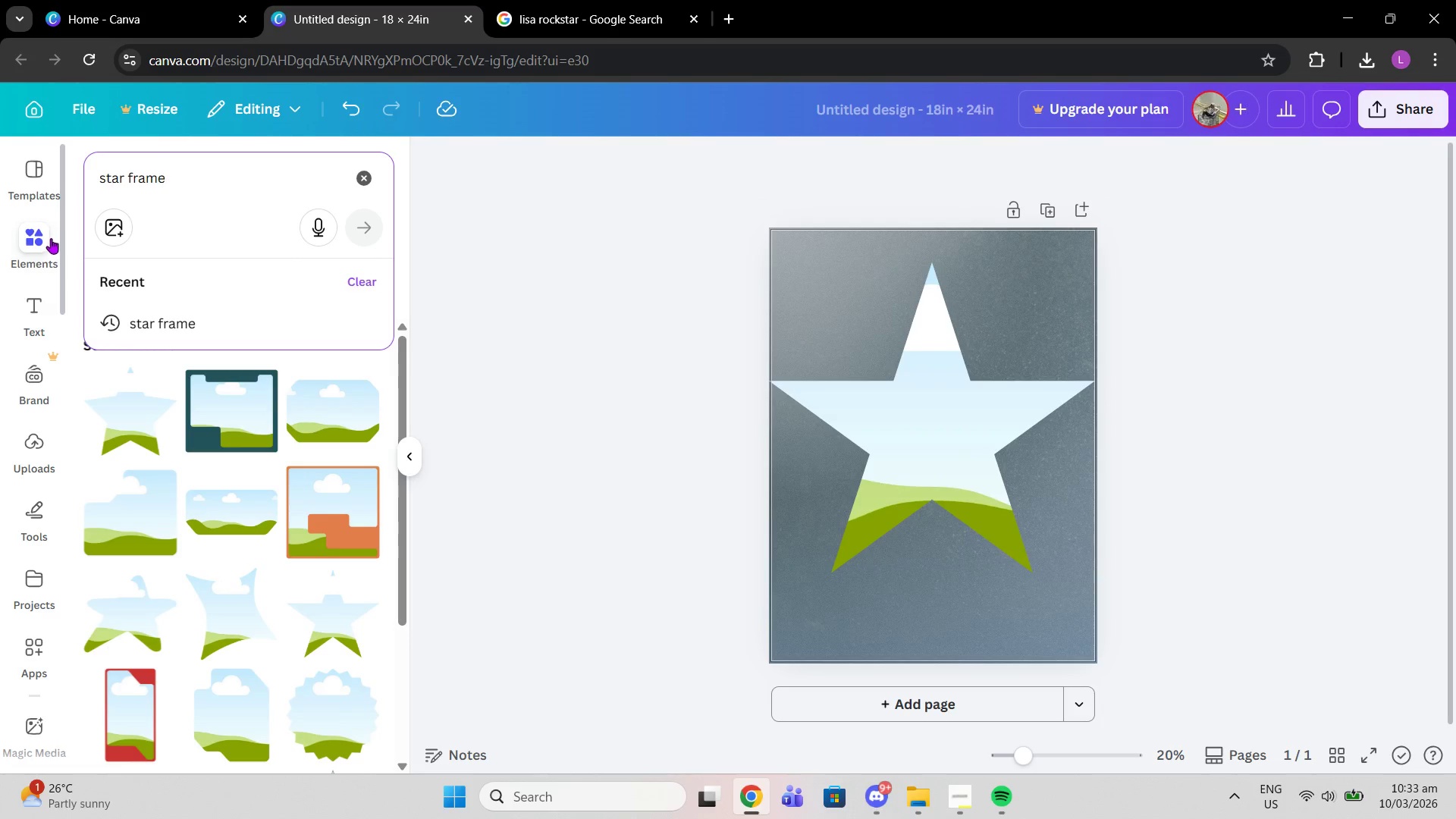 
scroll: coordinate [42, 356], scroll_direction: down, amount: 3.0
 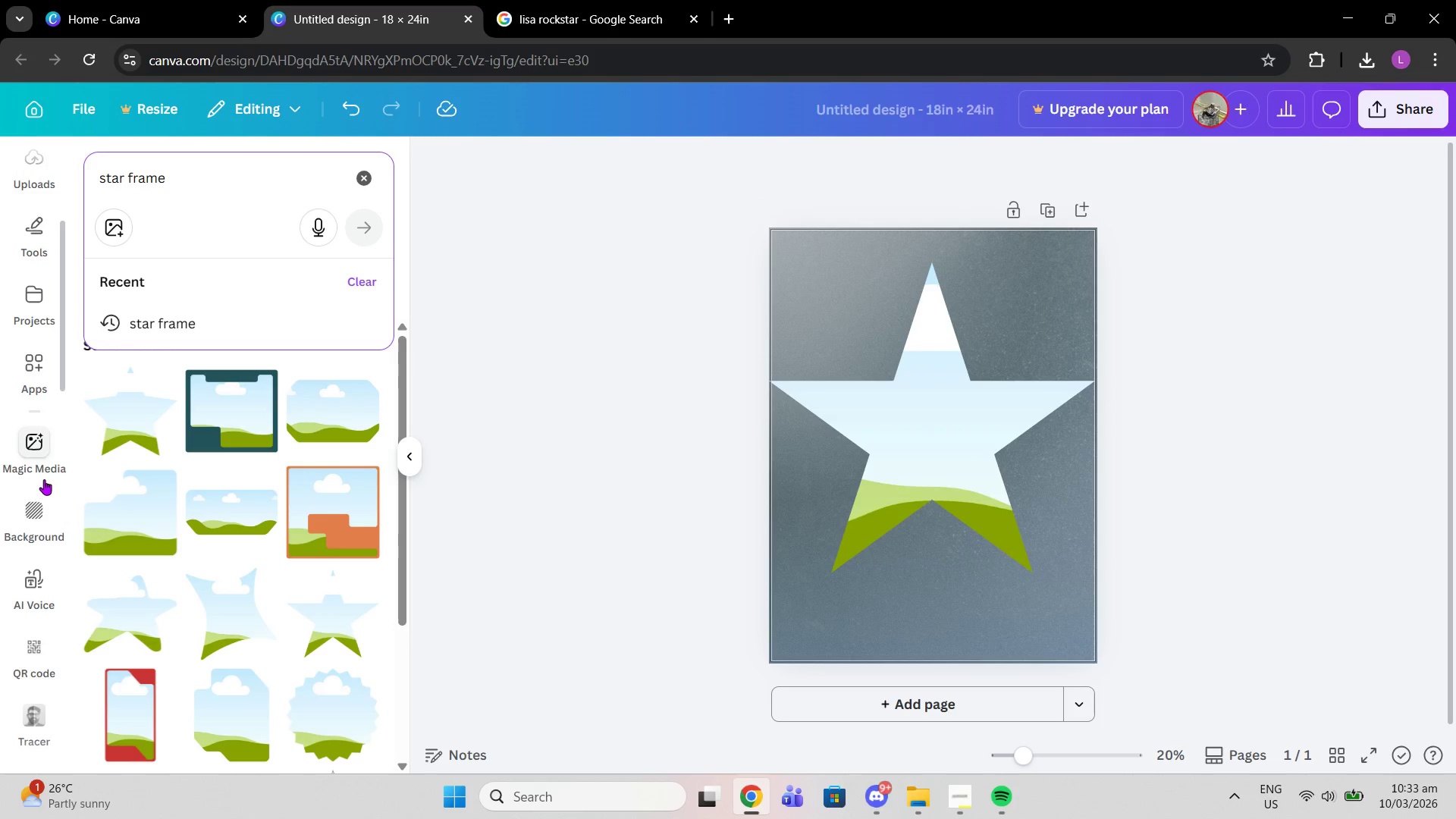 
scroll: coordinate [44, 478], scroll_direction: up, amount: 11.0
 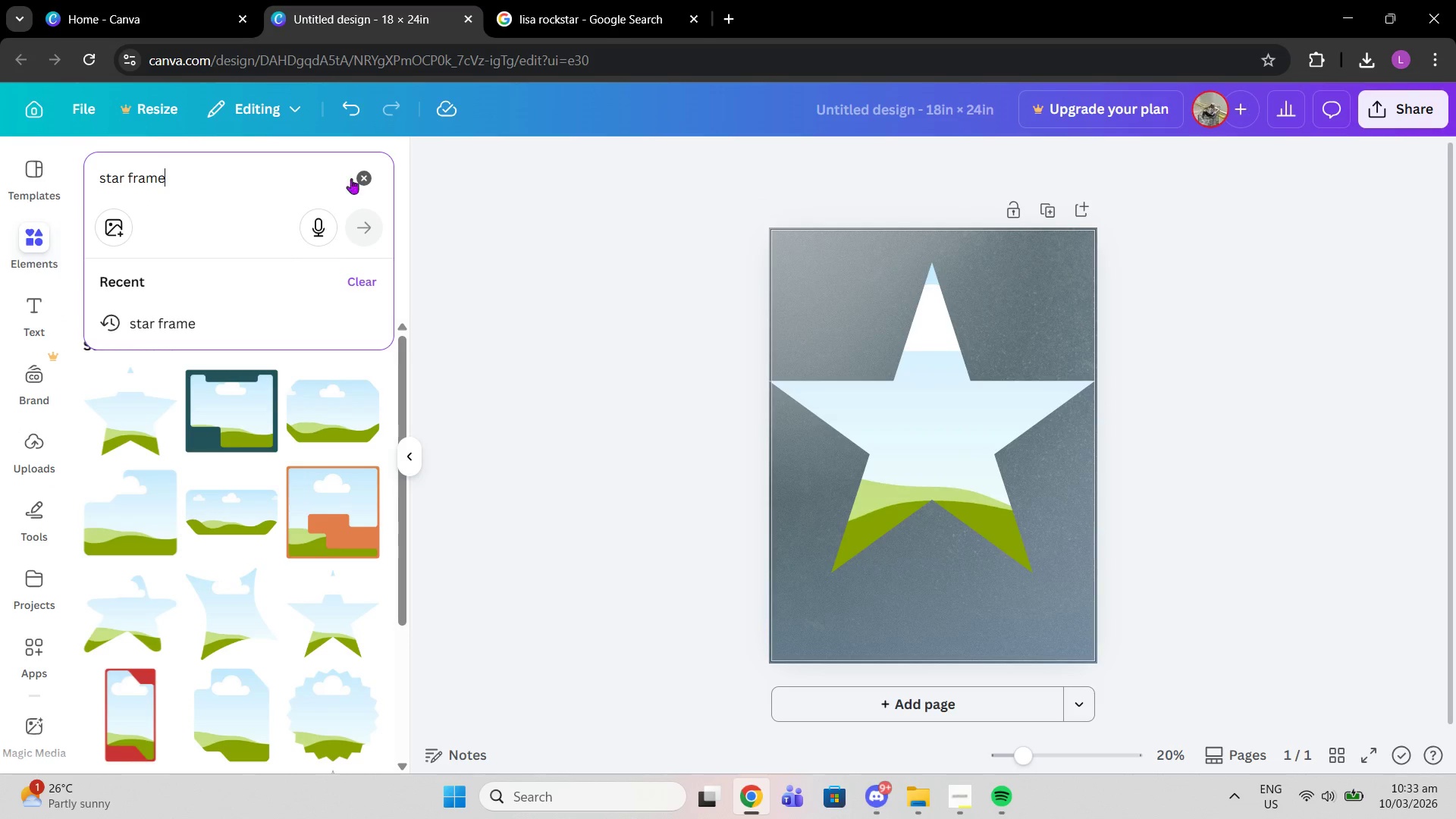 
left_click([362, 179])
 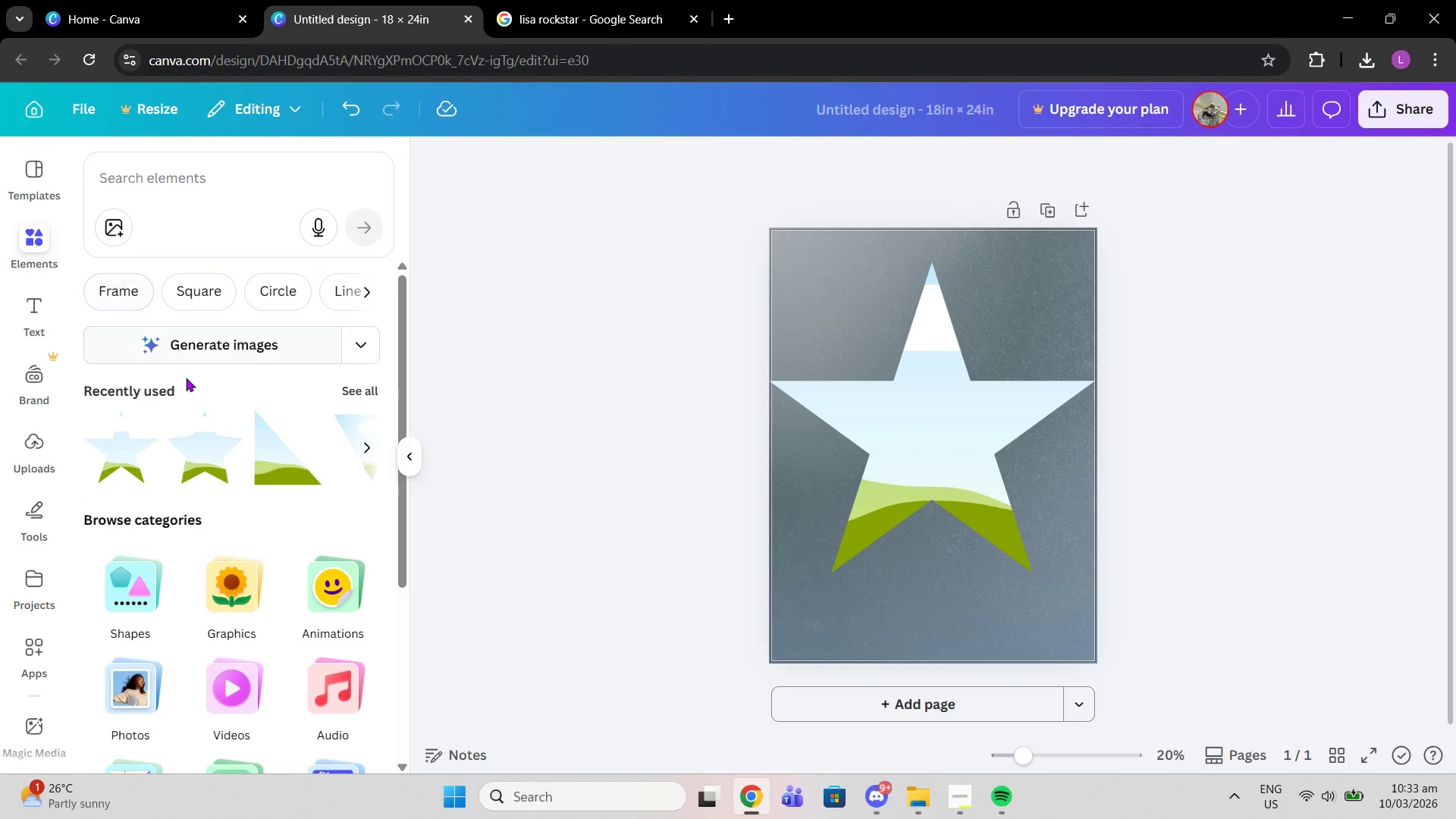 
left_click([29, 464])
 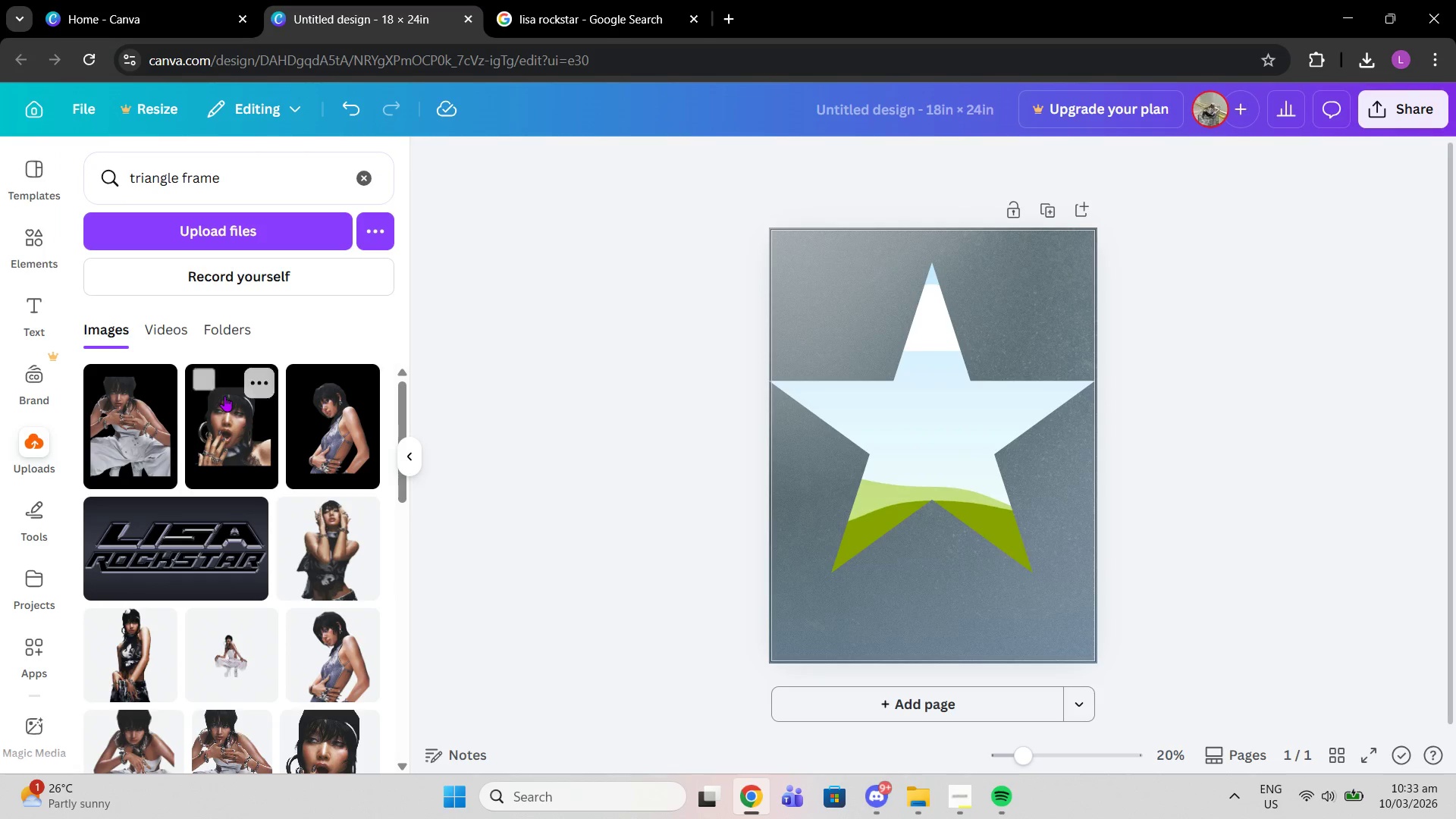 
left_click([334, 441])
 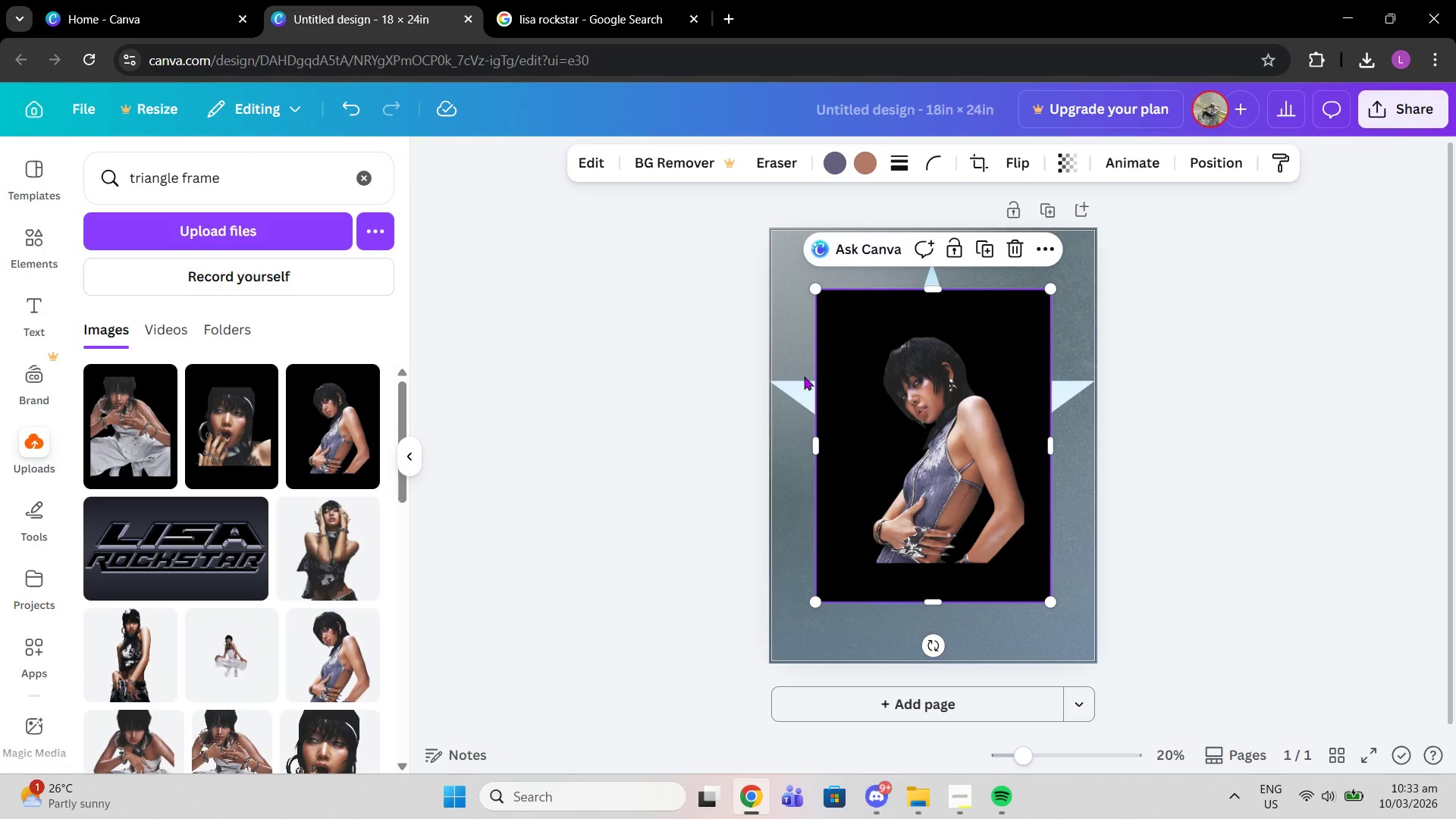 
scroll: coordinate [345, 419], scroll_direction: none, amount: 0.0
 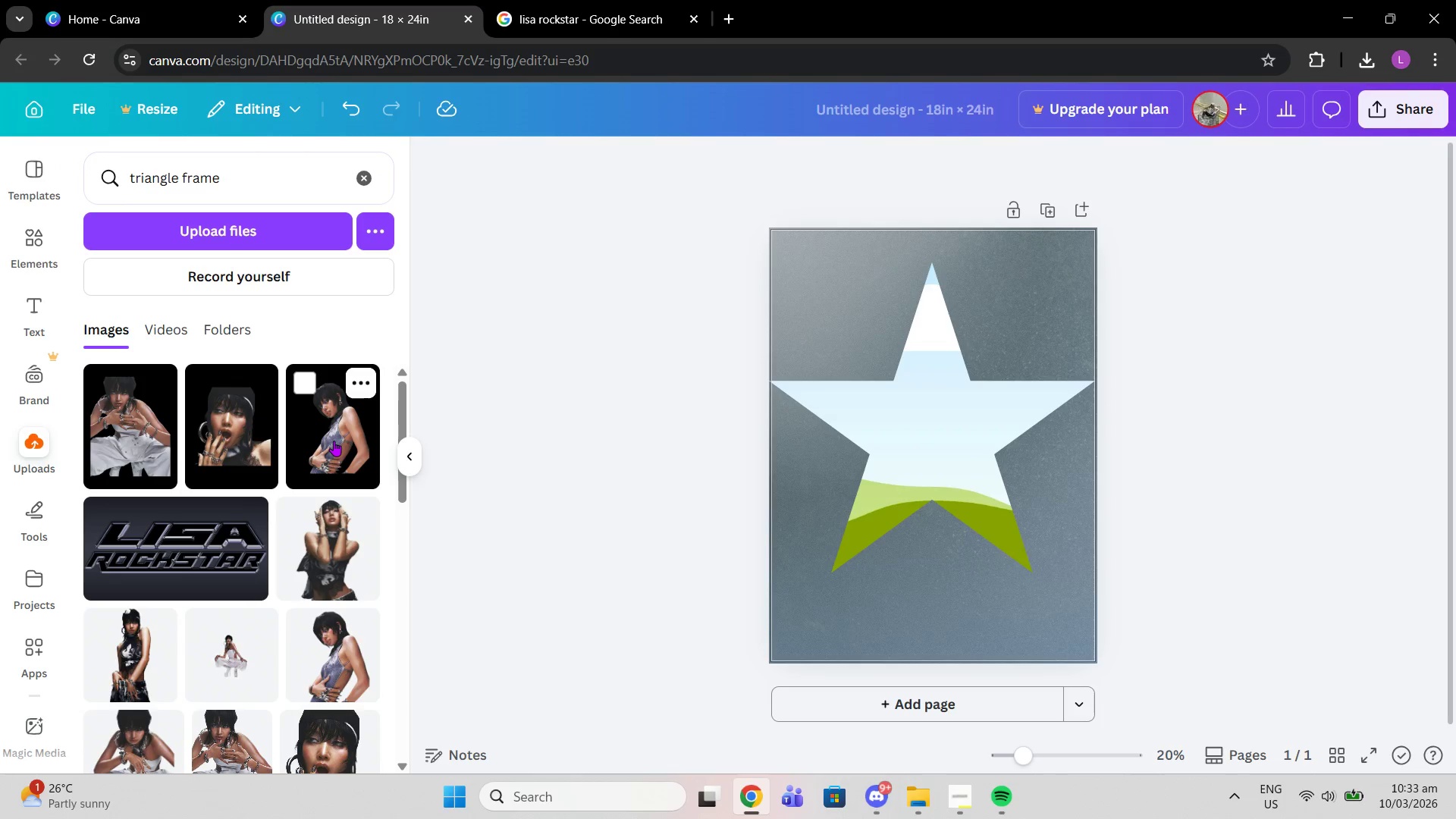 
left_click_drag(start_coordinate=[874, 381], to_coordinate=[886, 396])
 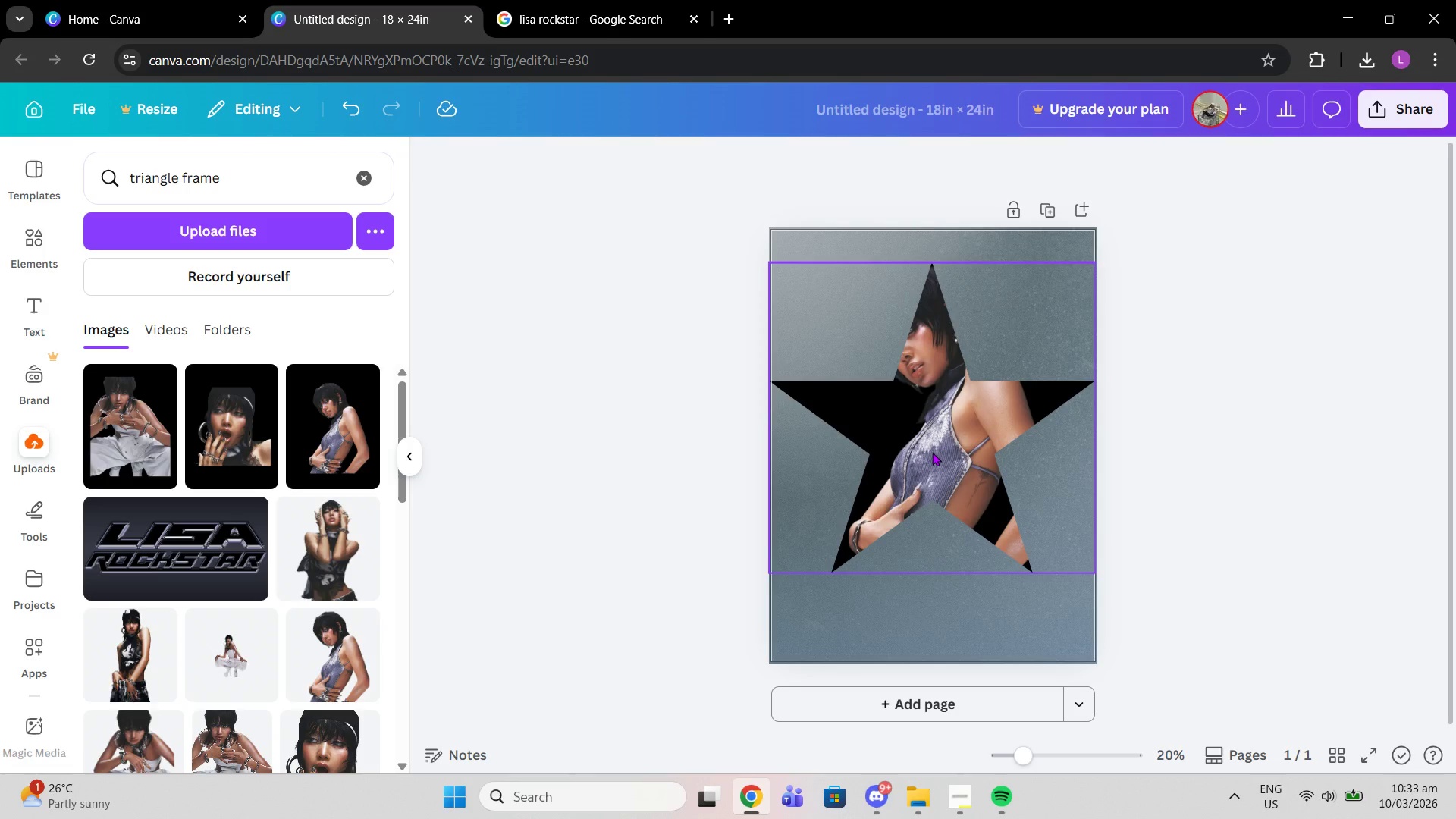 
left_click([932, 452])
 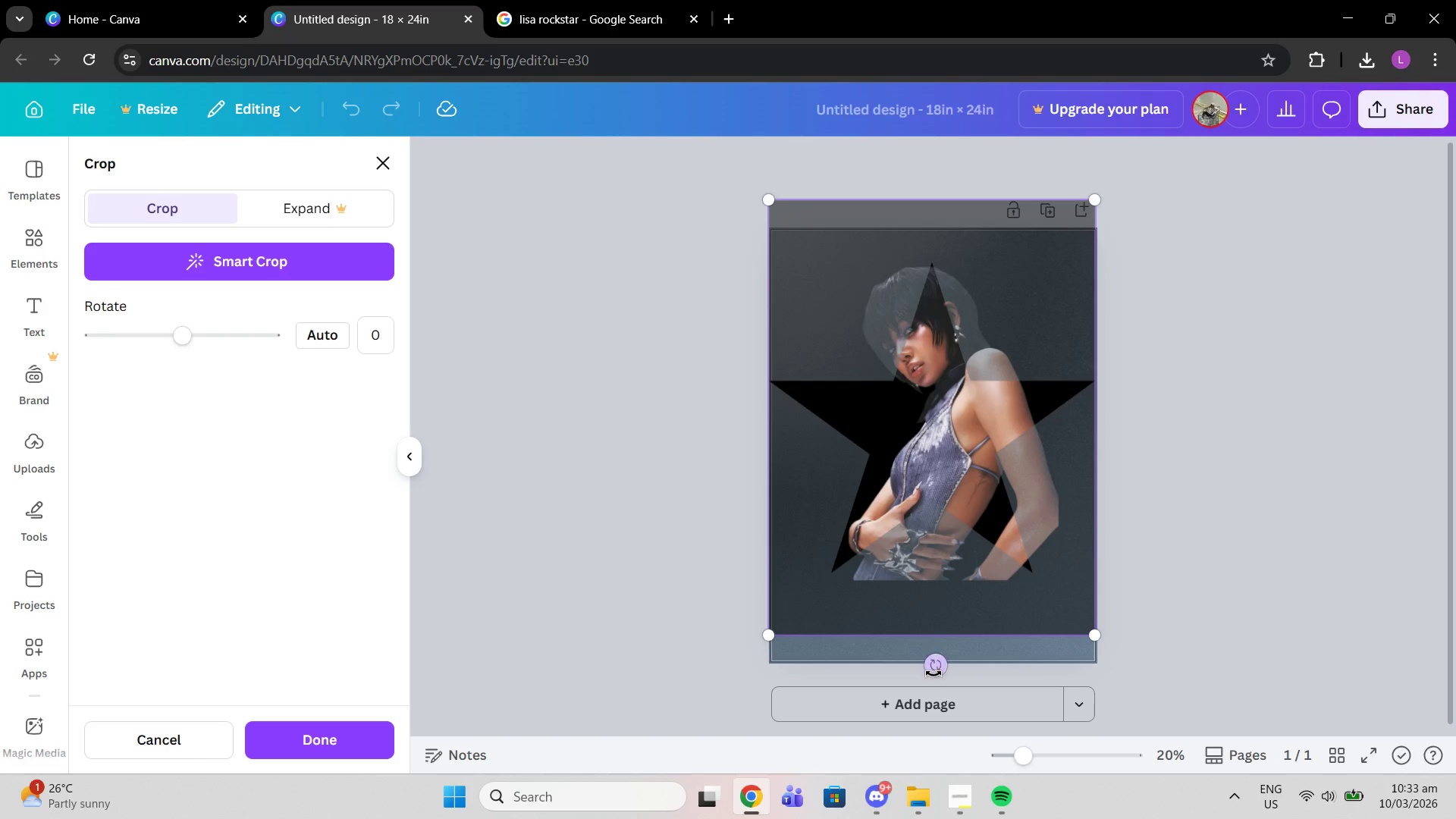 
left_click_drag(start_coordinate=[941, 664], to_coordinate=[1032, 572])
 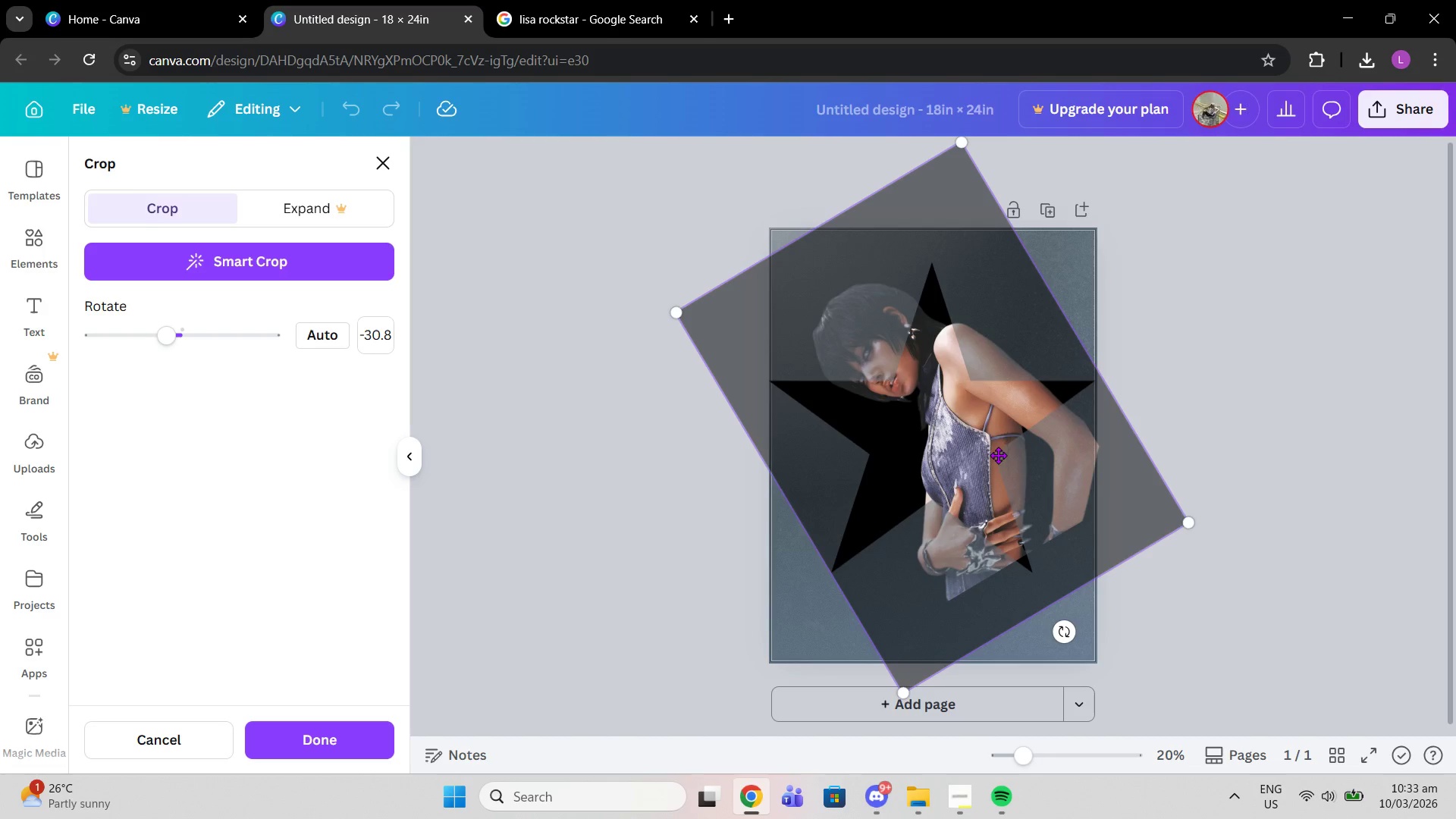 
left_click_drag(start_coordinate=[999, 455], to_coordinate=[985, 458])
 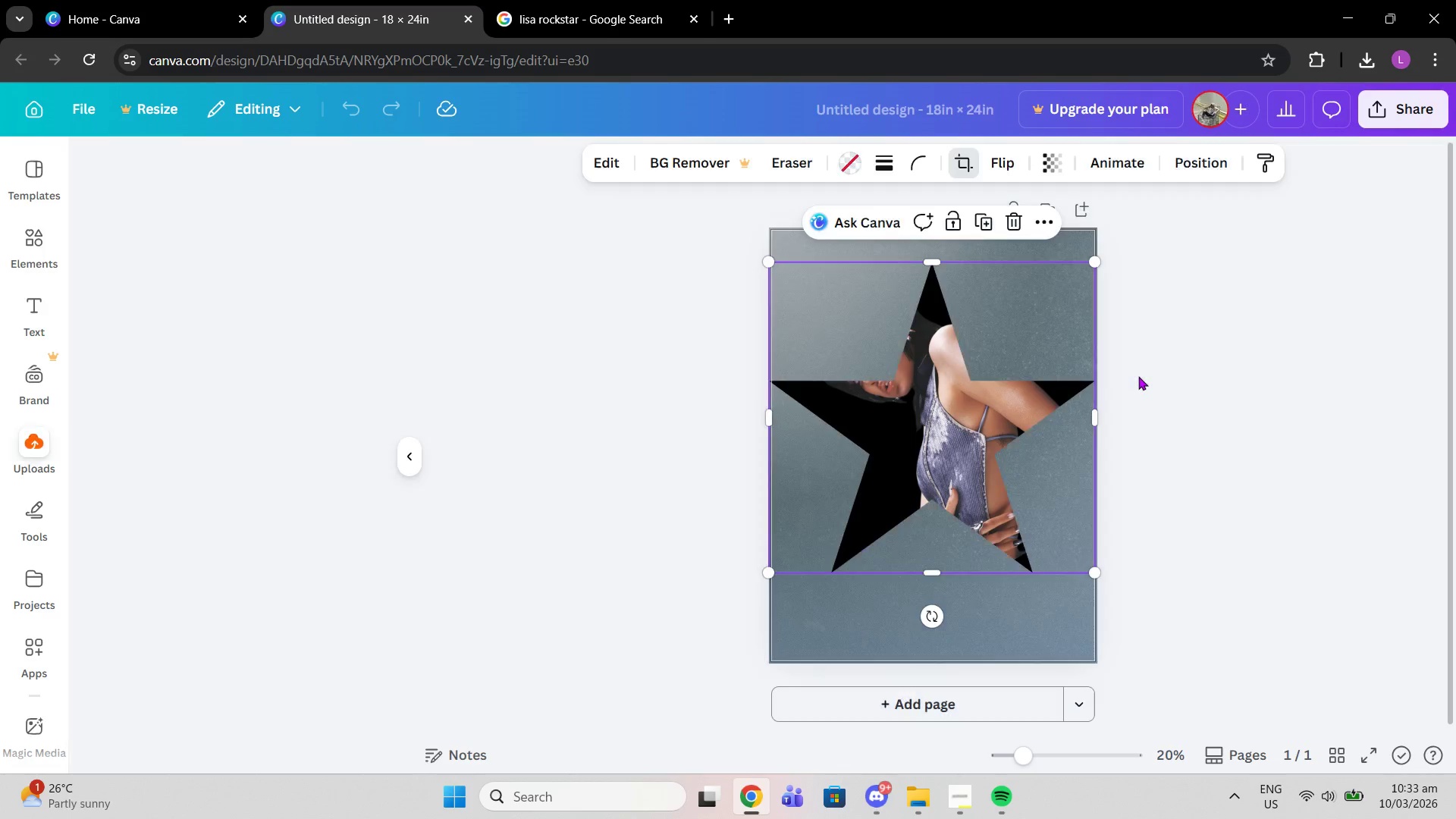 
left_click([1138, 376])
 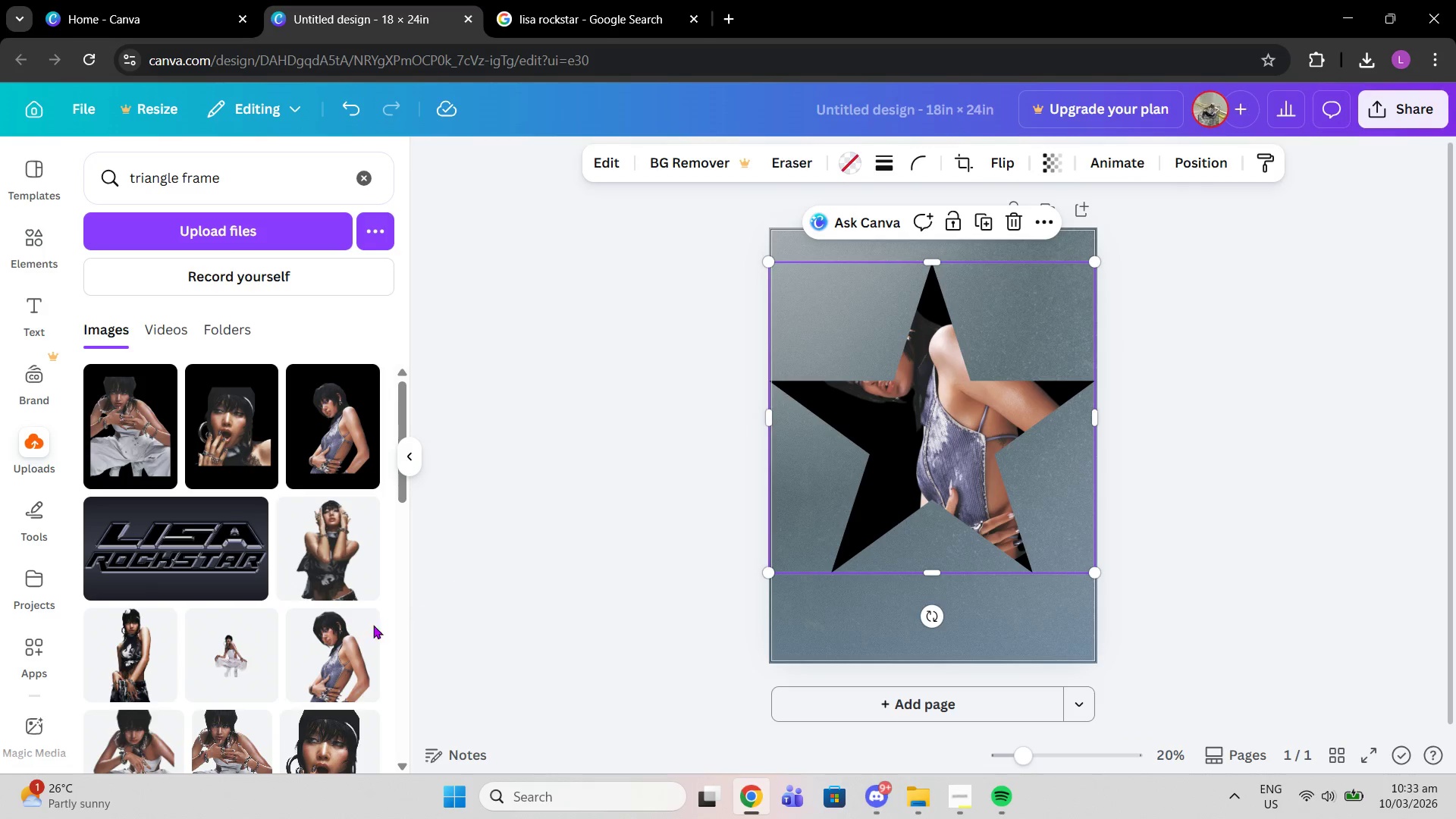 
left_click([314, 655])
 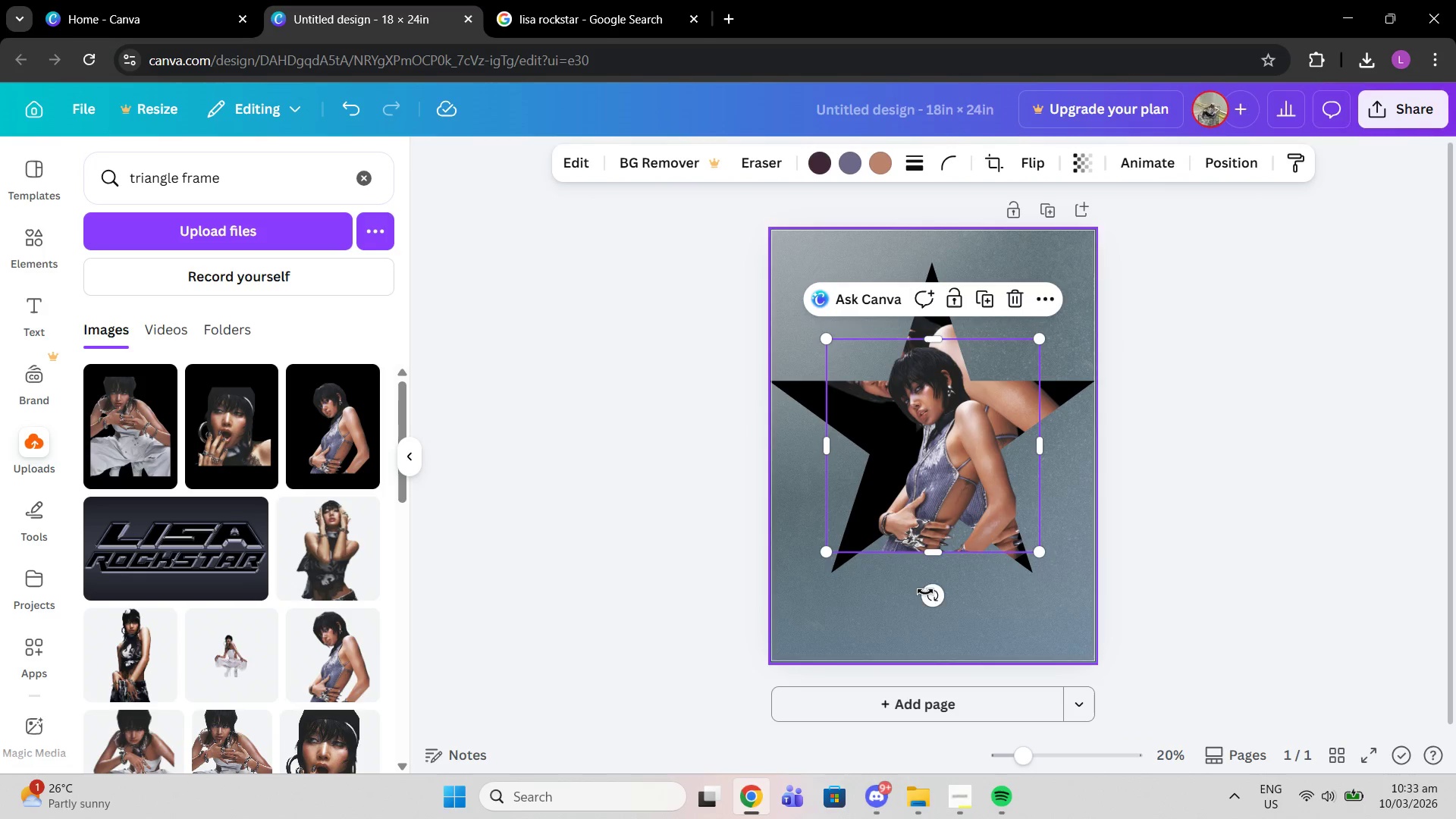 
left_click_drag(start_coordinate=[925, 597], to_coordinate=[996, 573])
 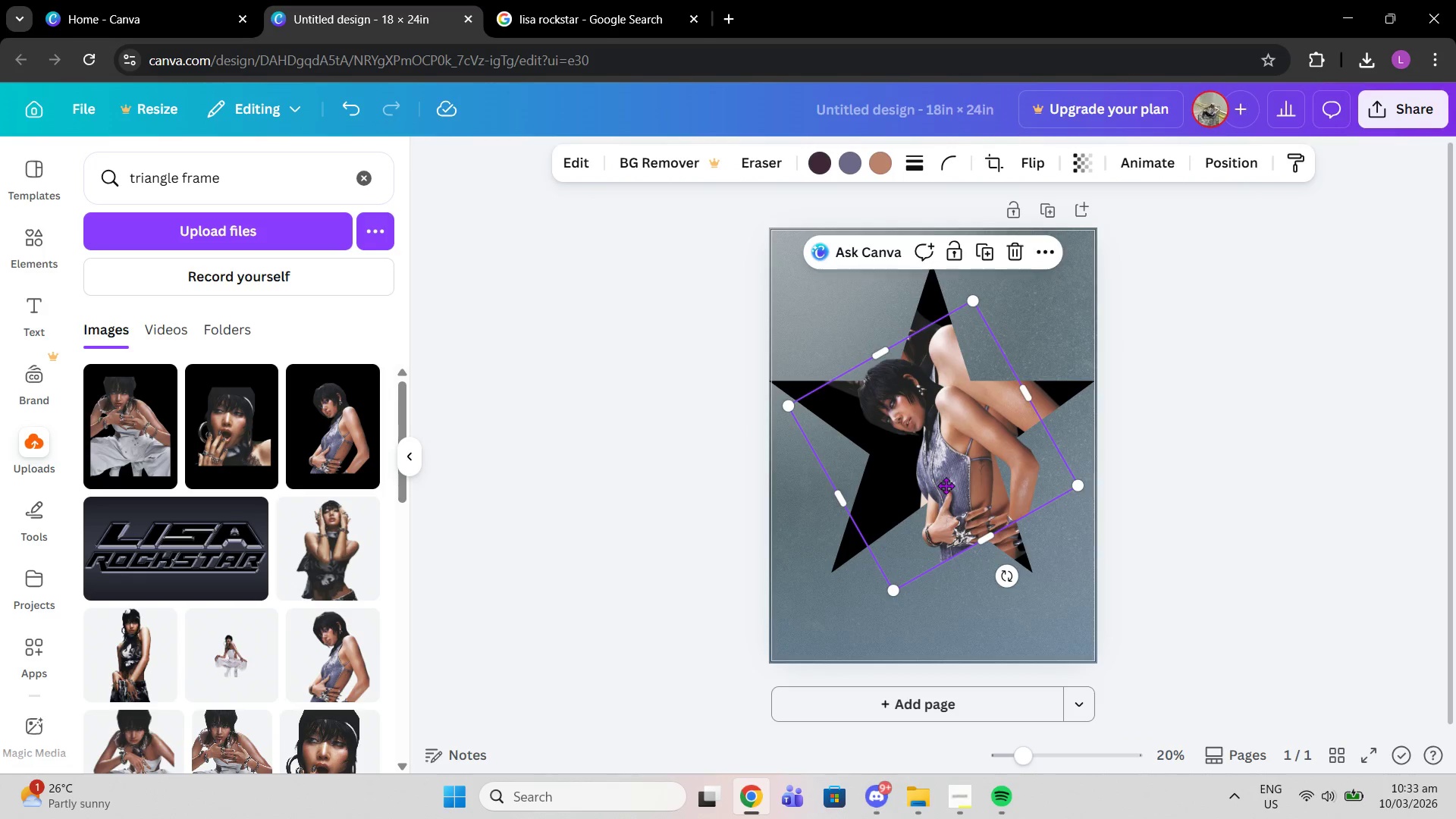 
left_click_drag(start_coordinate=[942, 513], to_coordinate=[837, 625])
 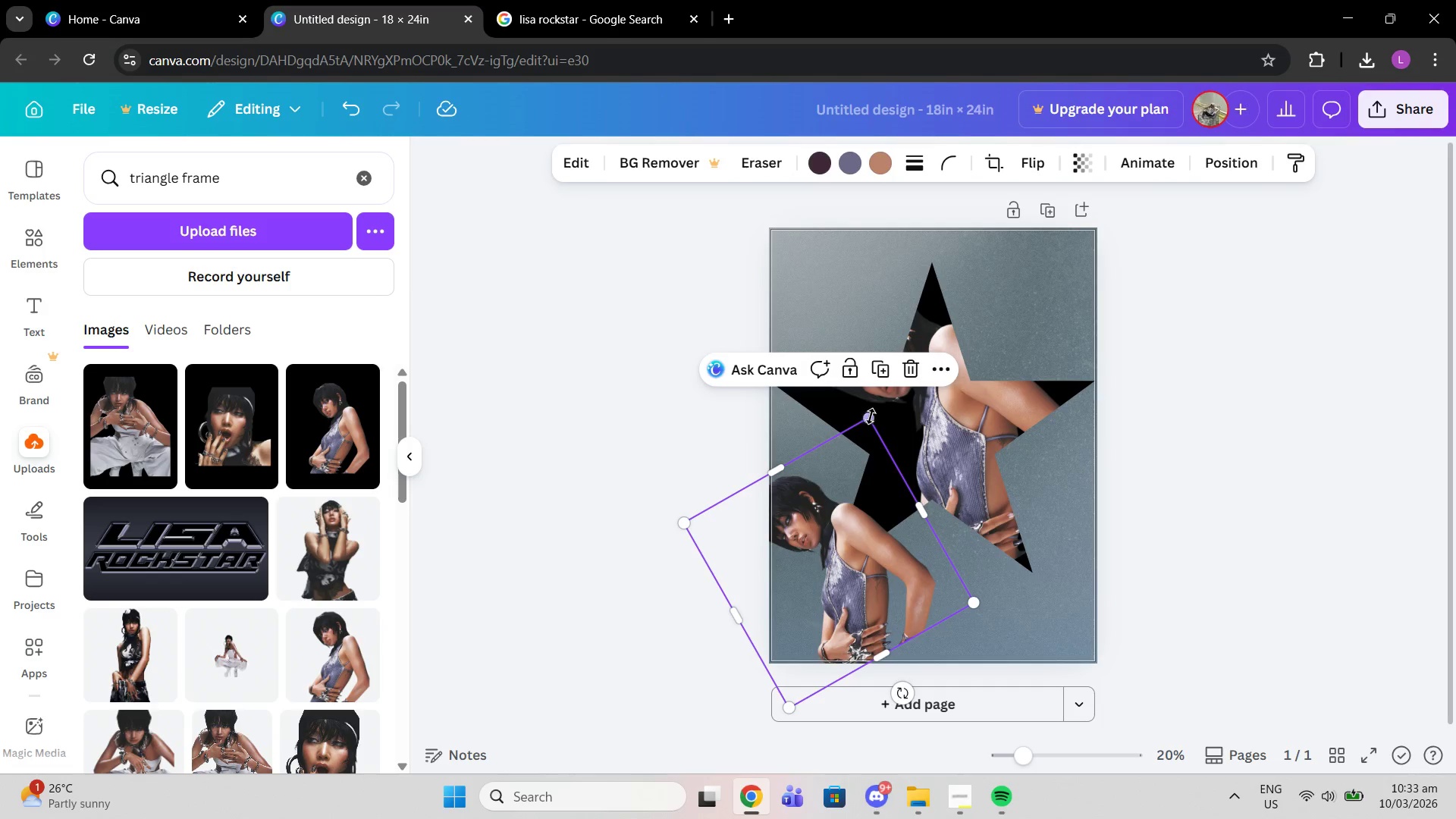 
left_click_drag(start_coordinate=[866, 416], to_coordinate=[905, 278])
 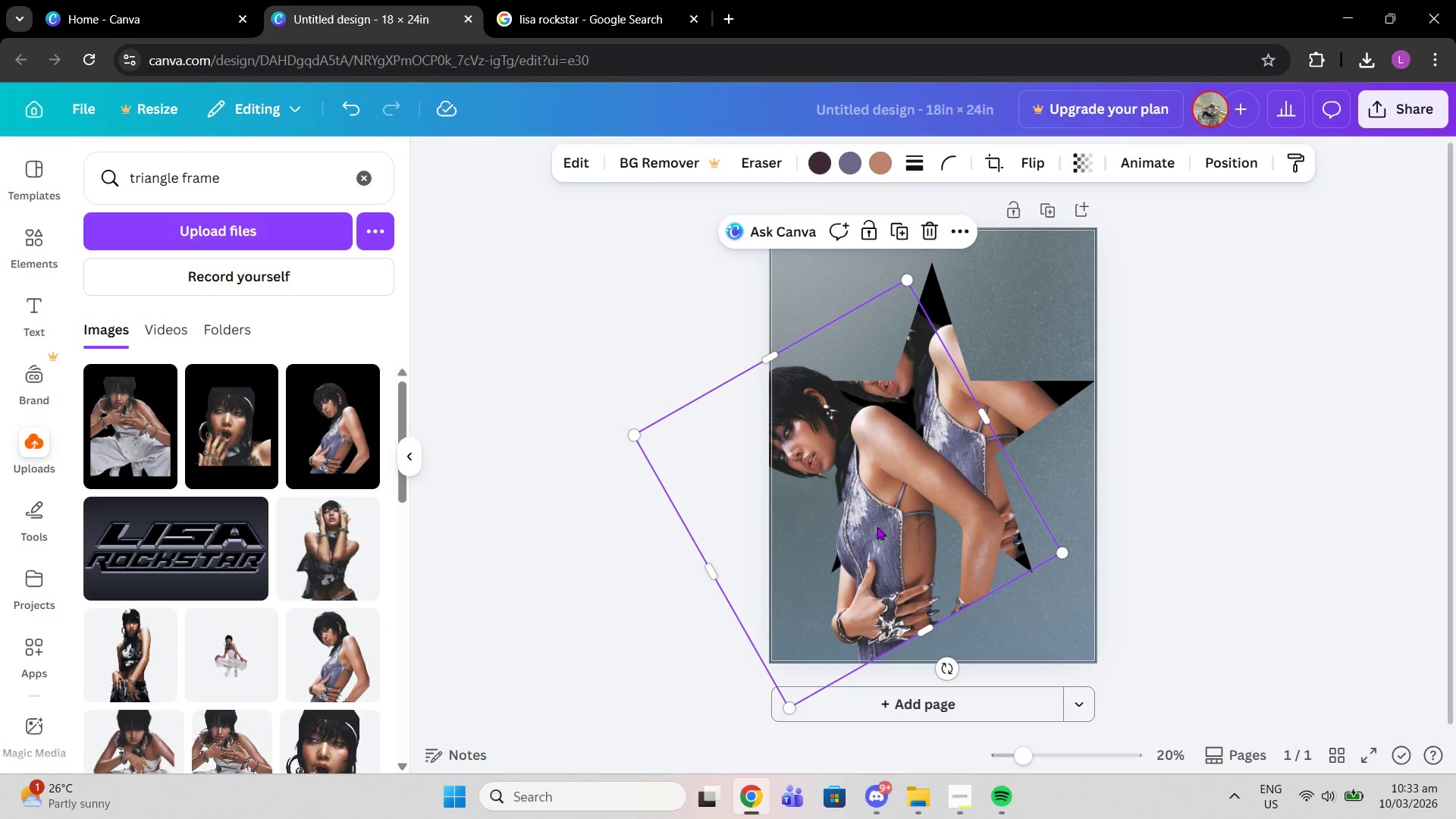 
left_click_drag(start_coordinate=[877, 526], to_coordinate=[828, 541])
 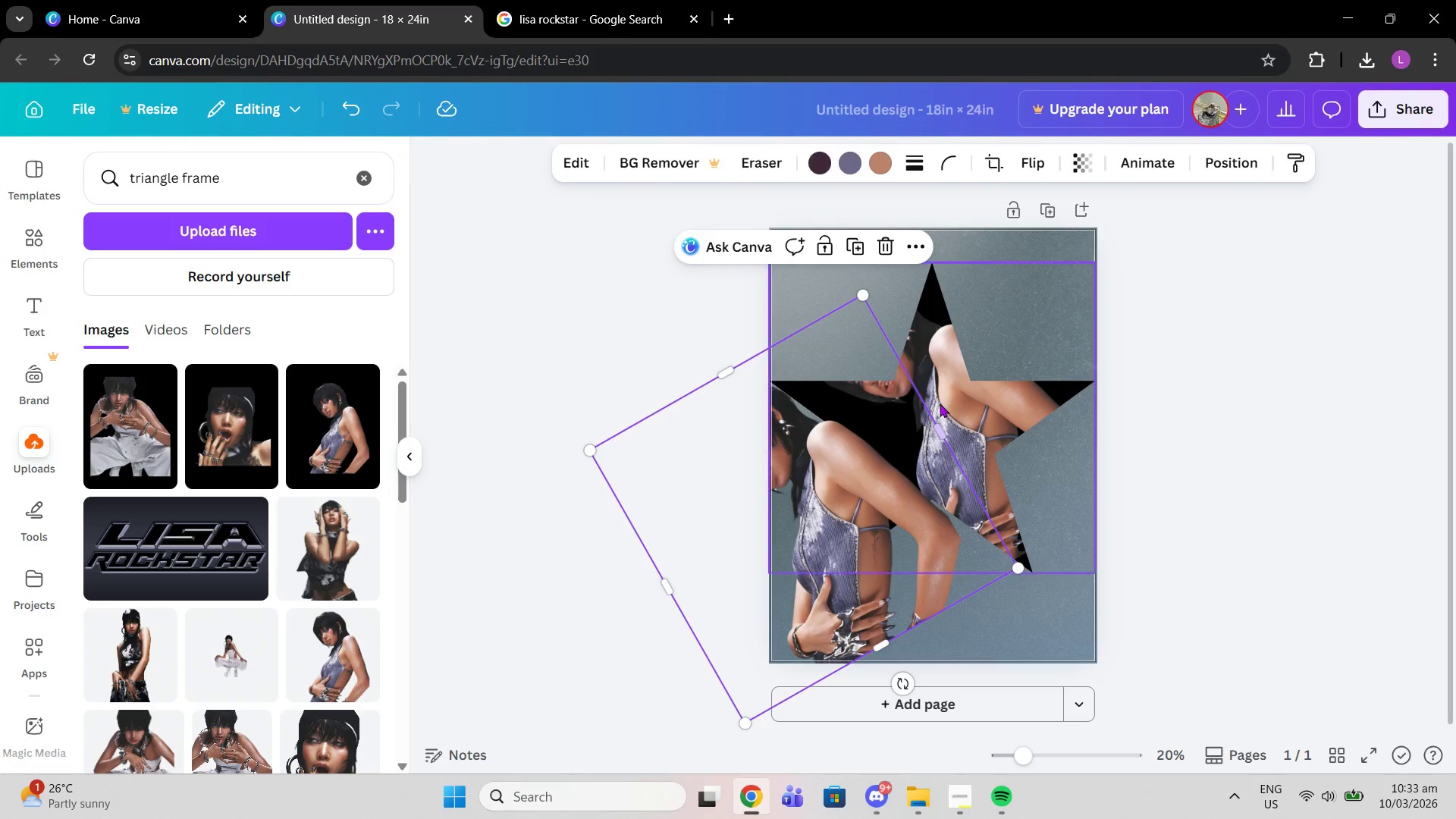 
left_click([940, 403])
 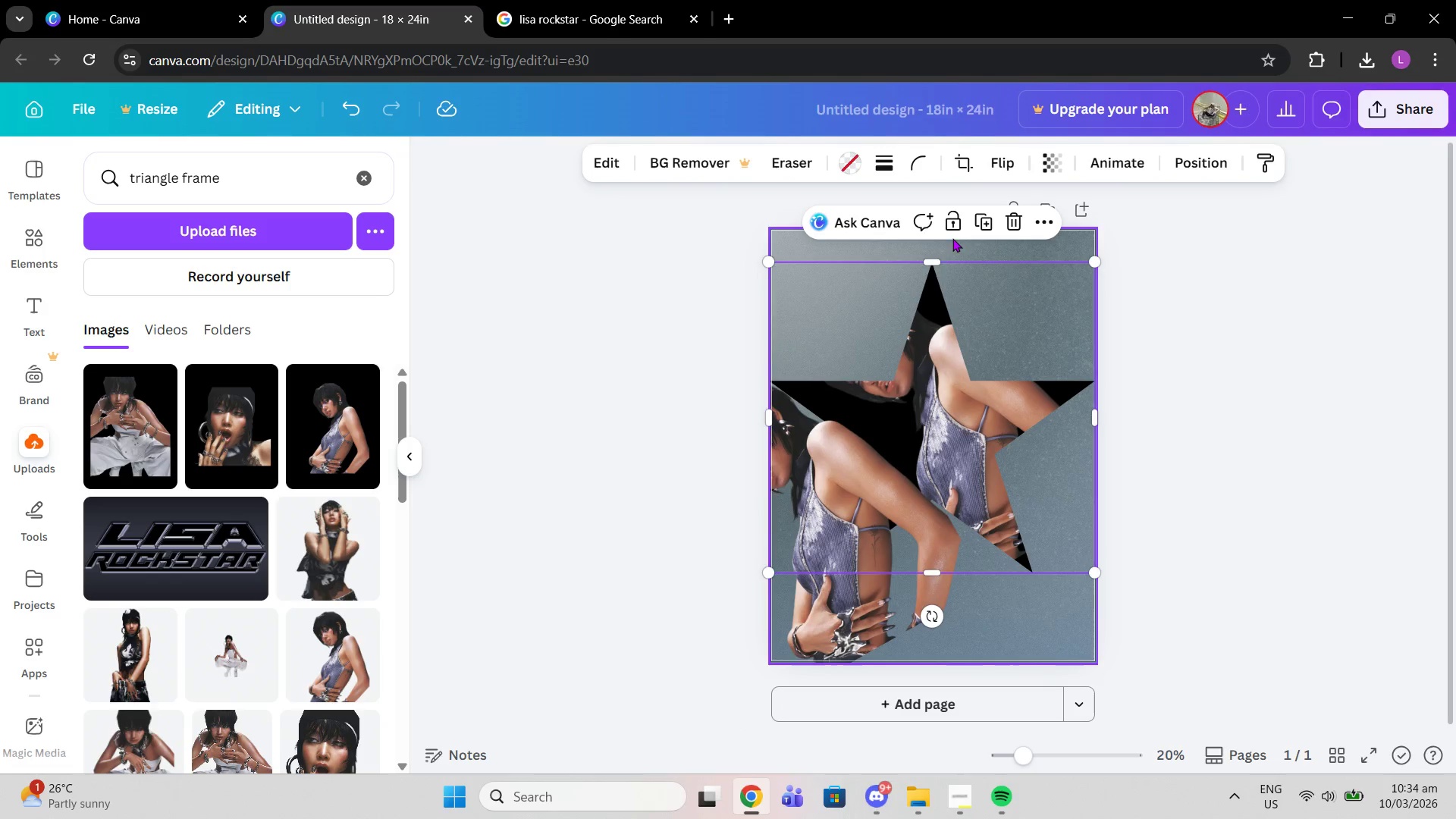 
left_click([946, 228])
 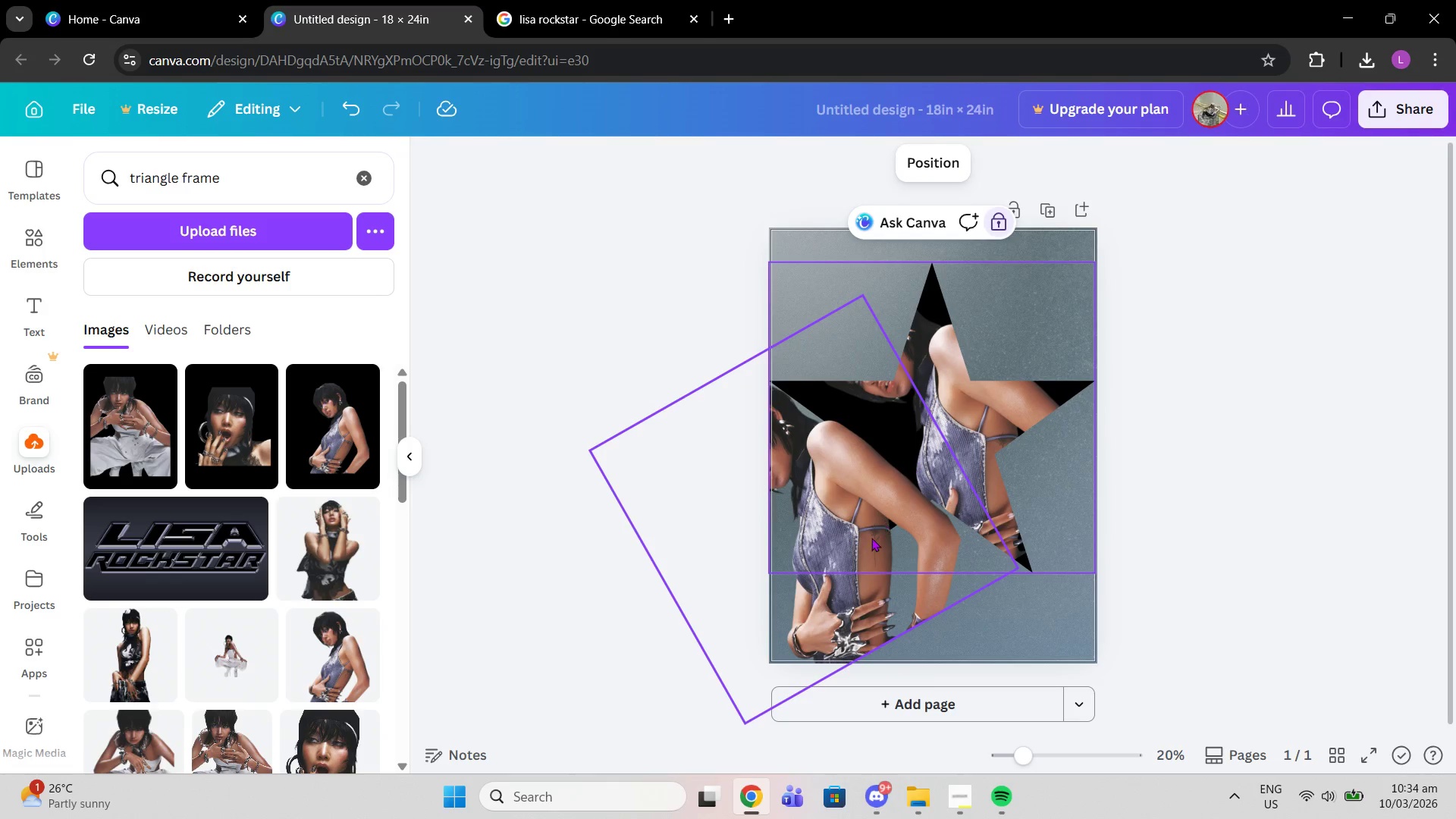 
left_click_drag(start_coordinate=[867, 545], to_coordinate=[986, 458])
 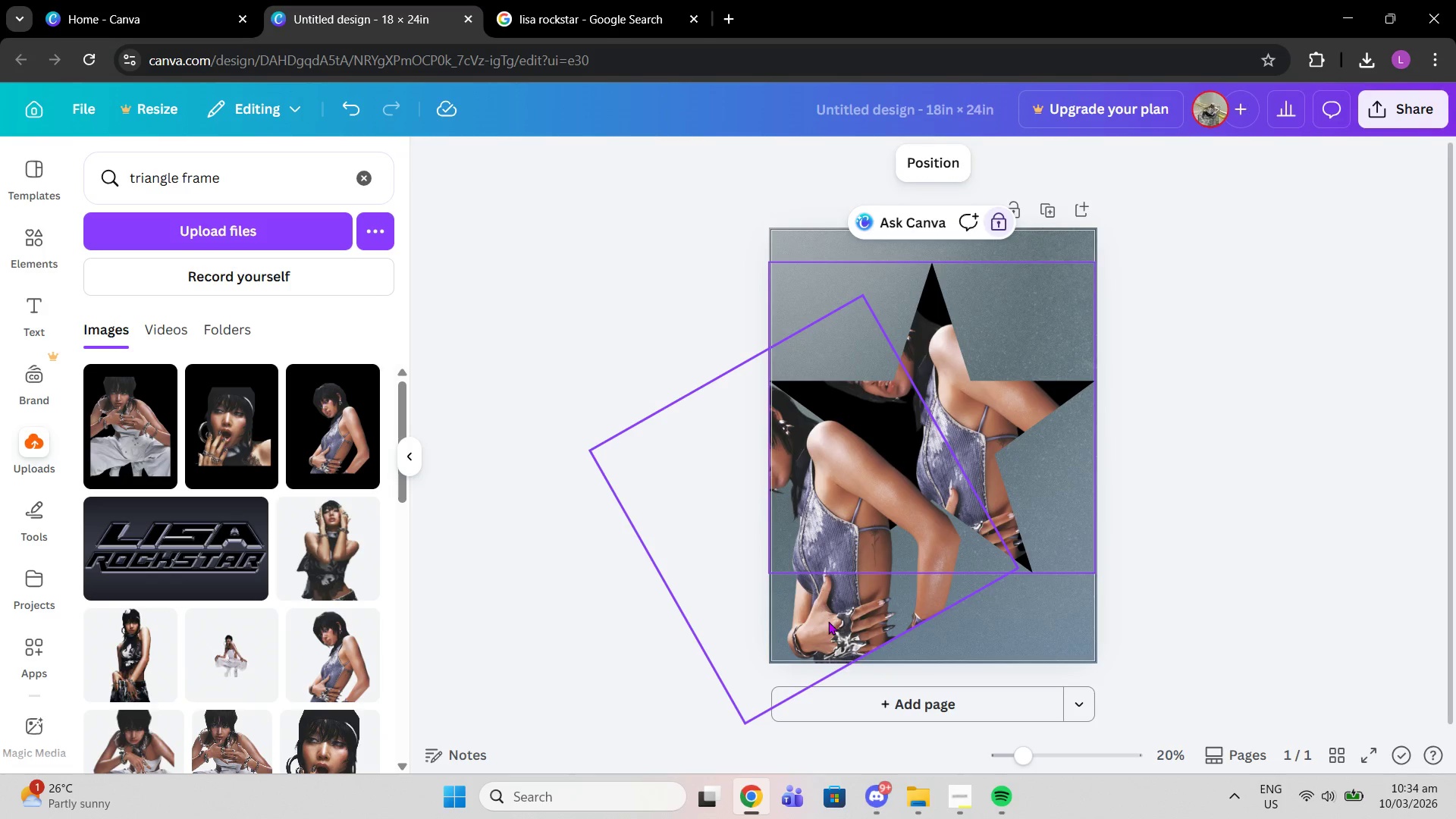 
left_click_drag(start_coordinate=[828, 621], to_coordinate=[946, 522])
 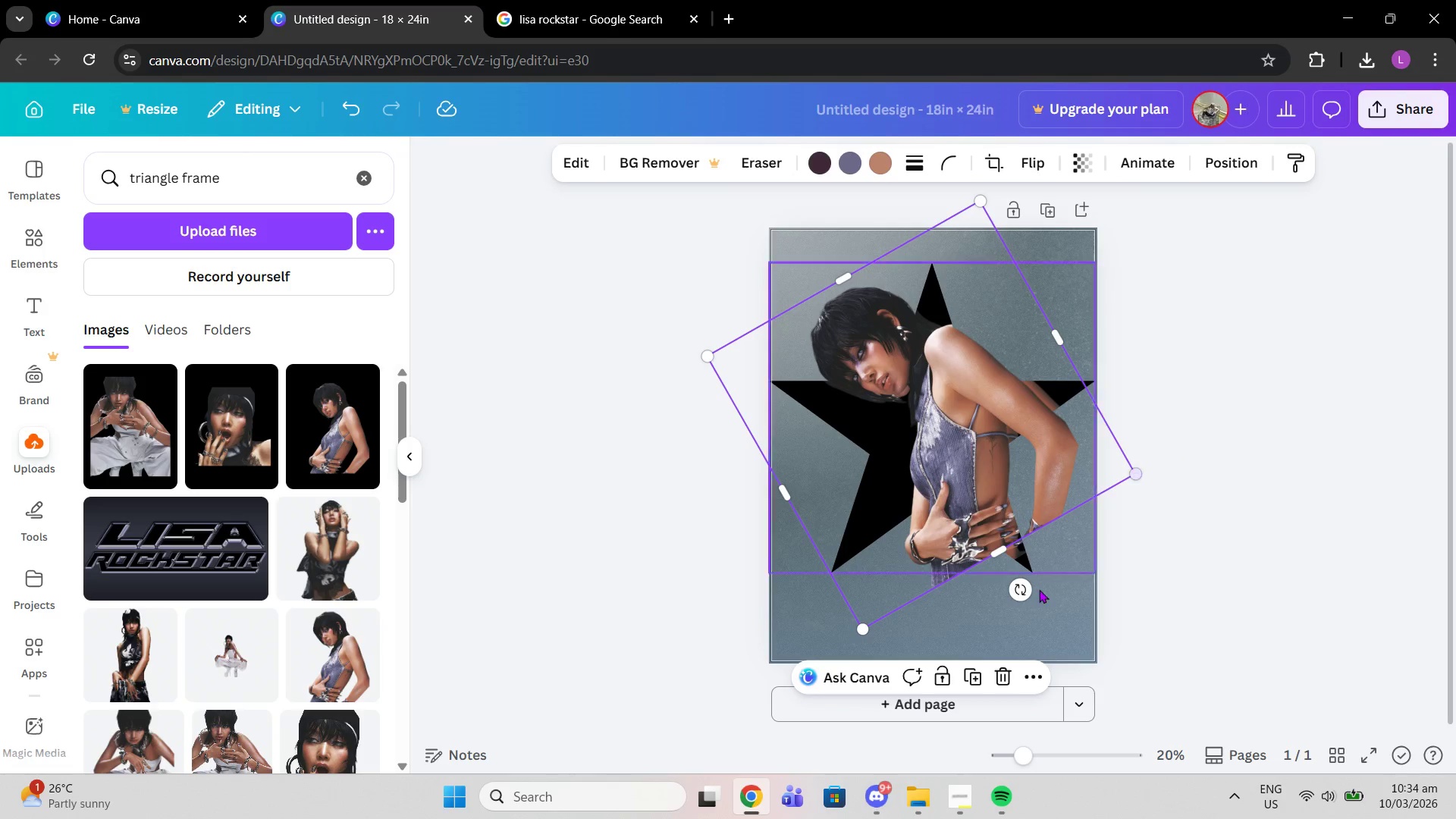 
left_click_drag(start_coordinate=[1015, 589], to_coordinate=[1022, 568])
 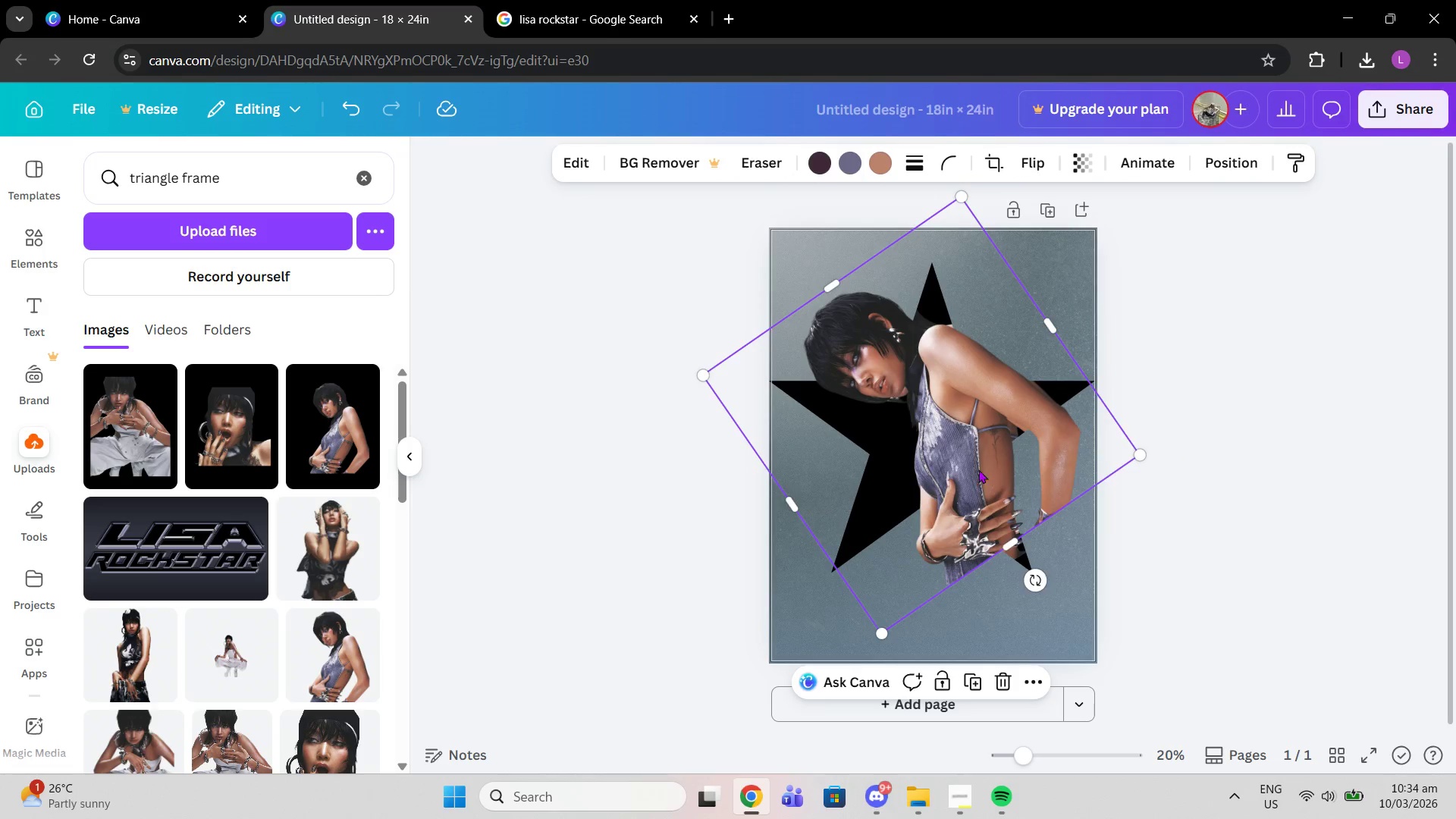 
left_click_drag(start_coordinate=[985, 475], to_coordinate=[962, 455])
 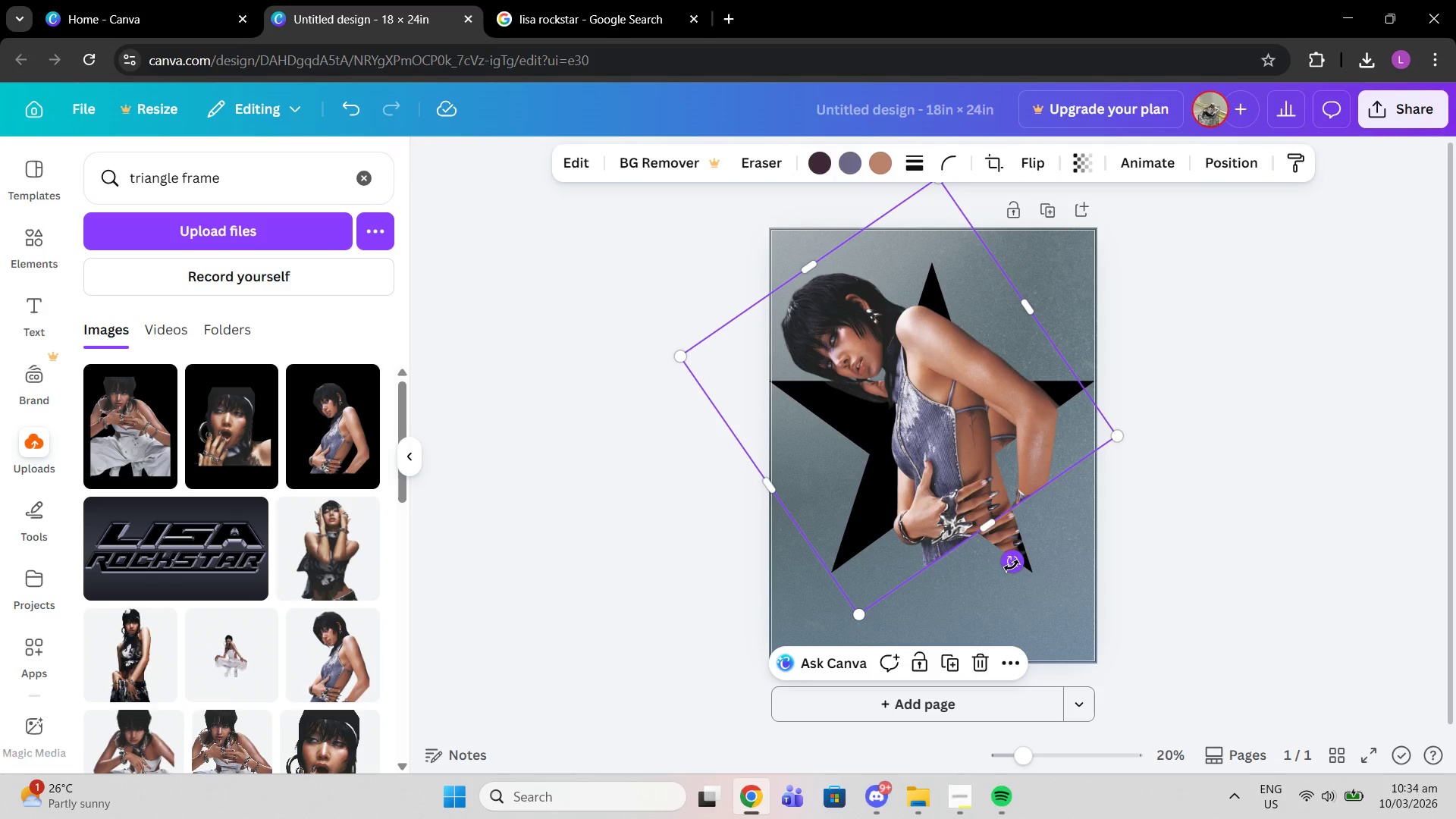 
left_click_drag(start_coordinate=[1012, 566], to_coordinate=[999, 578])
 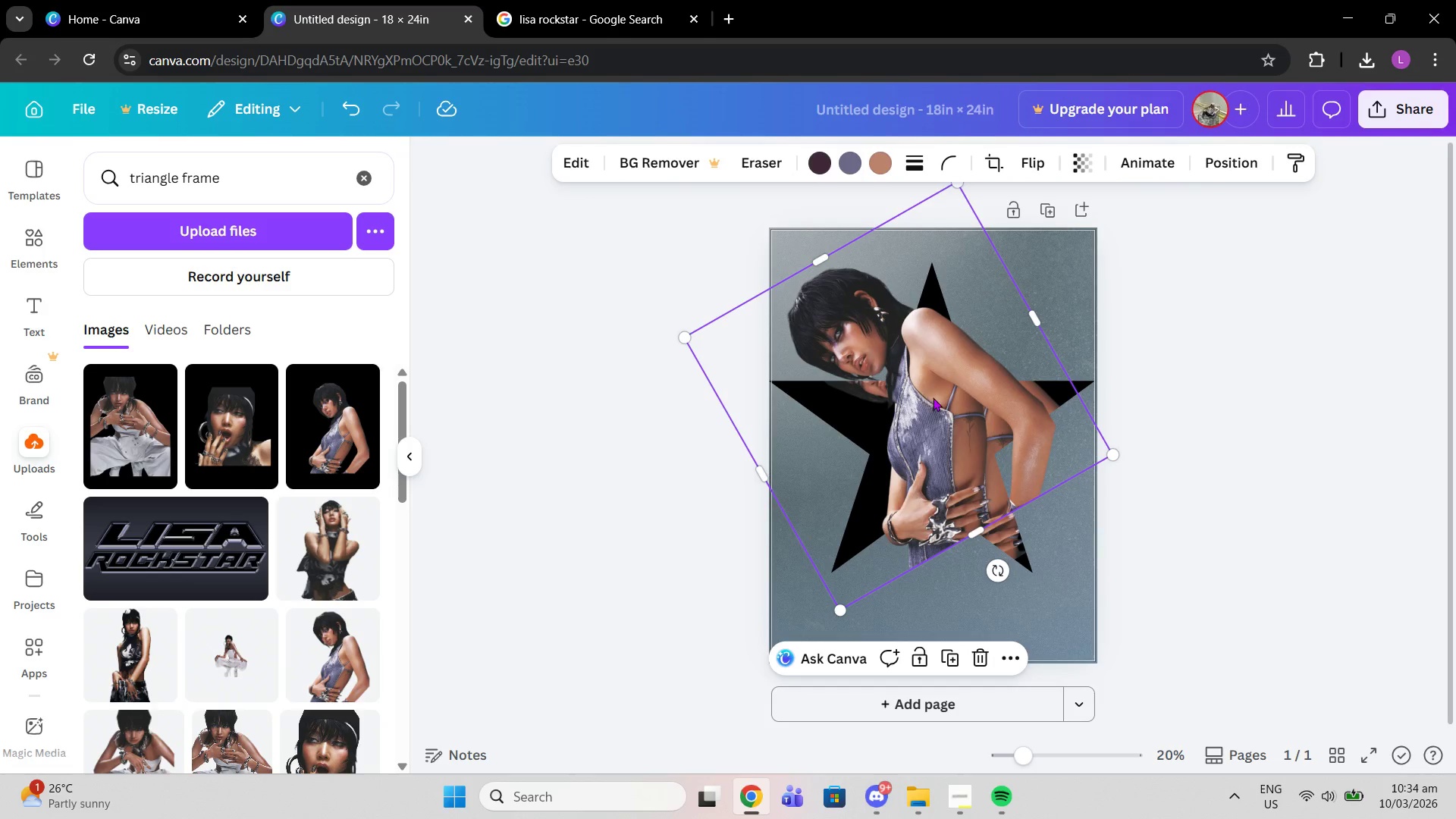 
left_click_drag(start_coordinate=[924, 394], to_coordinate=[975, 400])
 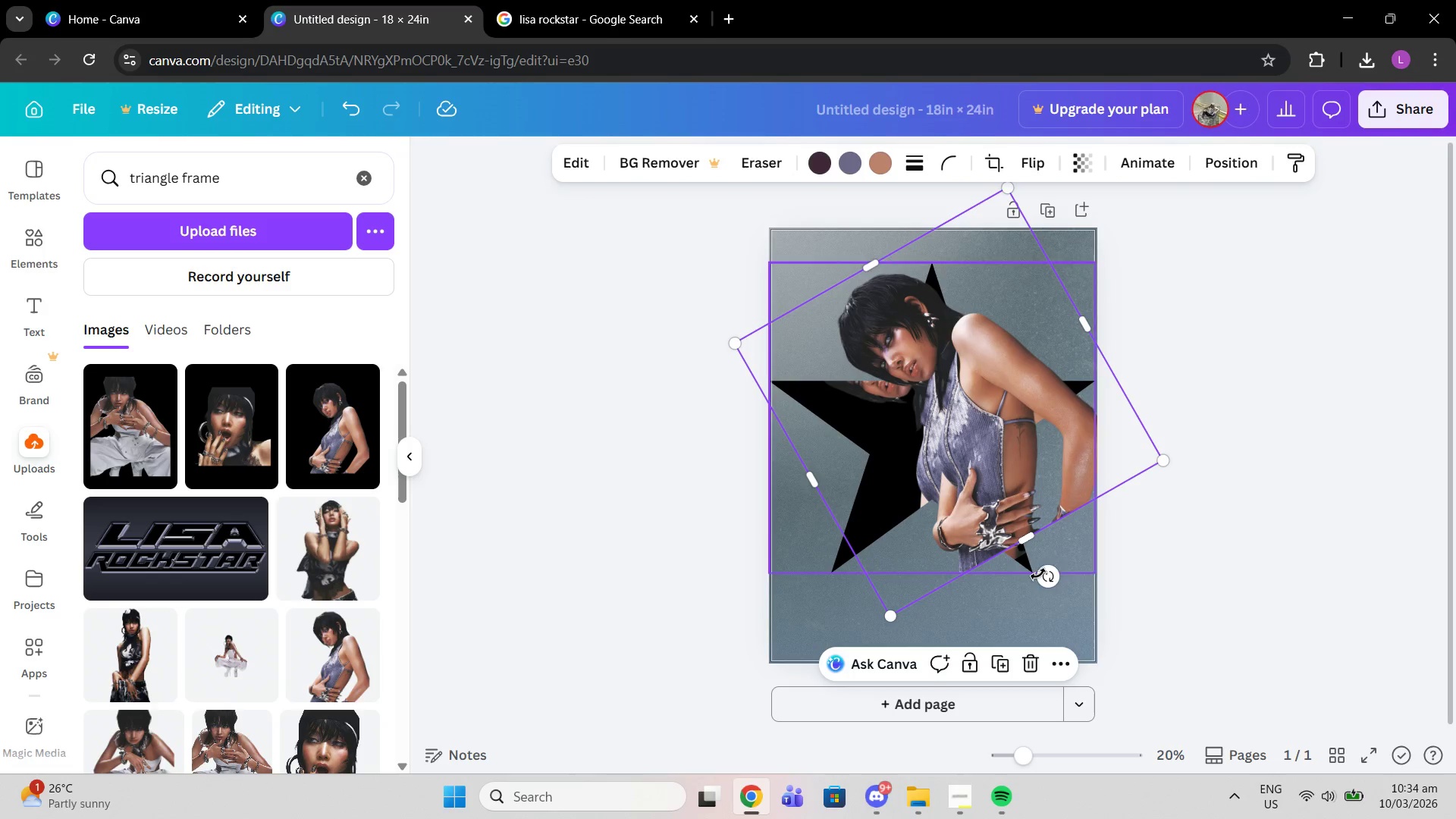 
left_click_drag(start_coordinate=[1049, 574], to_coordinate=[1057, 543])
 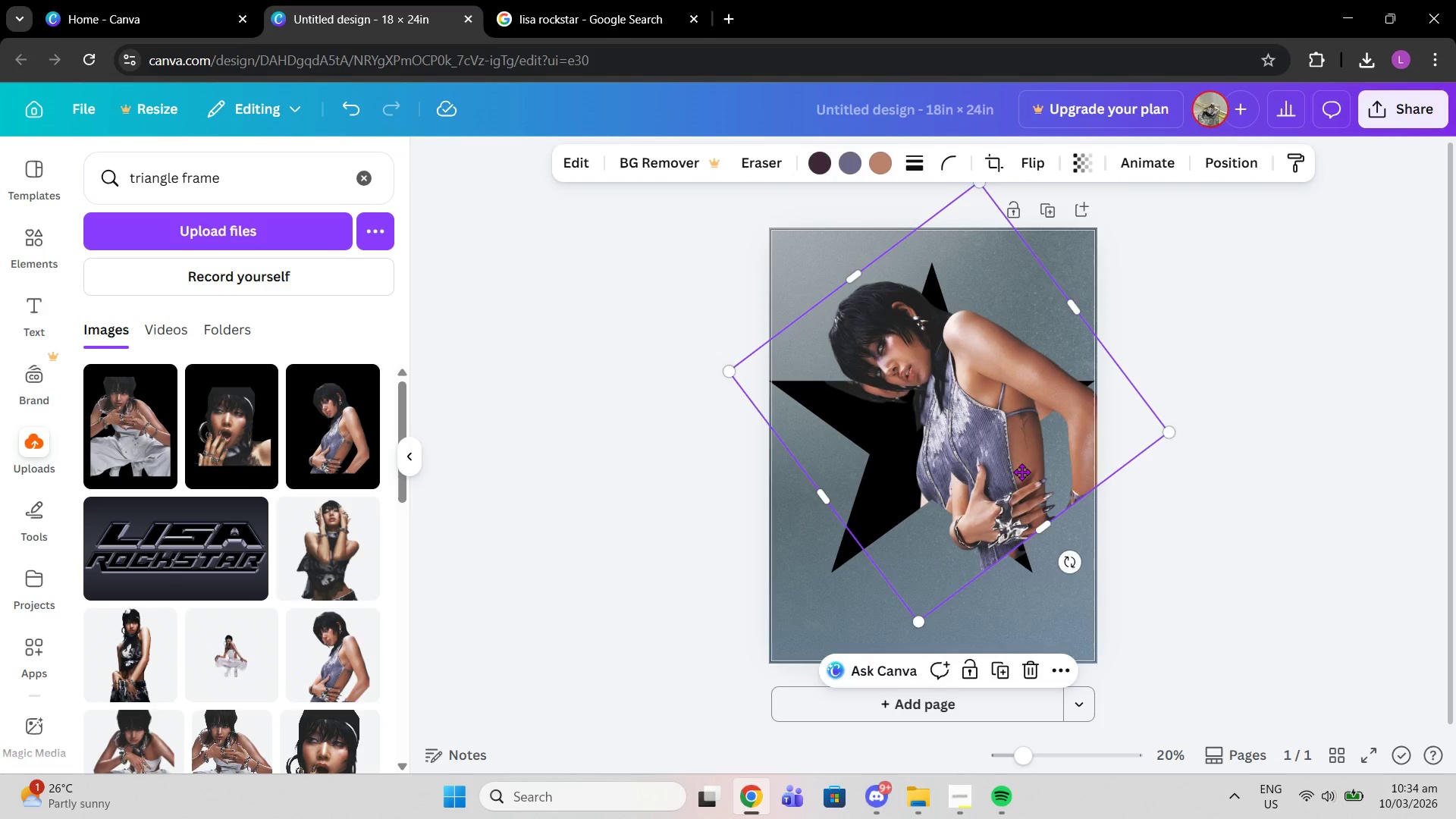 
left_click_drag(start_coordinate=[1032, 474], to_coordinate=[1010, 494])
 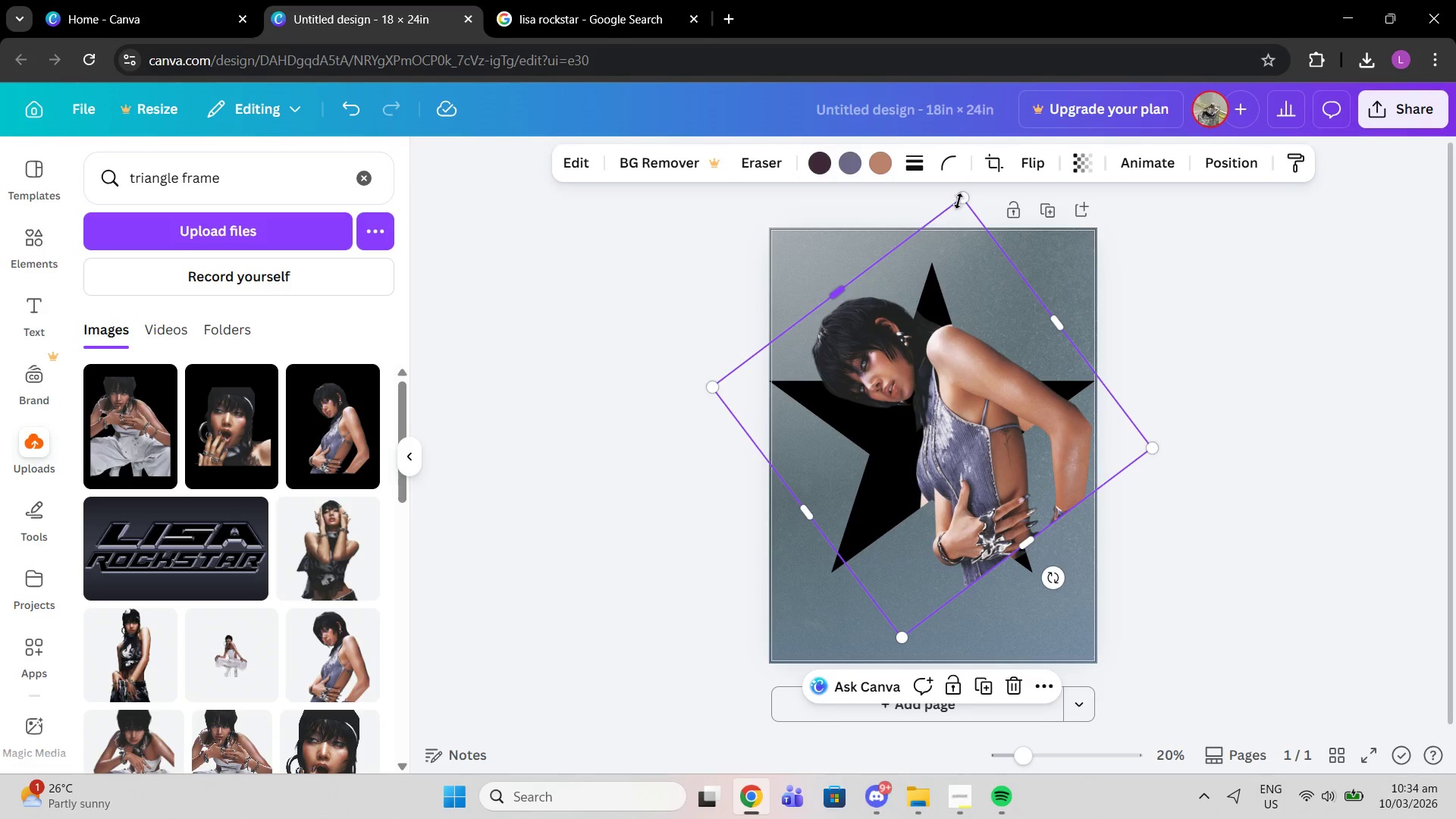 
left_click_drag(start_coordinate=[962, 201], to_coordinate=[965, 187])
 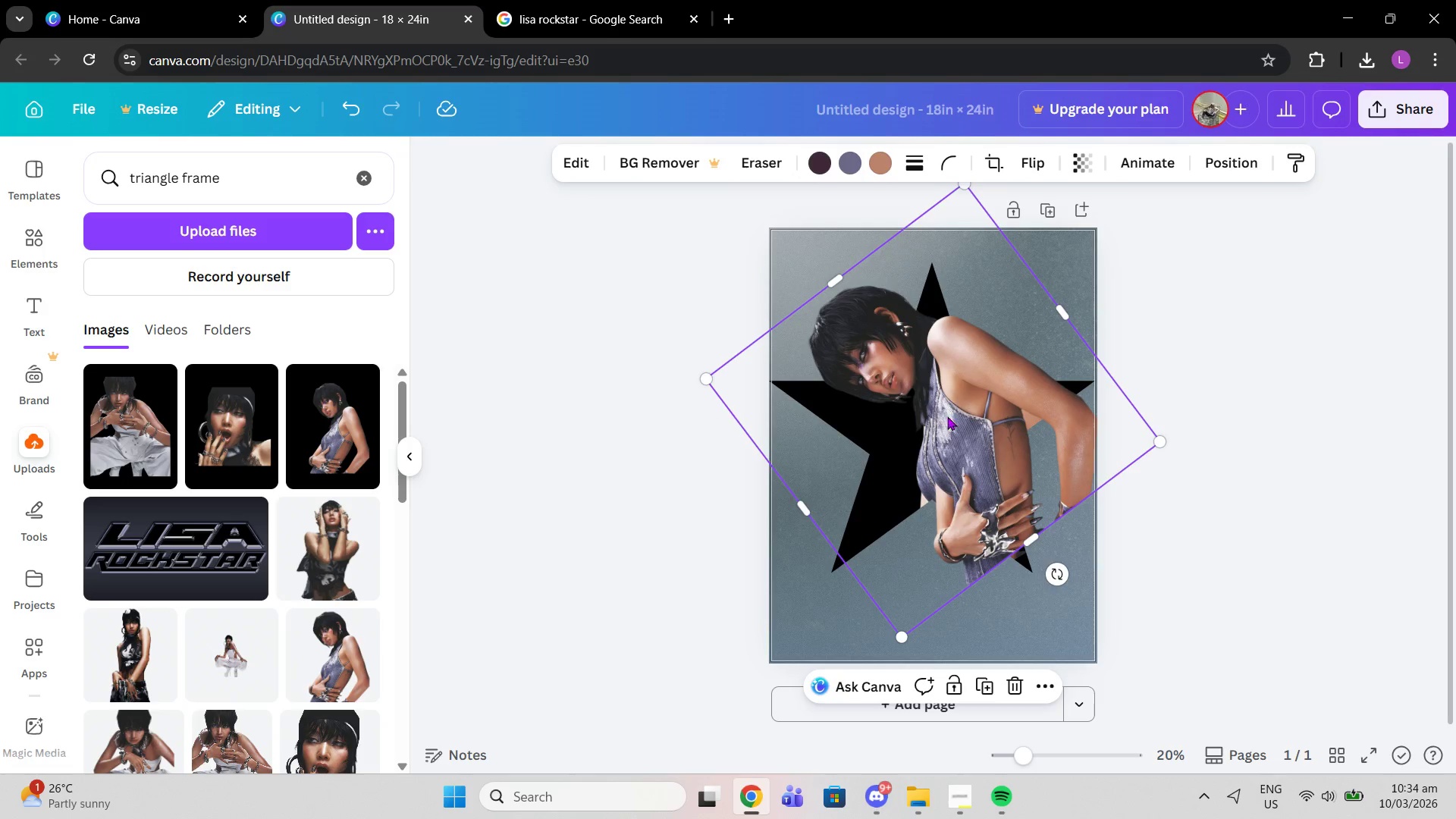 
left_click_drag(start_coordinate=[943, 408], to_coordinate=[946, 420])
 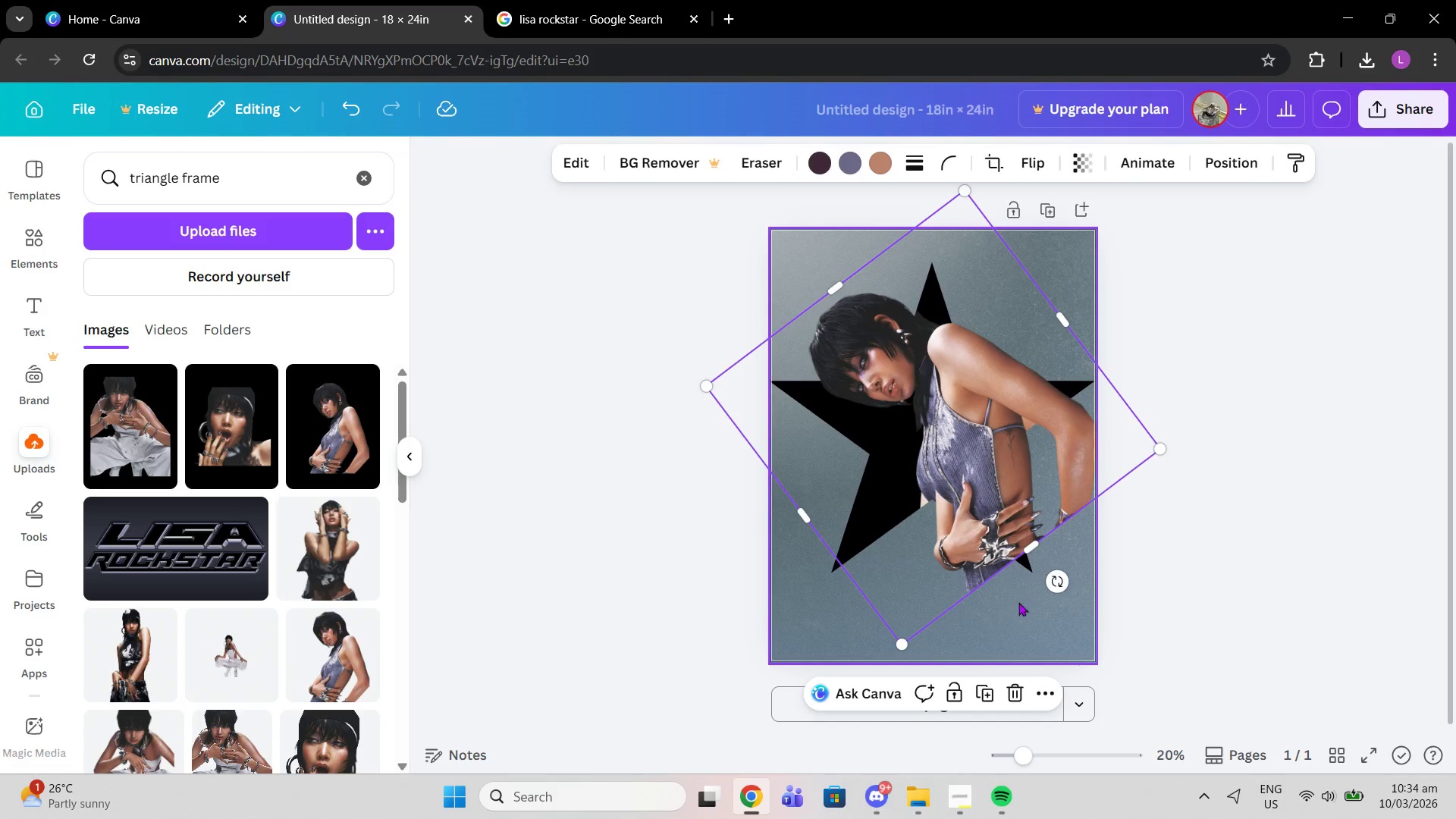 
mouse_move([1053, 564])
 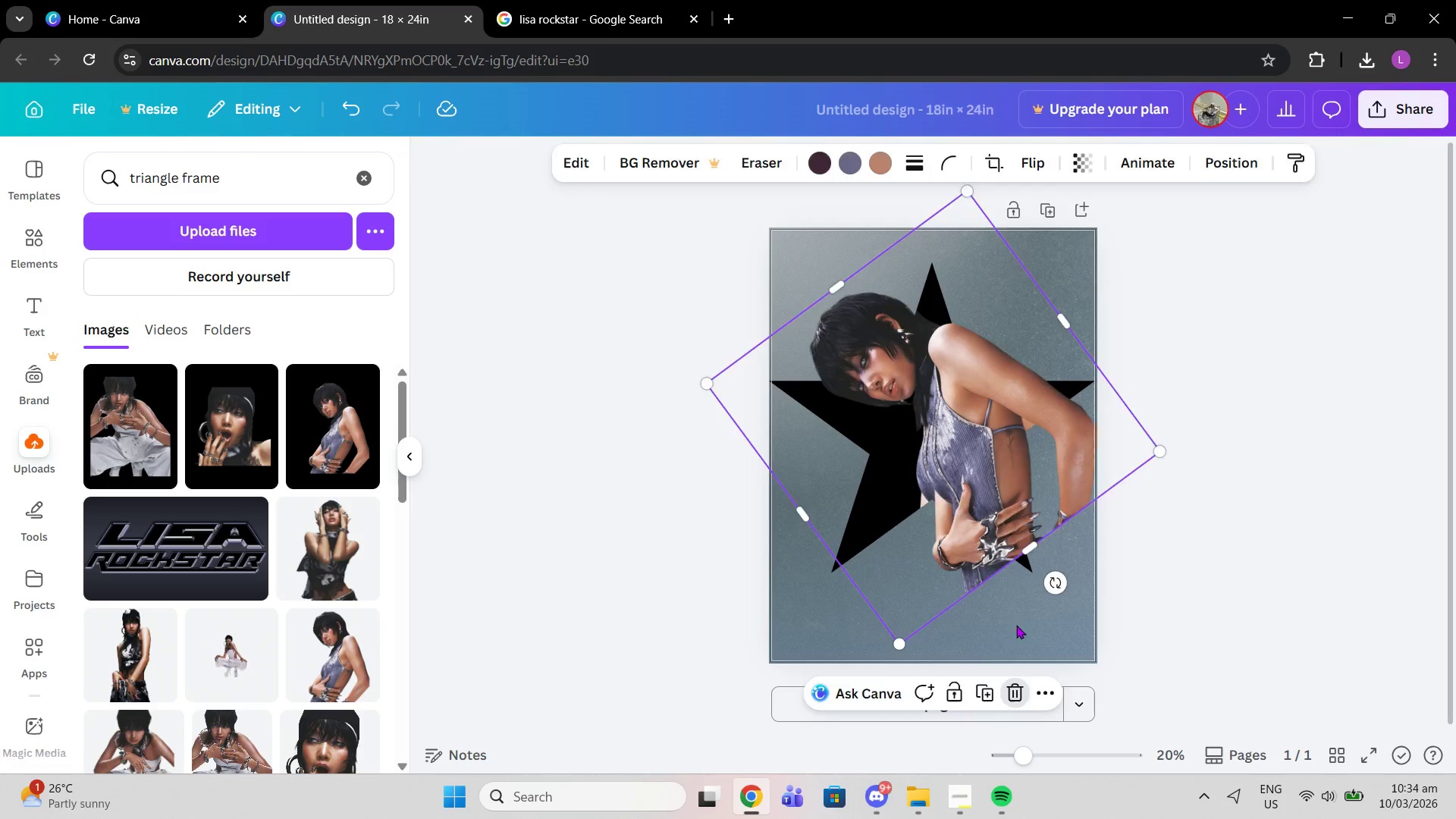 
double_click([977, 437])
 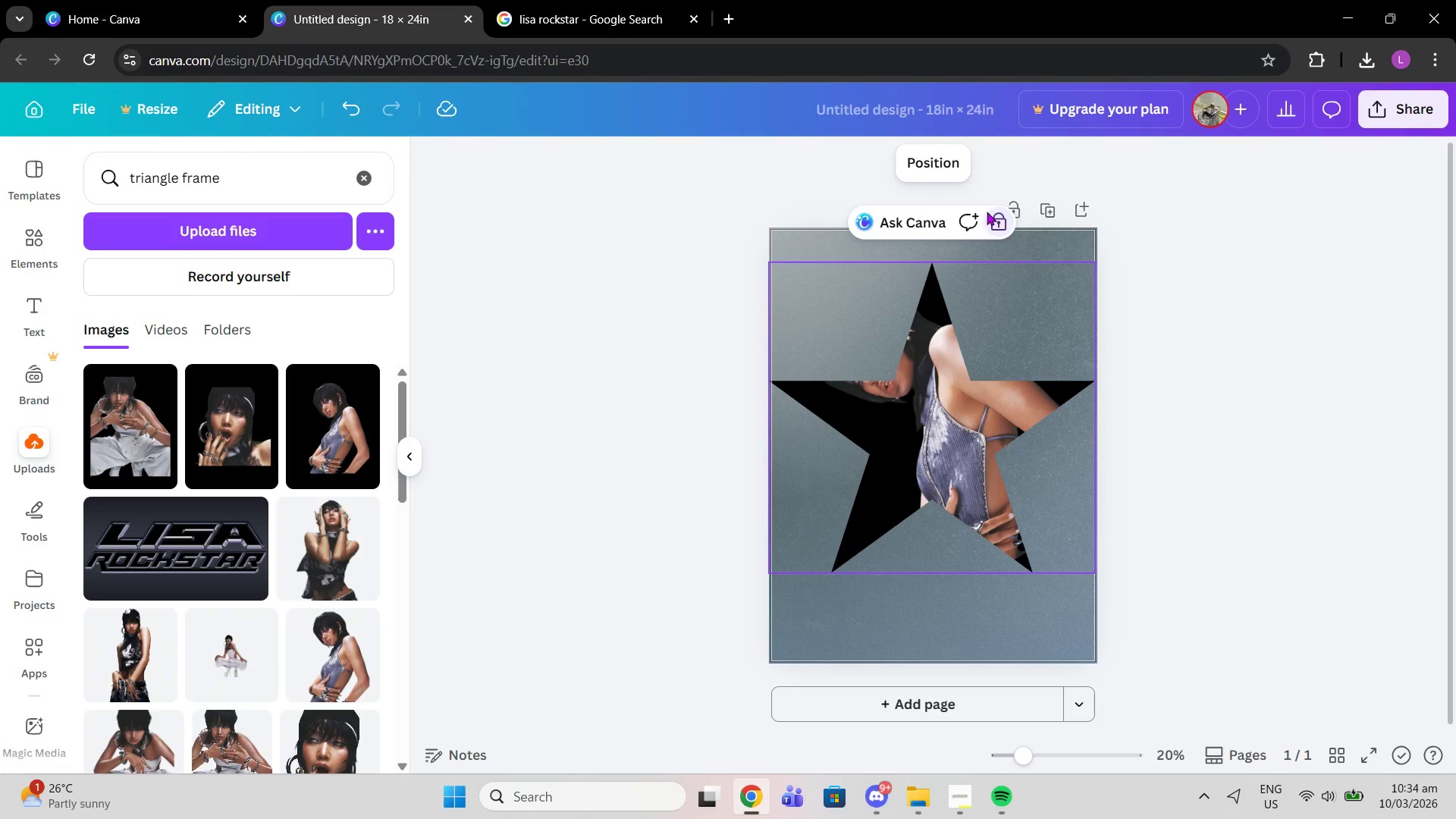 
left_click([994, 225])
 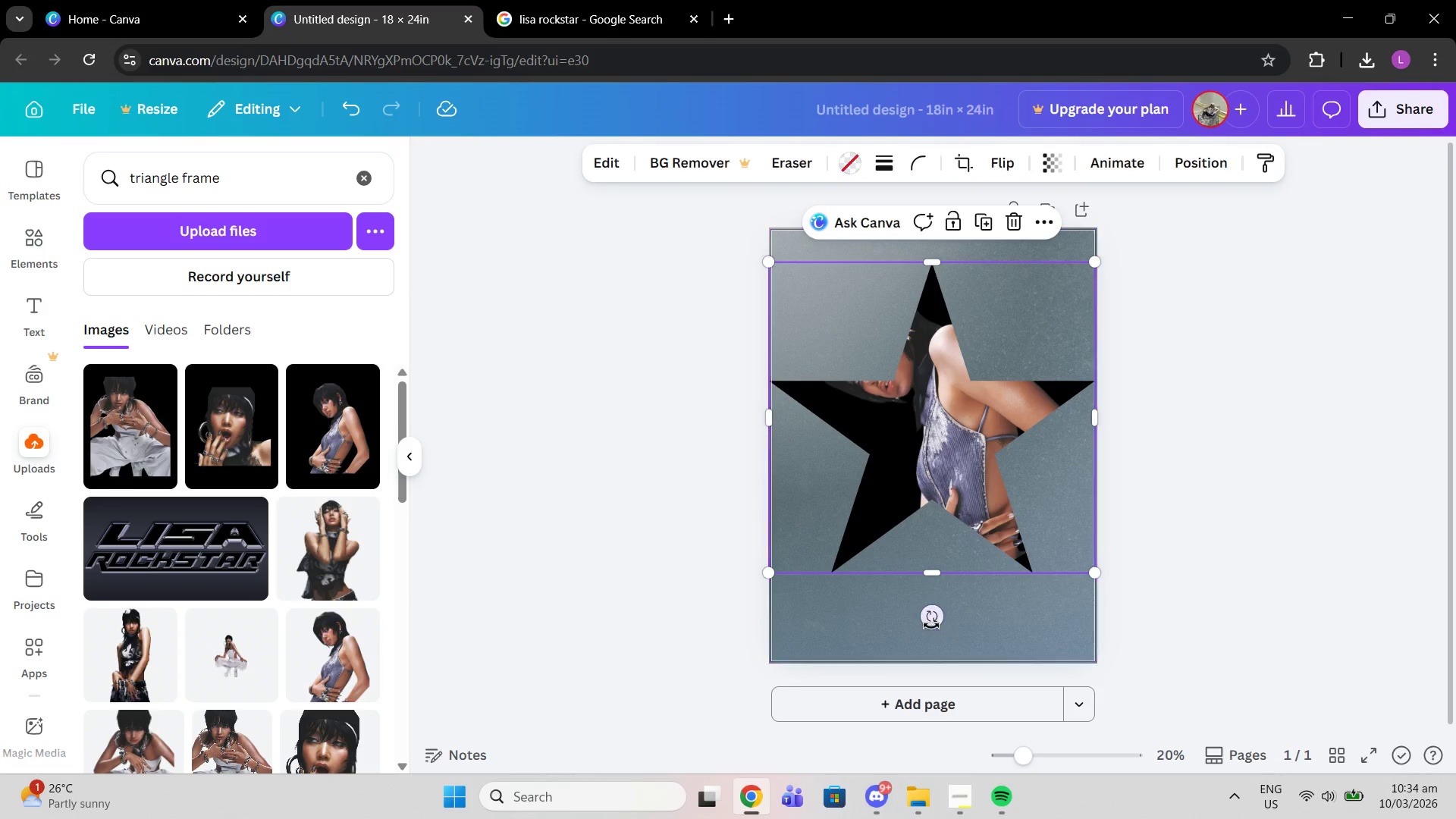 
left_click_drag(start_coordinate=[928, 624], to_coordinate=[968, 538])
 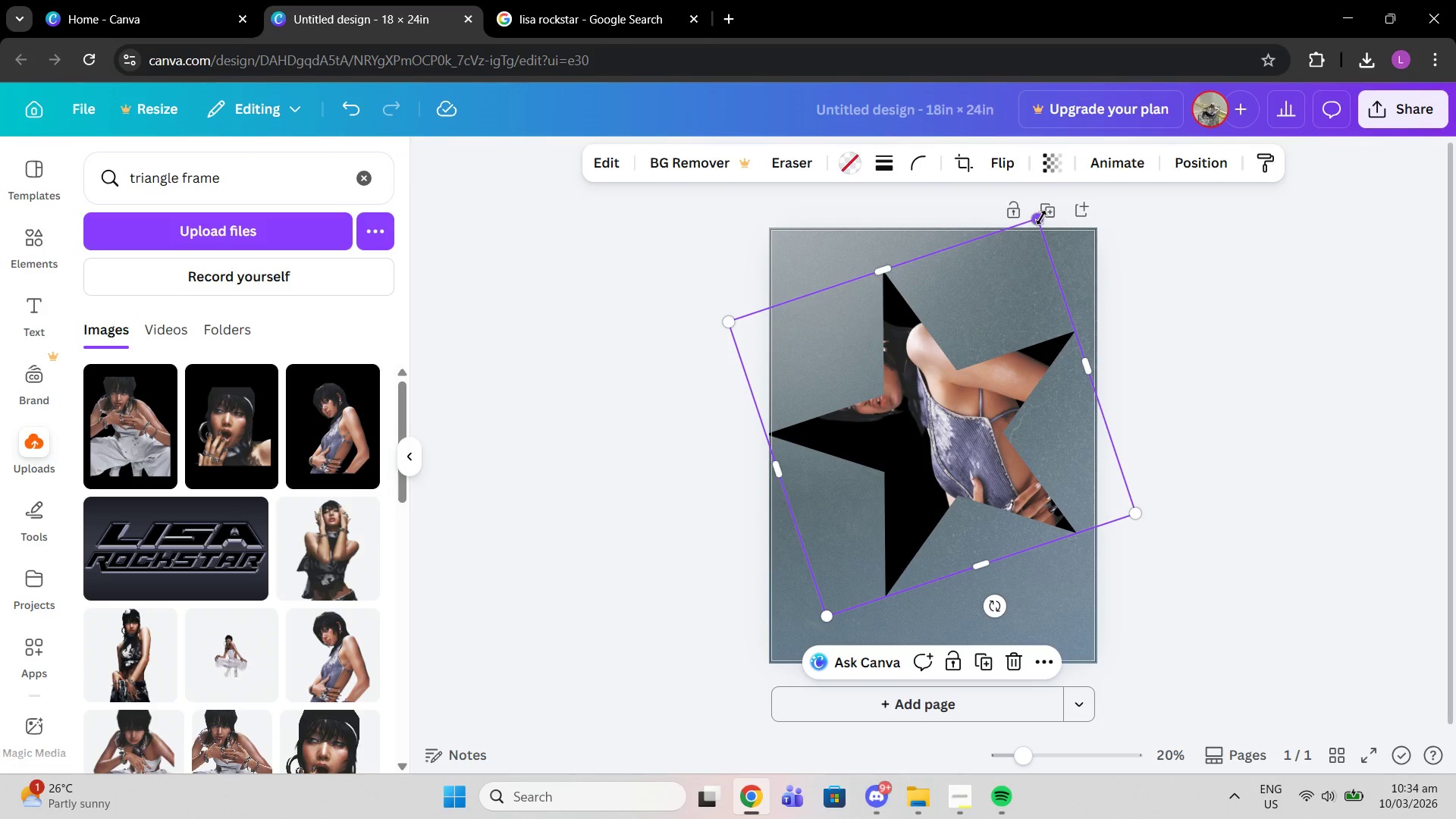 
left_click_drag(start_coordinate=[1041, 218], to_coordinate=[1173, 121])
 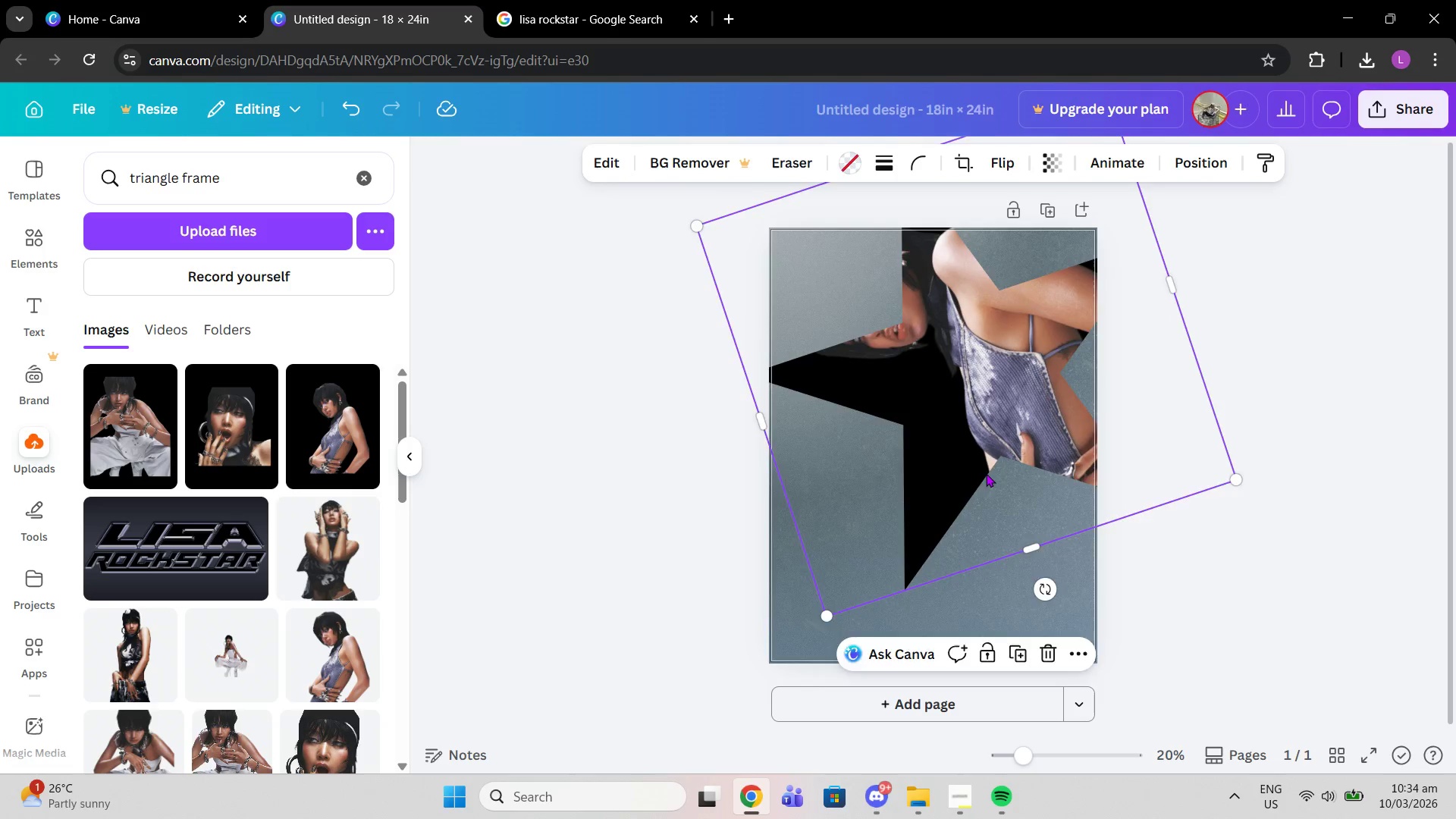 
left_click_drag(start_coordinate=[993, 464], to_coordinate=[958, 495])
 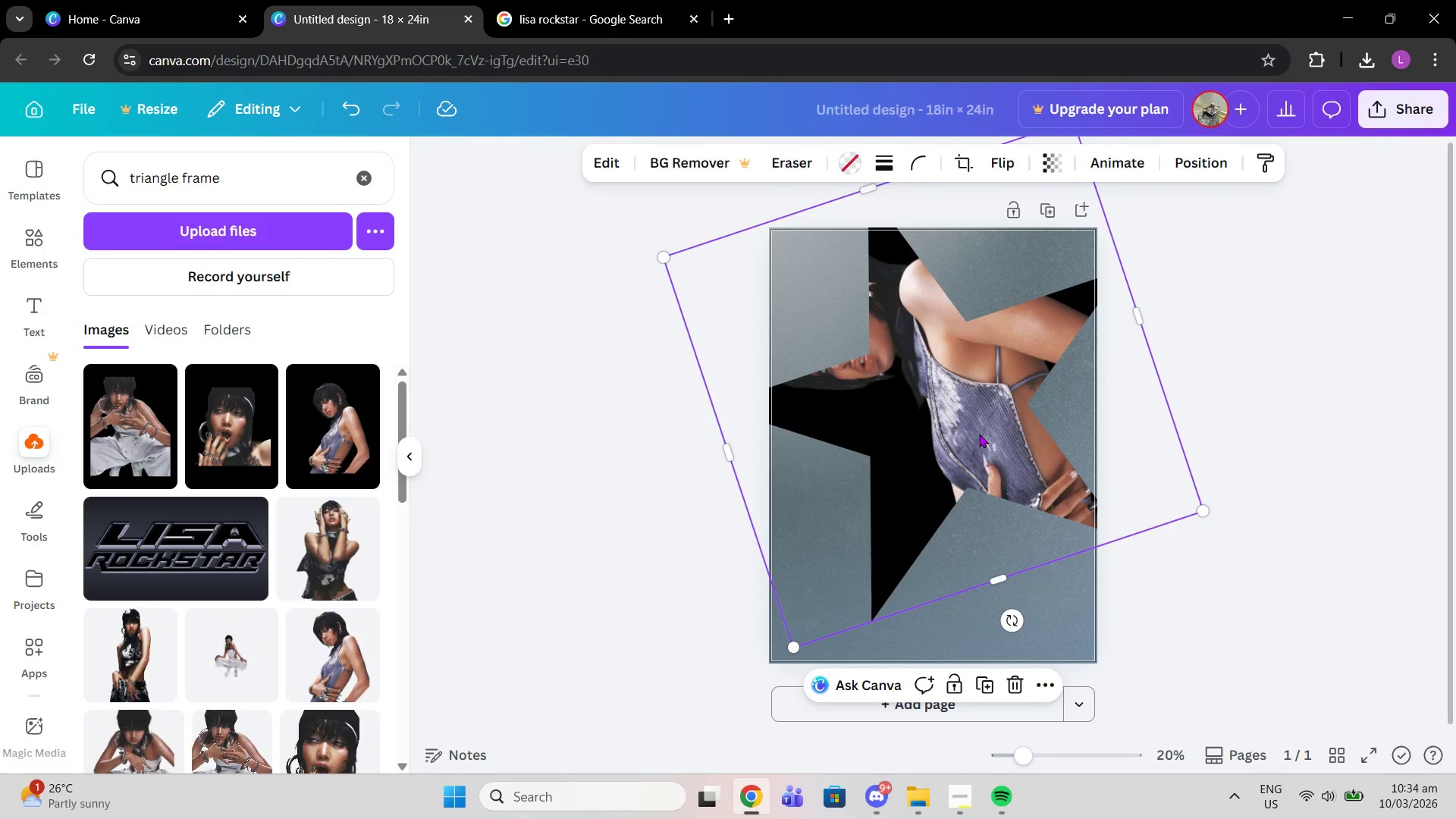 
double_click([979, 434])
 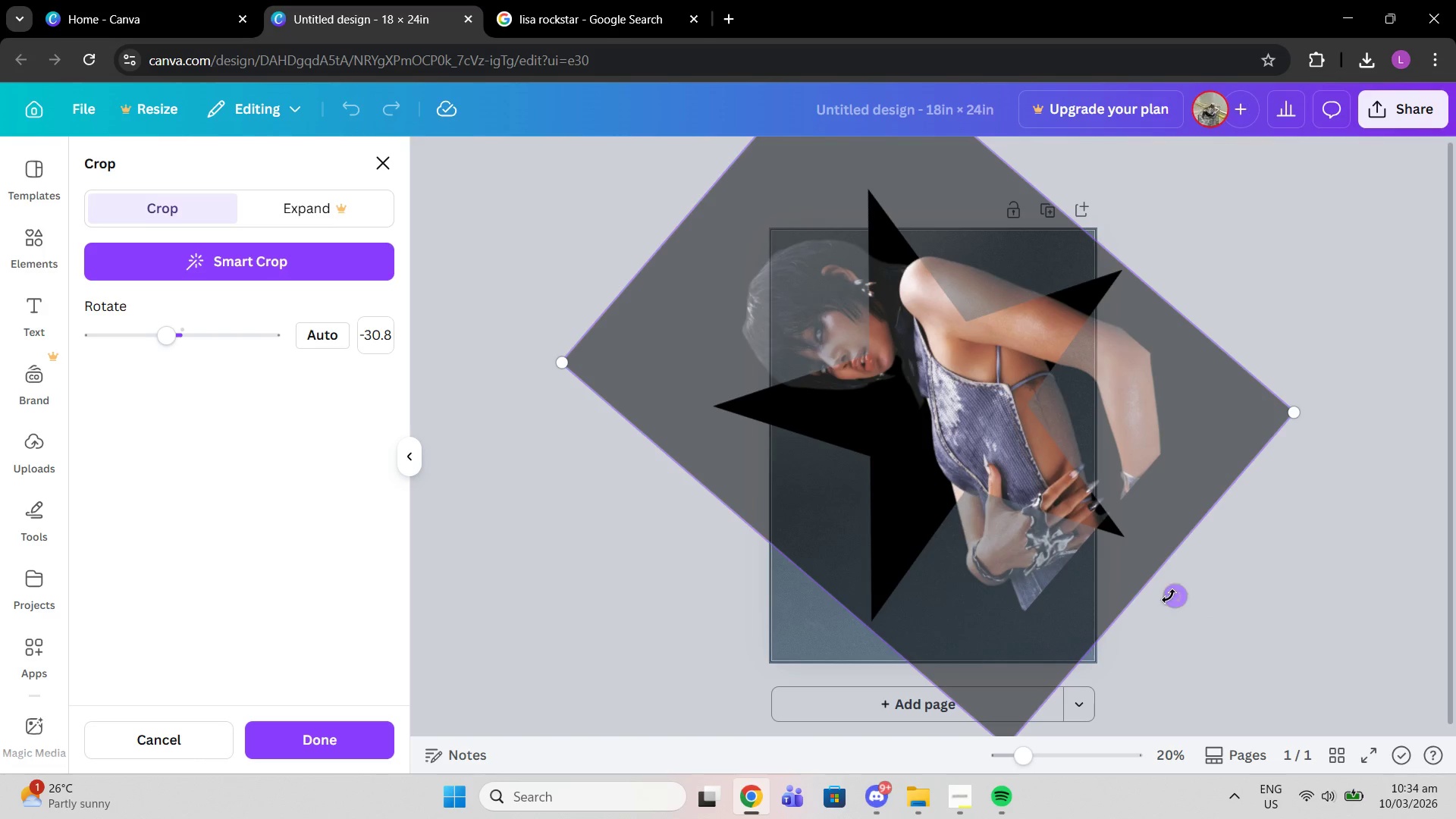 
left_click_drag(start_coordinate=[1168, 596], to_coordinate=[921, 698])
 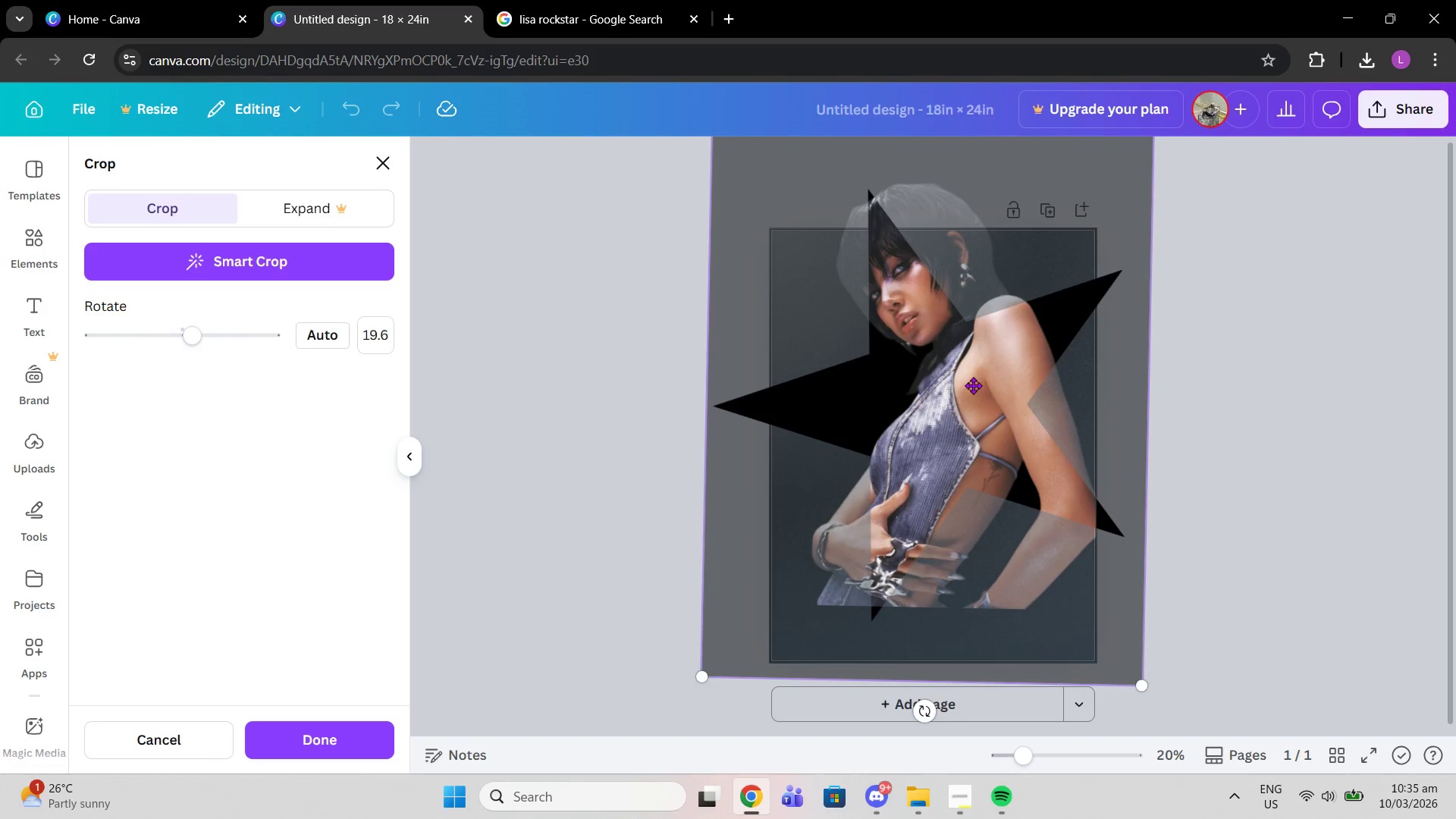 
left_click_drag(start_coordinate=[969, 371], to_coordinate=[968, 437])
 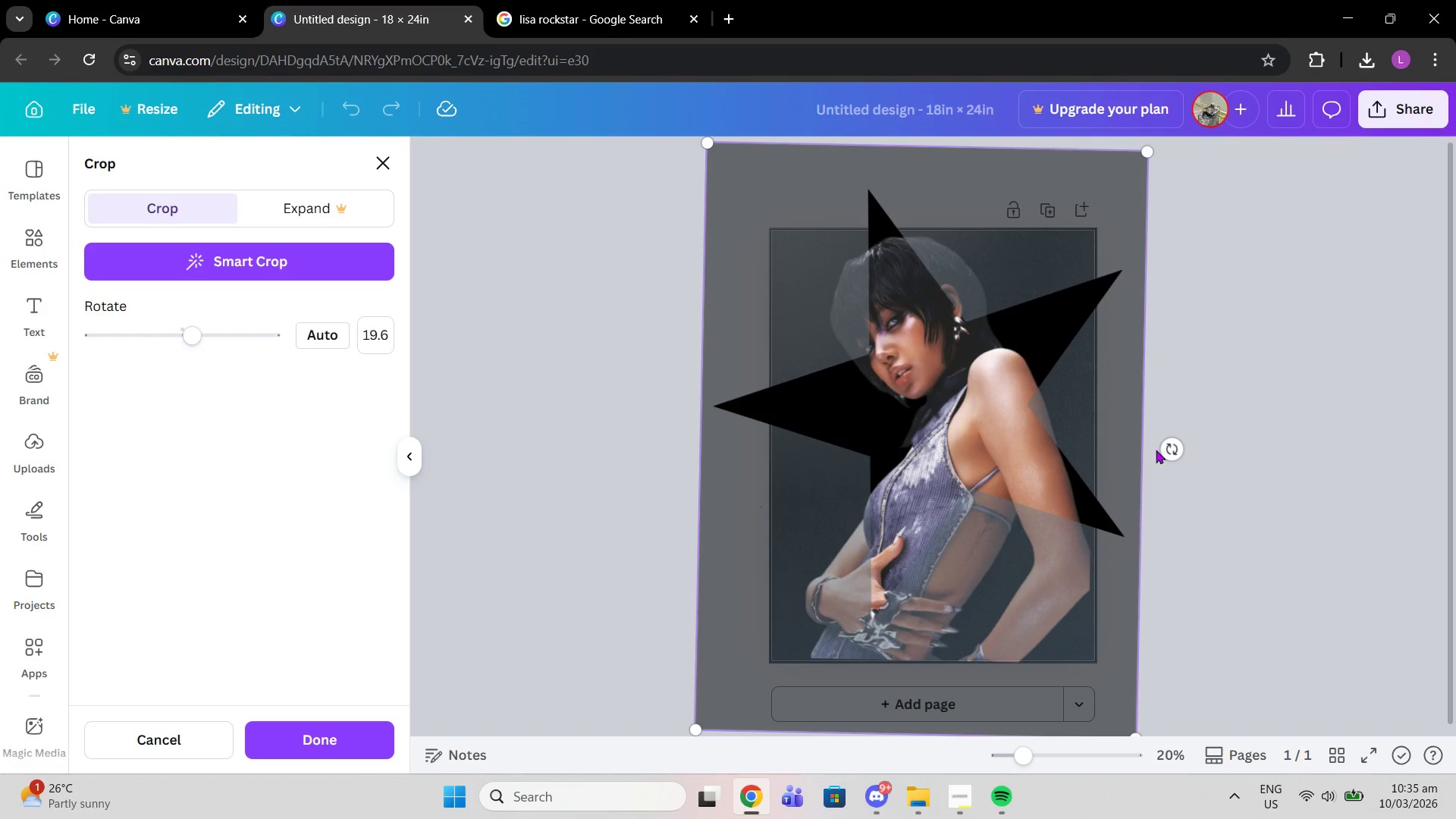 
left_click_drag(start_coordinate=[1162, 450], to_coordinate=[1168, 446])
 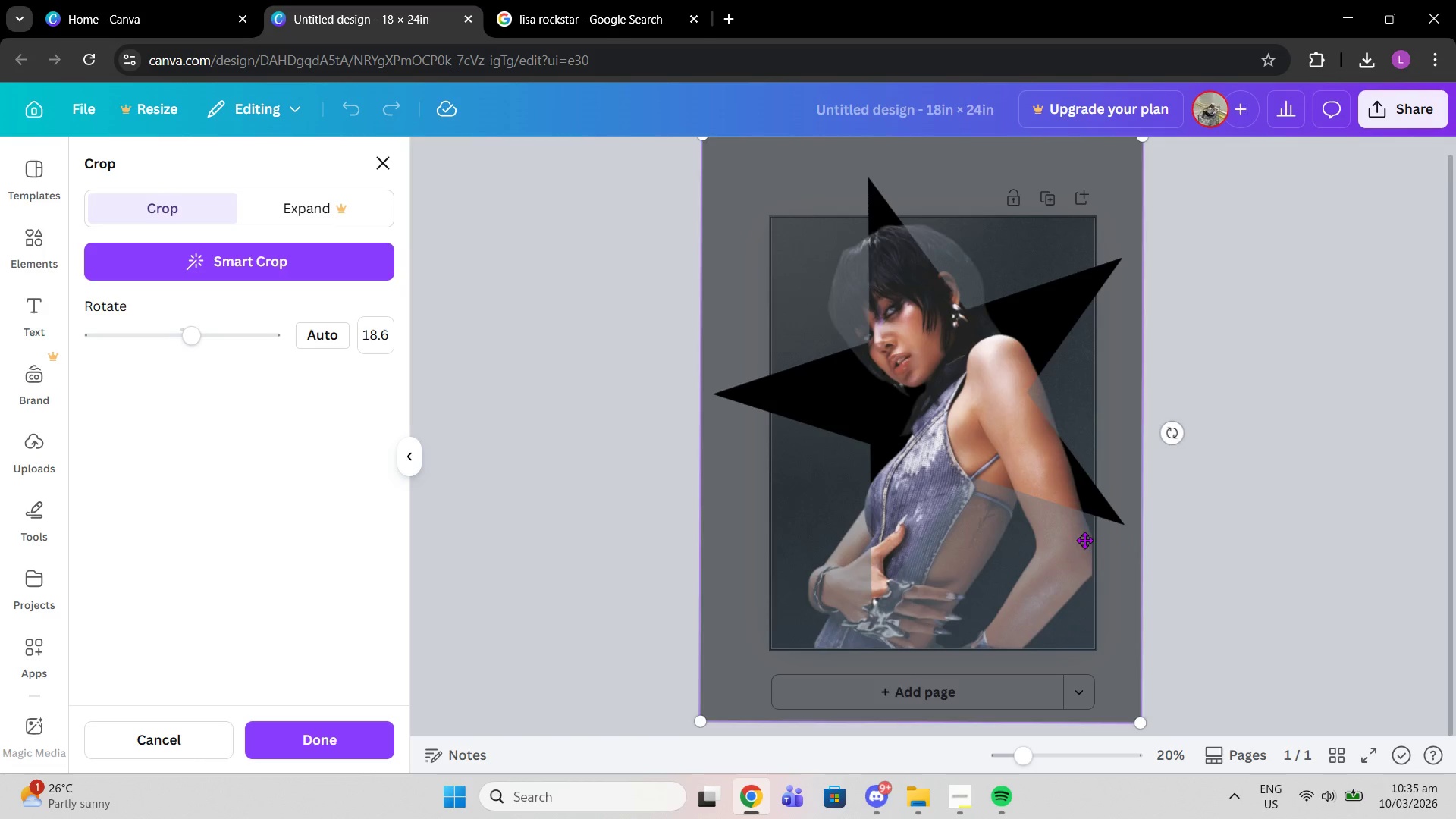 
scroll: coordinate [1084, 540], scroll_direction: down, amount: 2.0
 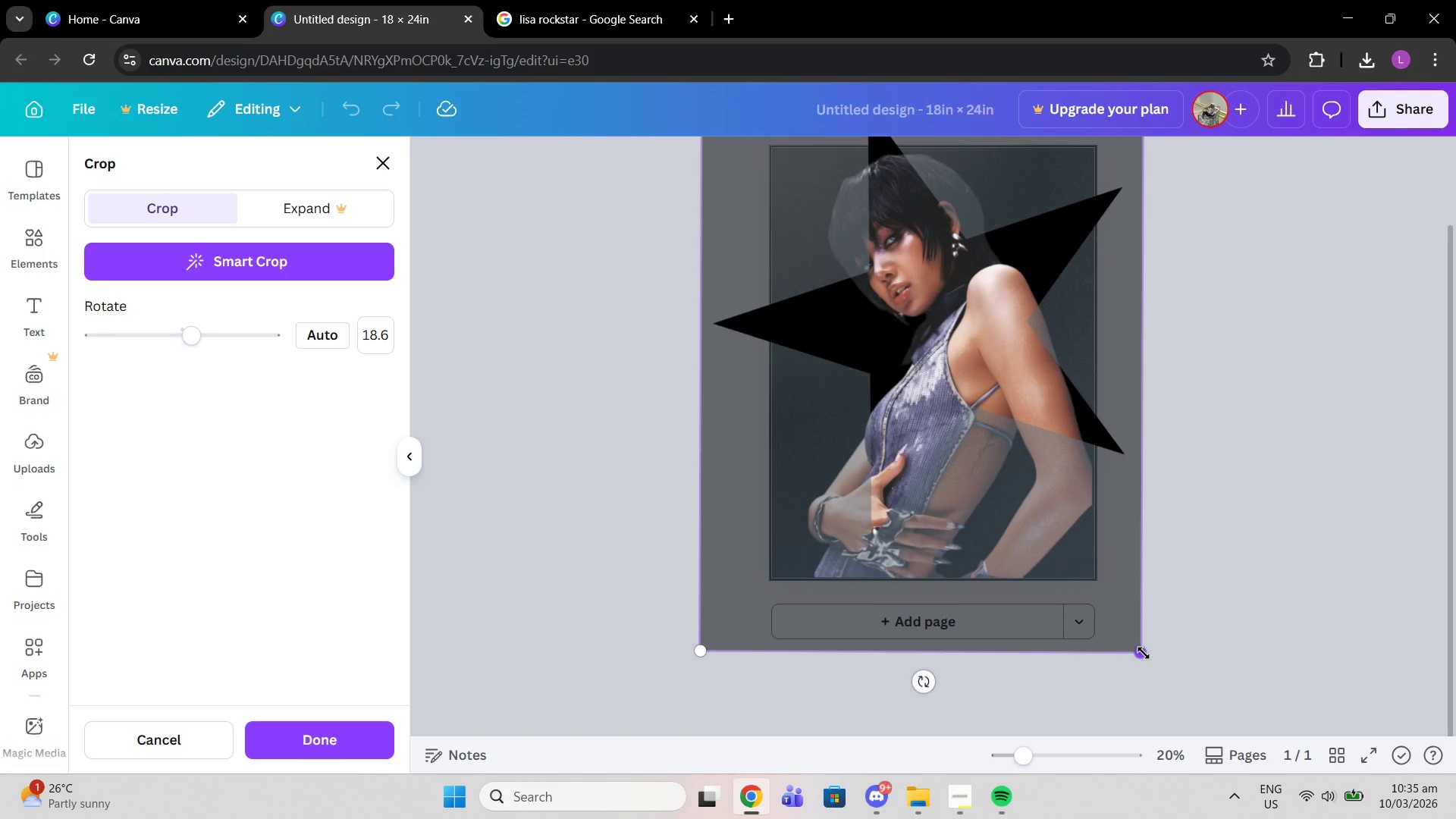 
left_click_drag(start_coordinate=[1144, 653], to_coordinate=[1093, 569])
 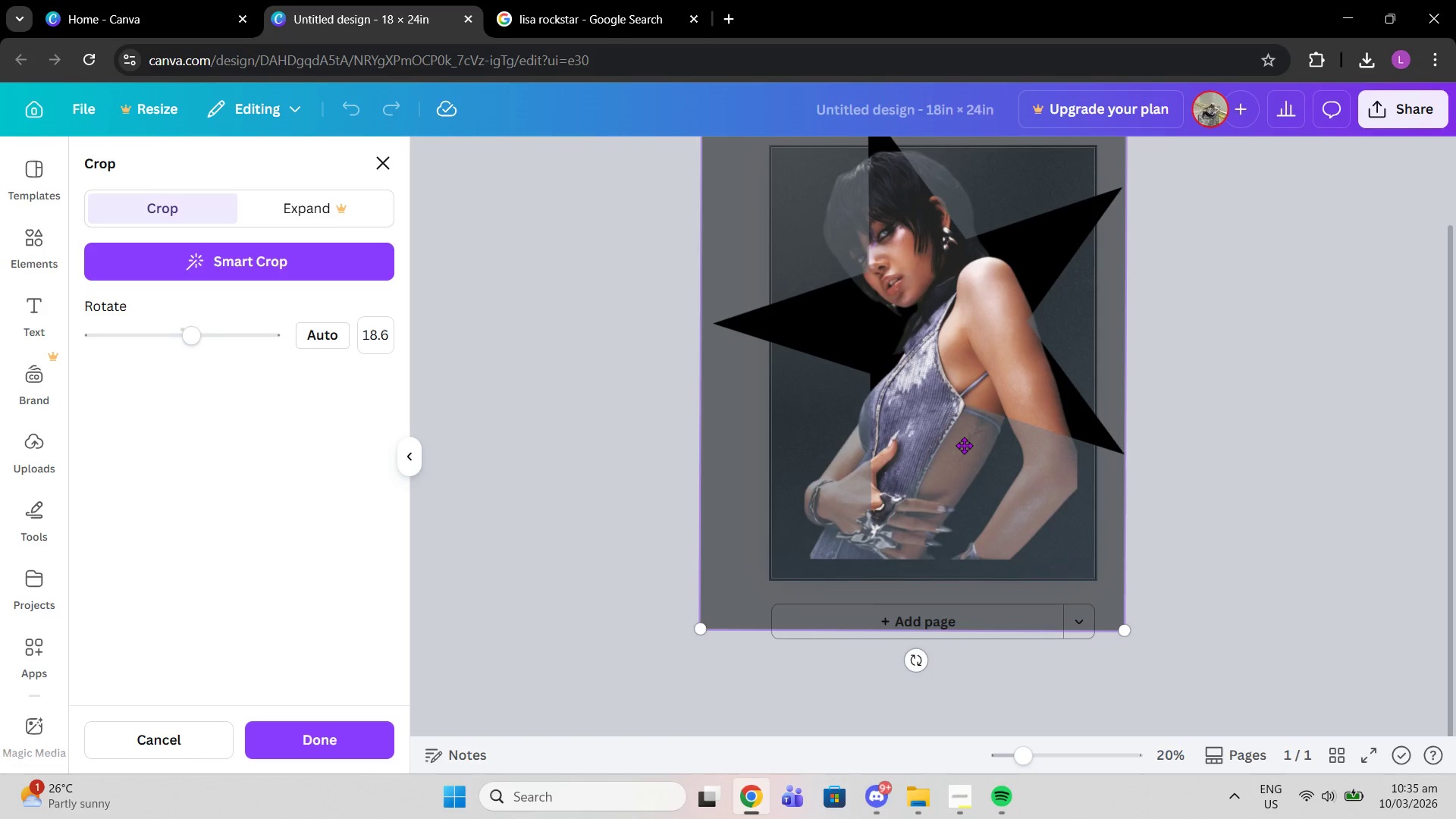 
left_click_drag(start_coordinate=[959, 441], to_coordinate=[993, 453])
 